 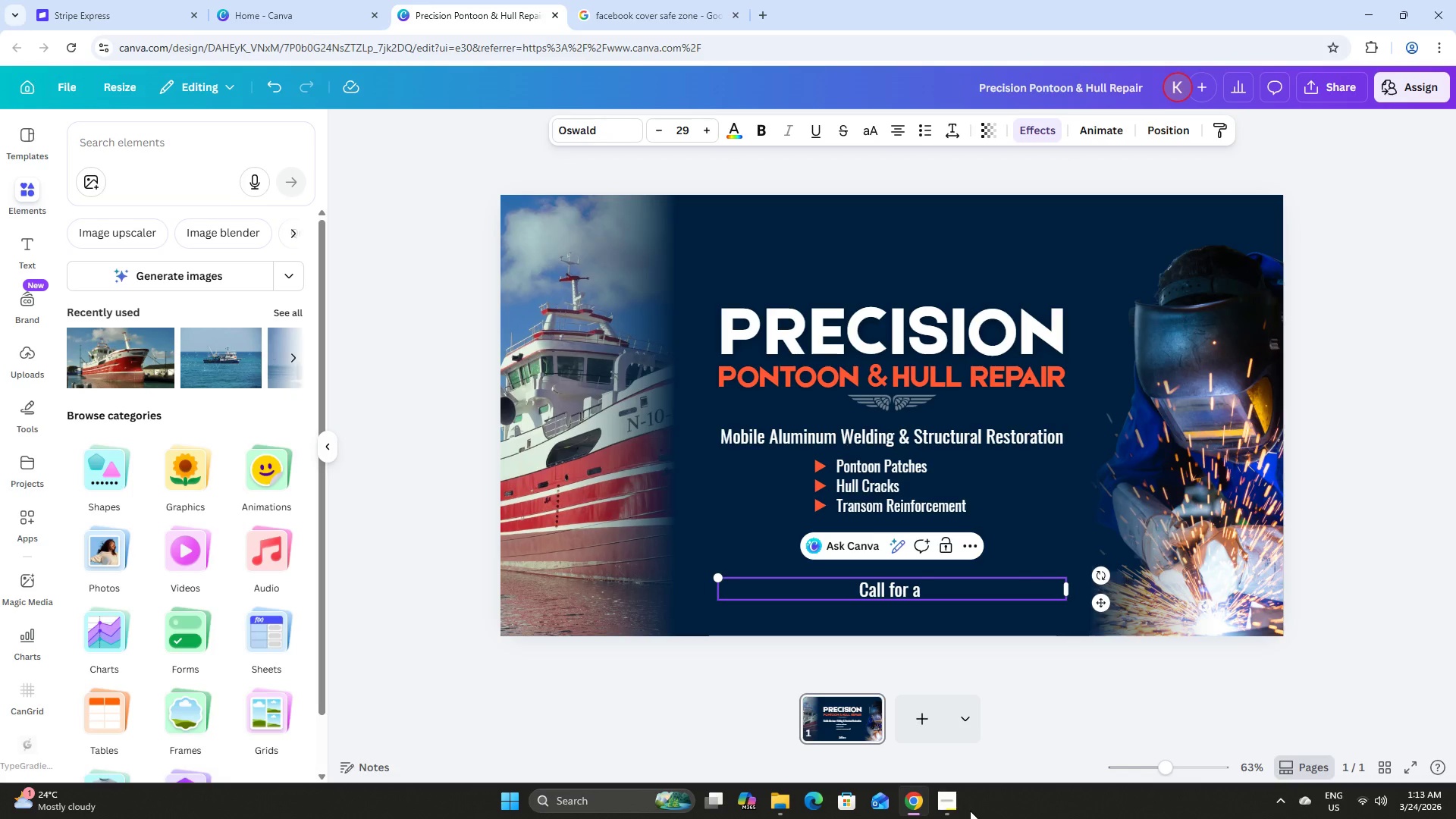 
hold_key(key=ShiftLeft, duration=0.39)
 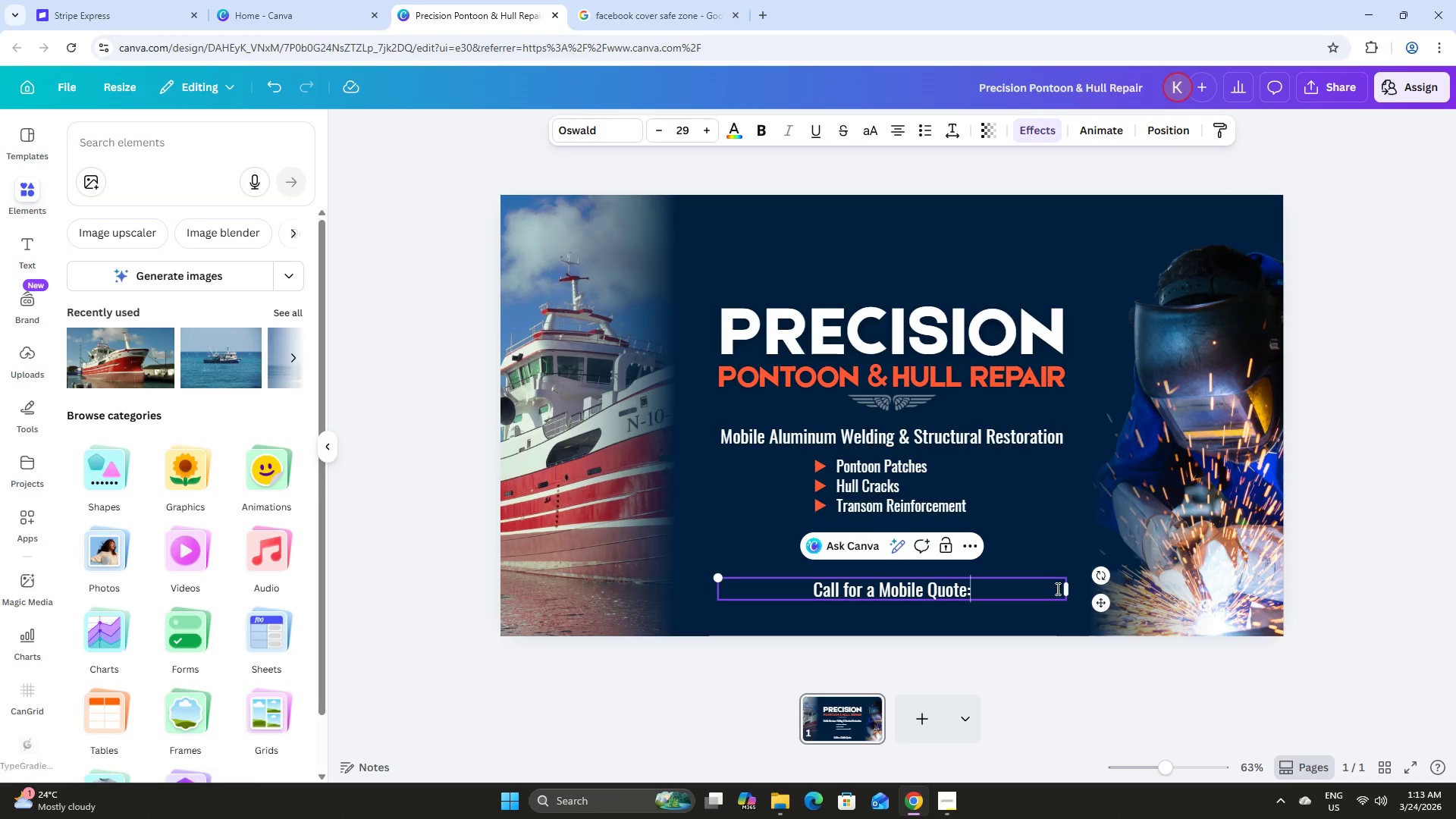 
left_click_drag(start_coordinate=[1069, 590], to_coordinate=[887, 604])
 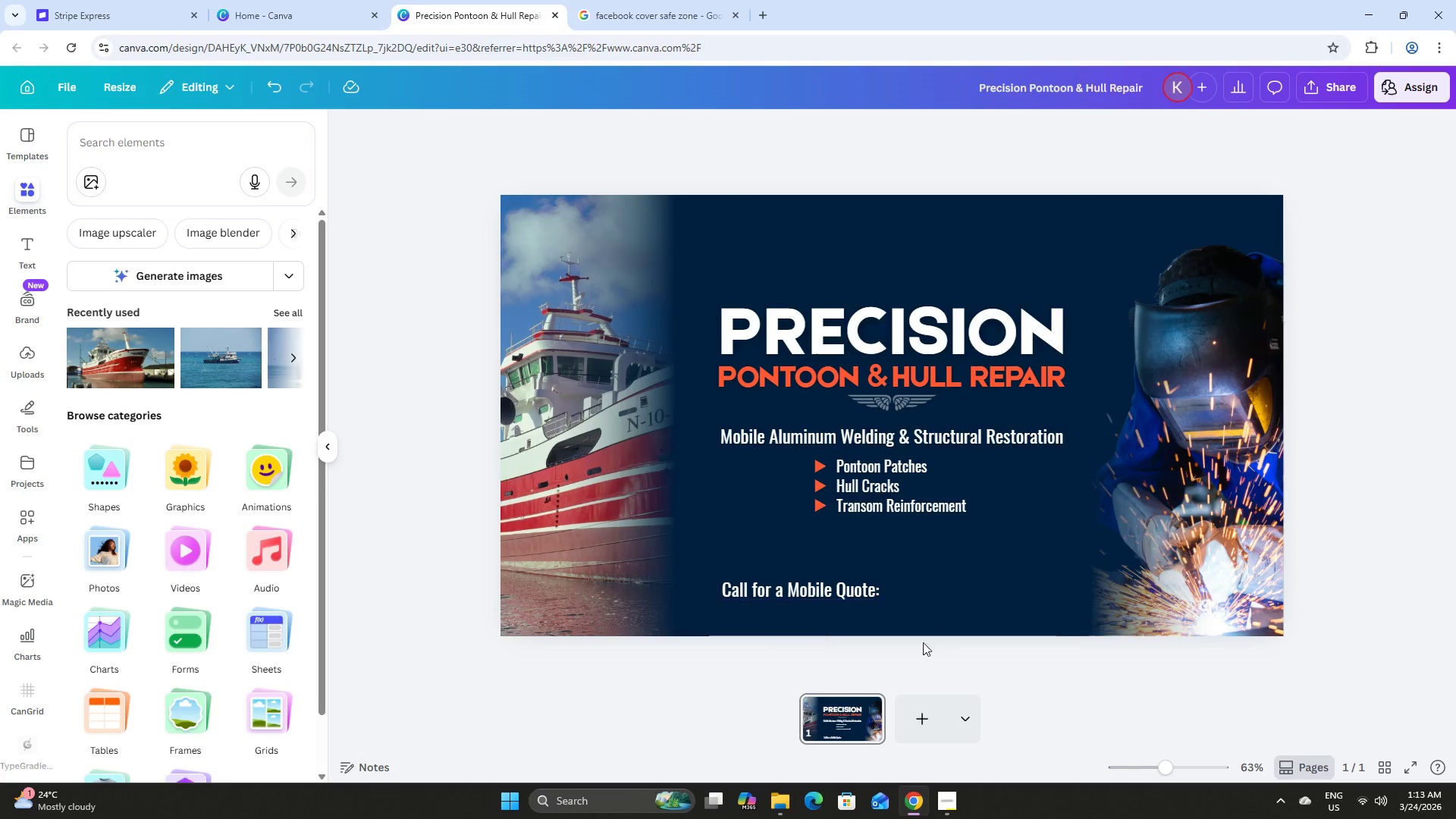 
double_click([831, 581])
 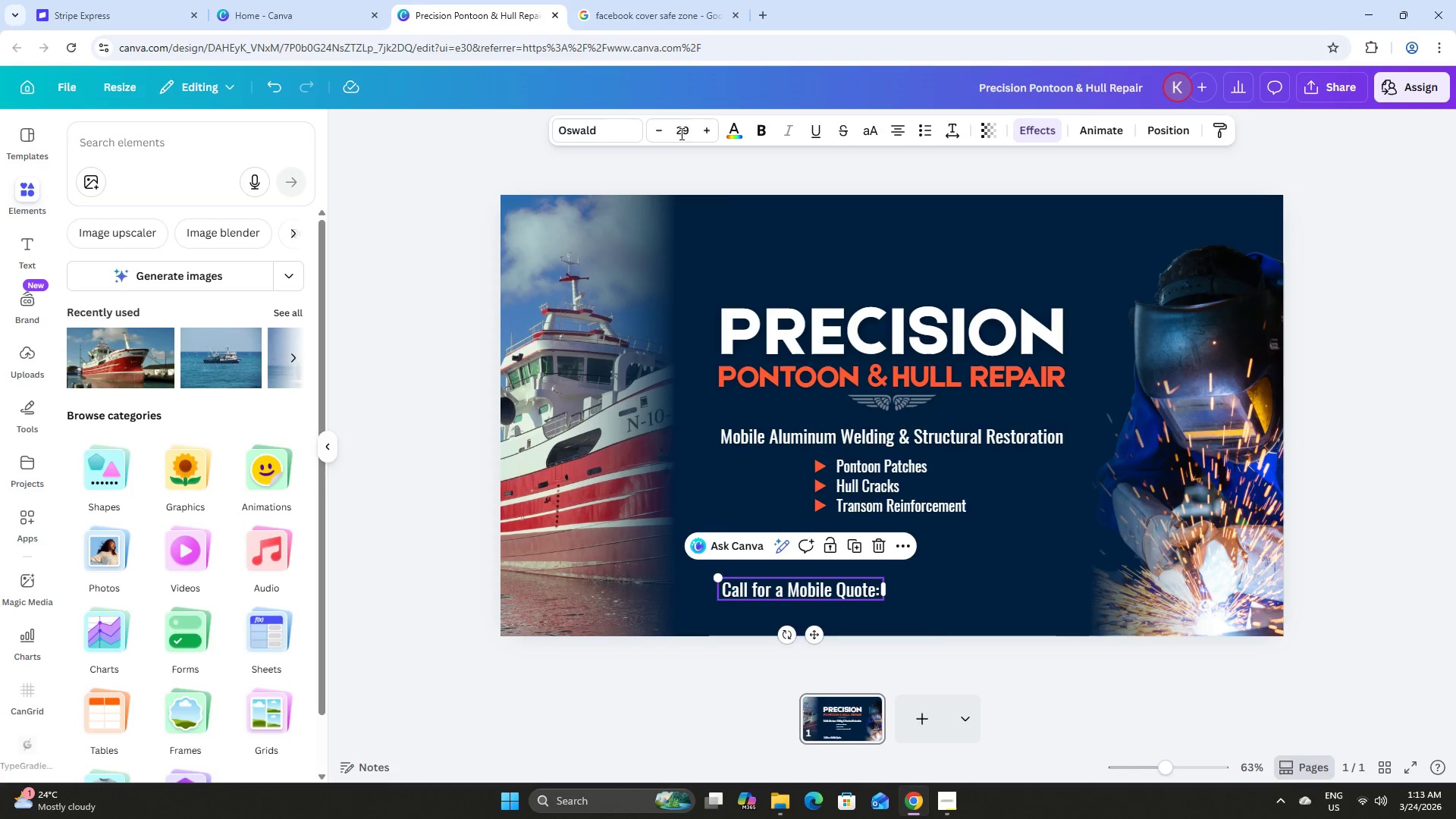 
key(Numpad2)
 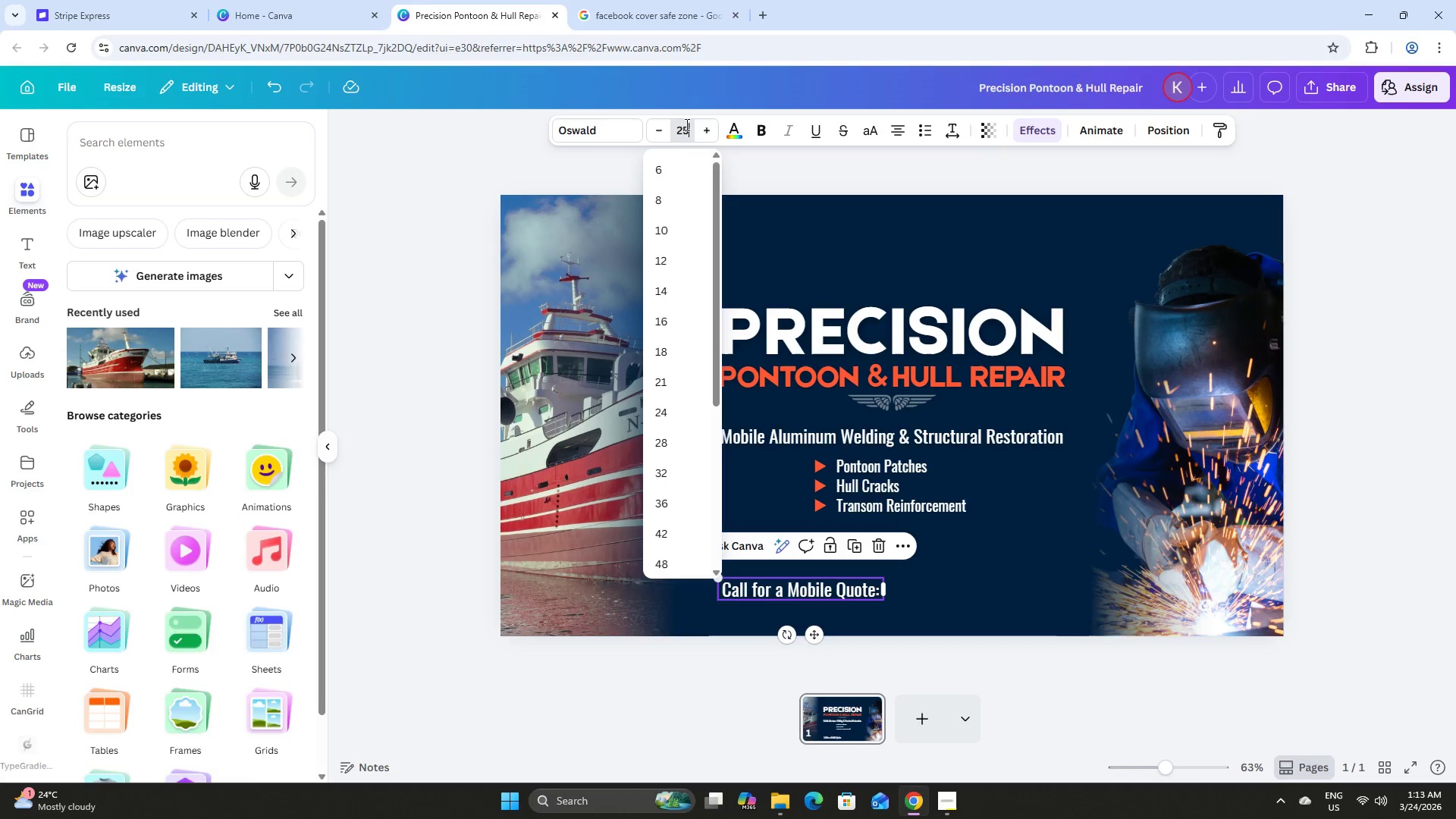 
key(Numpad5)
 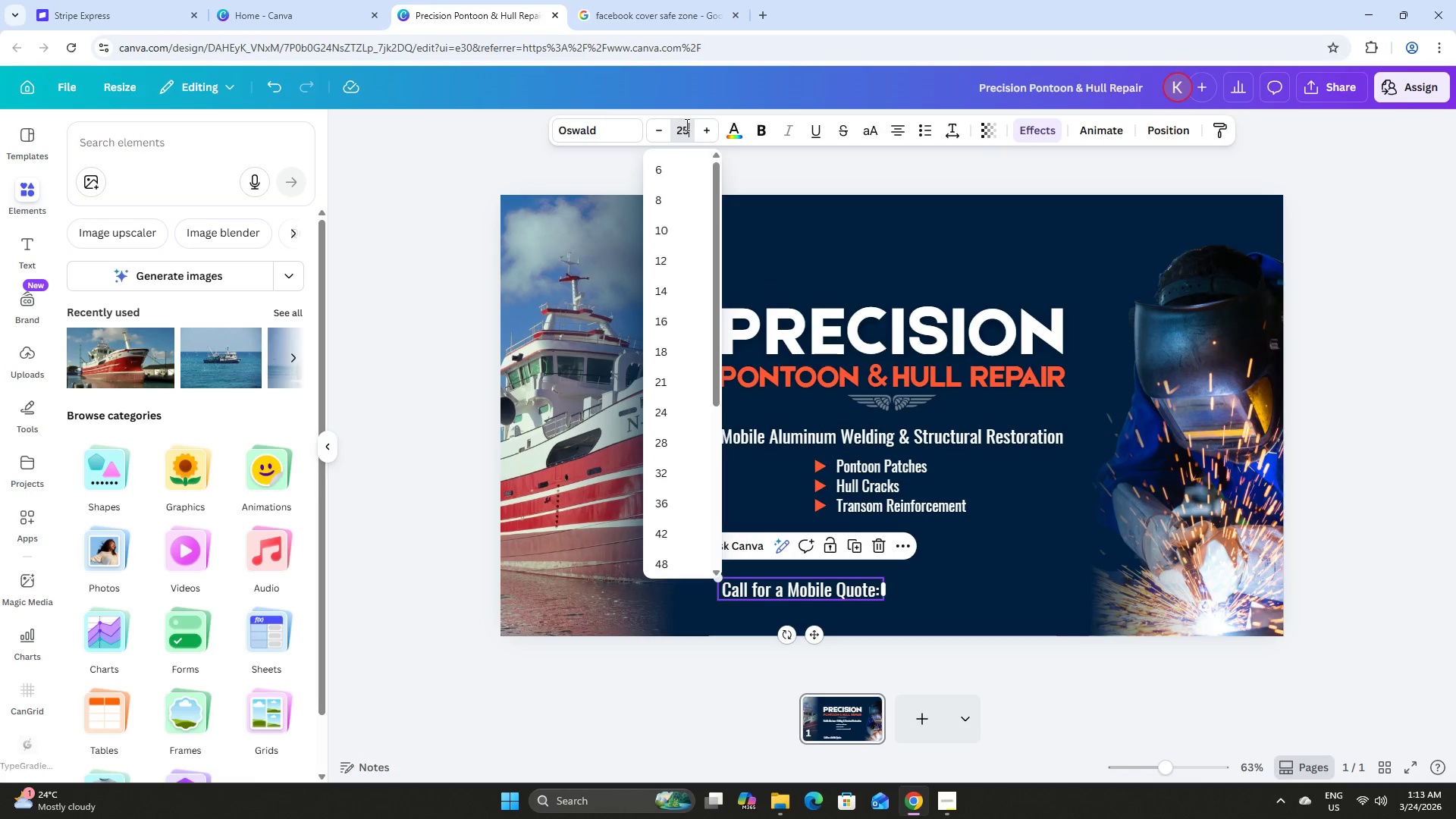 
key(NumpadEnter)
 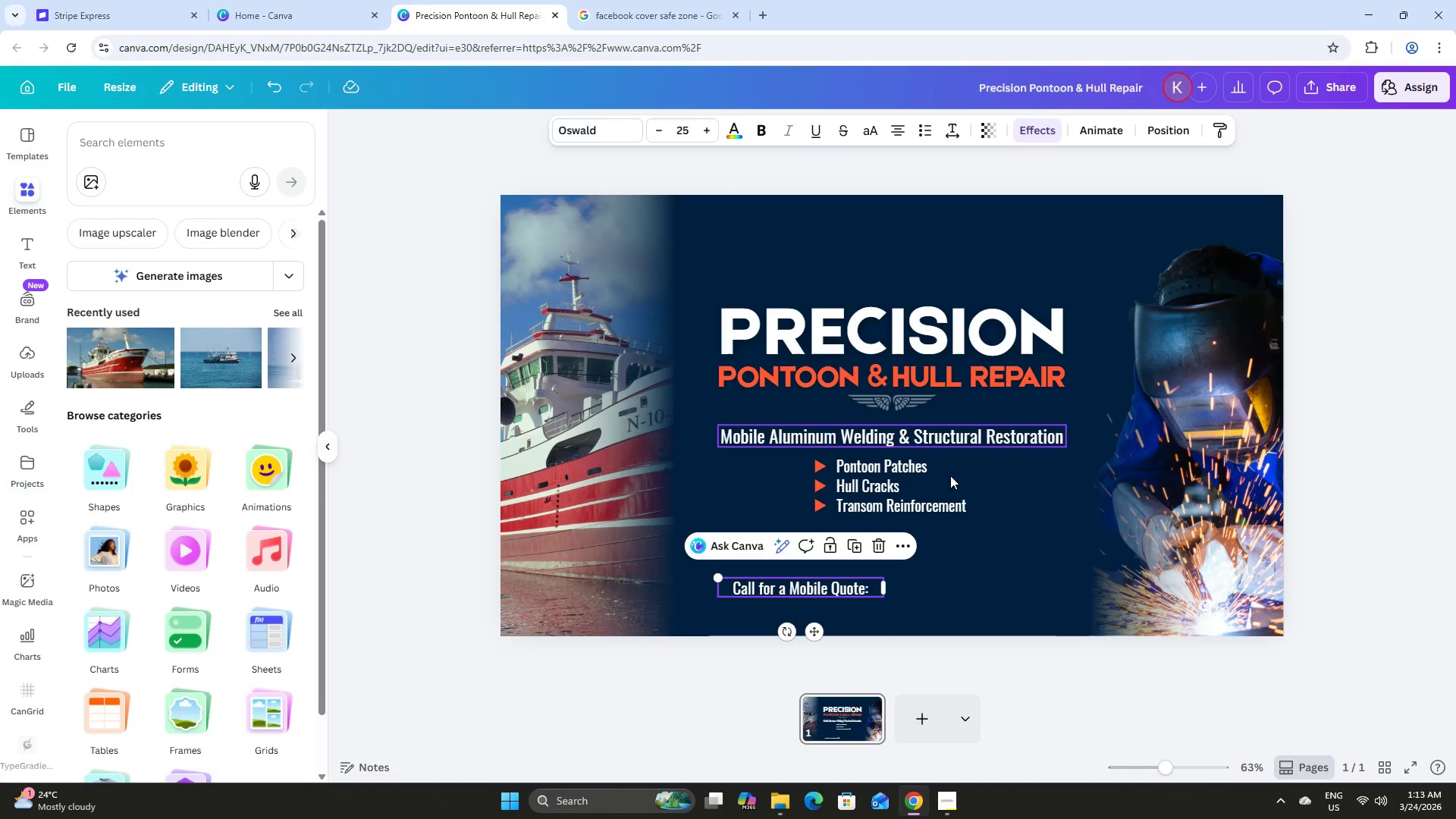 
left_click([929, 510])
 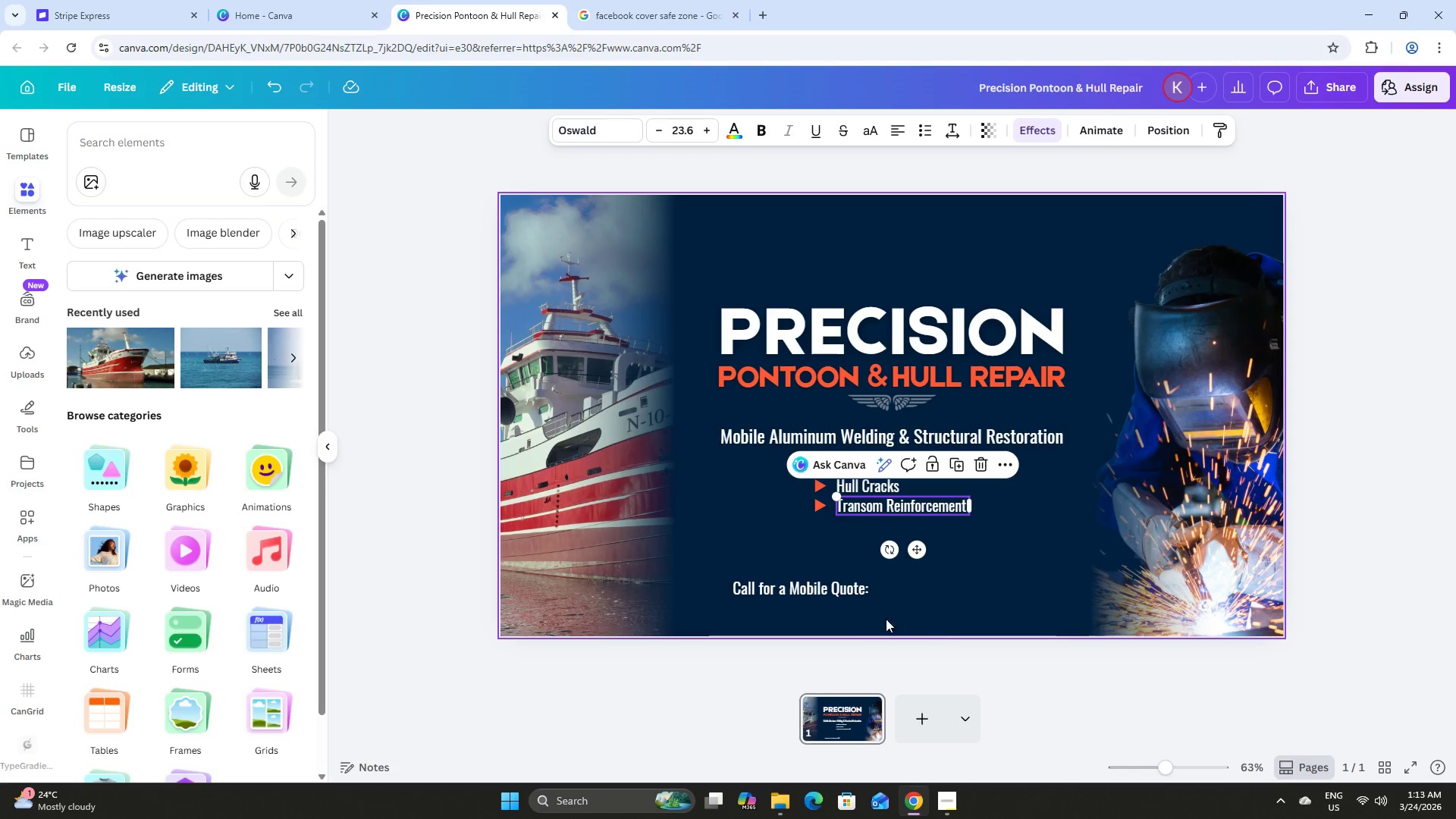 
left_click([843, 592])
 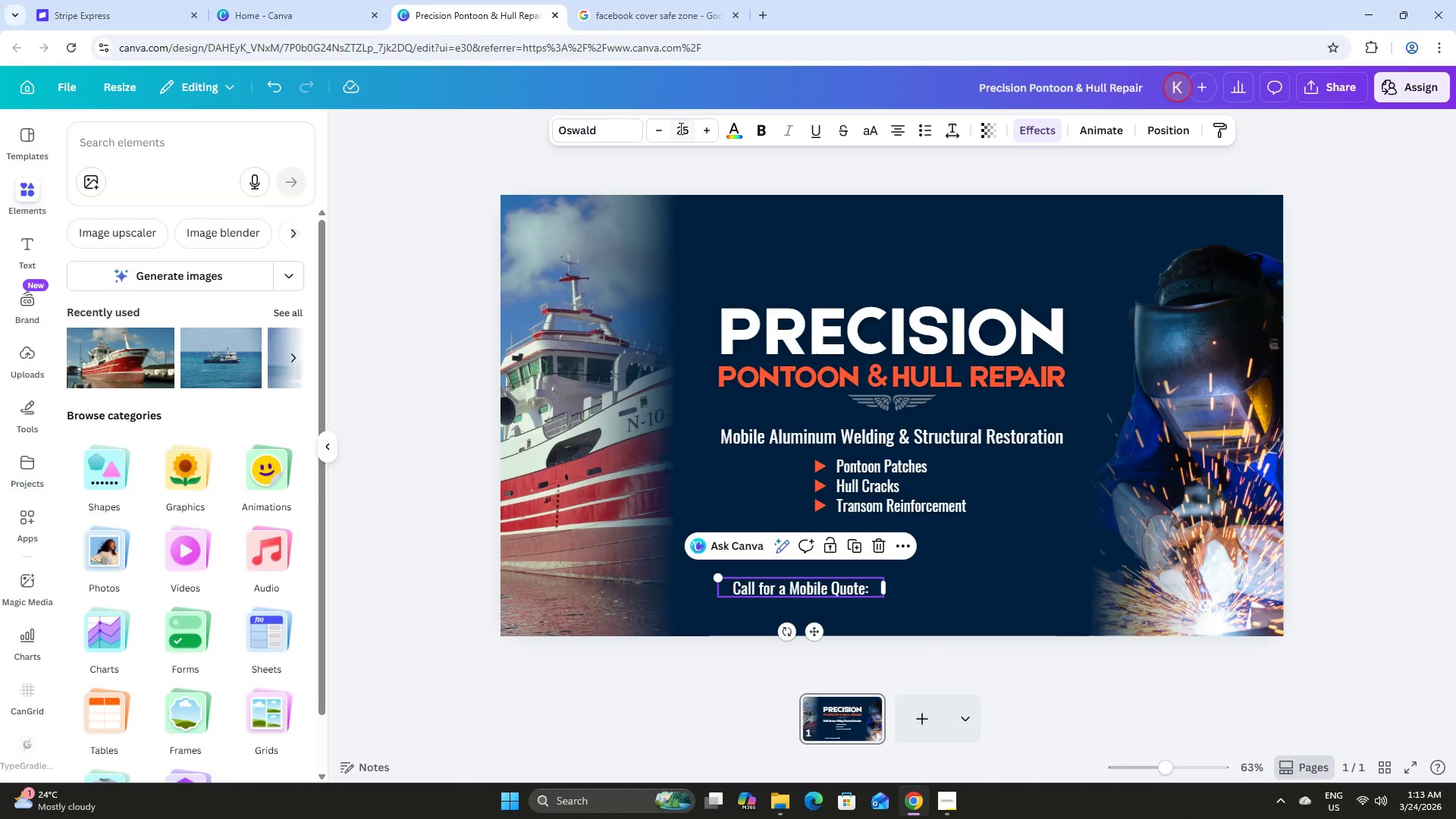 
left_click([689, 131])
 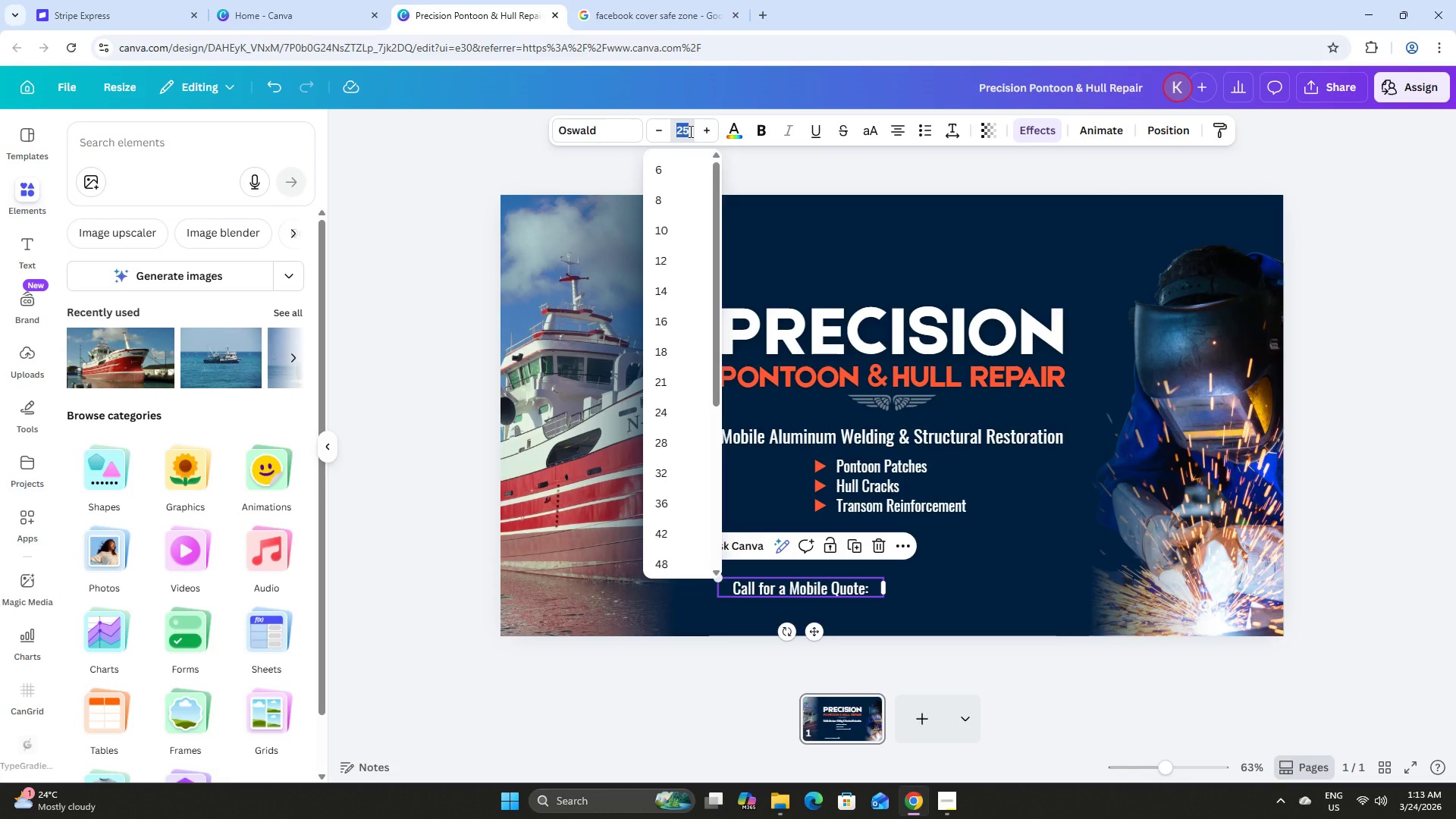 
key(Numpad2)
 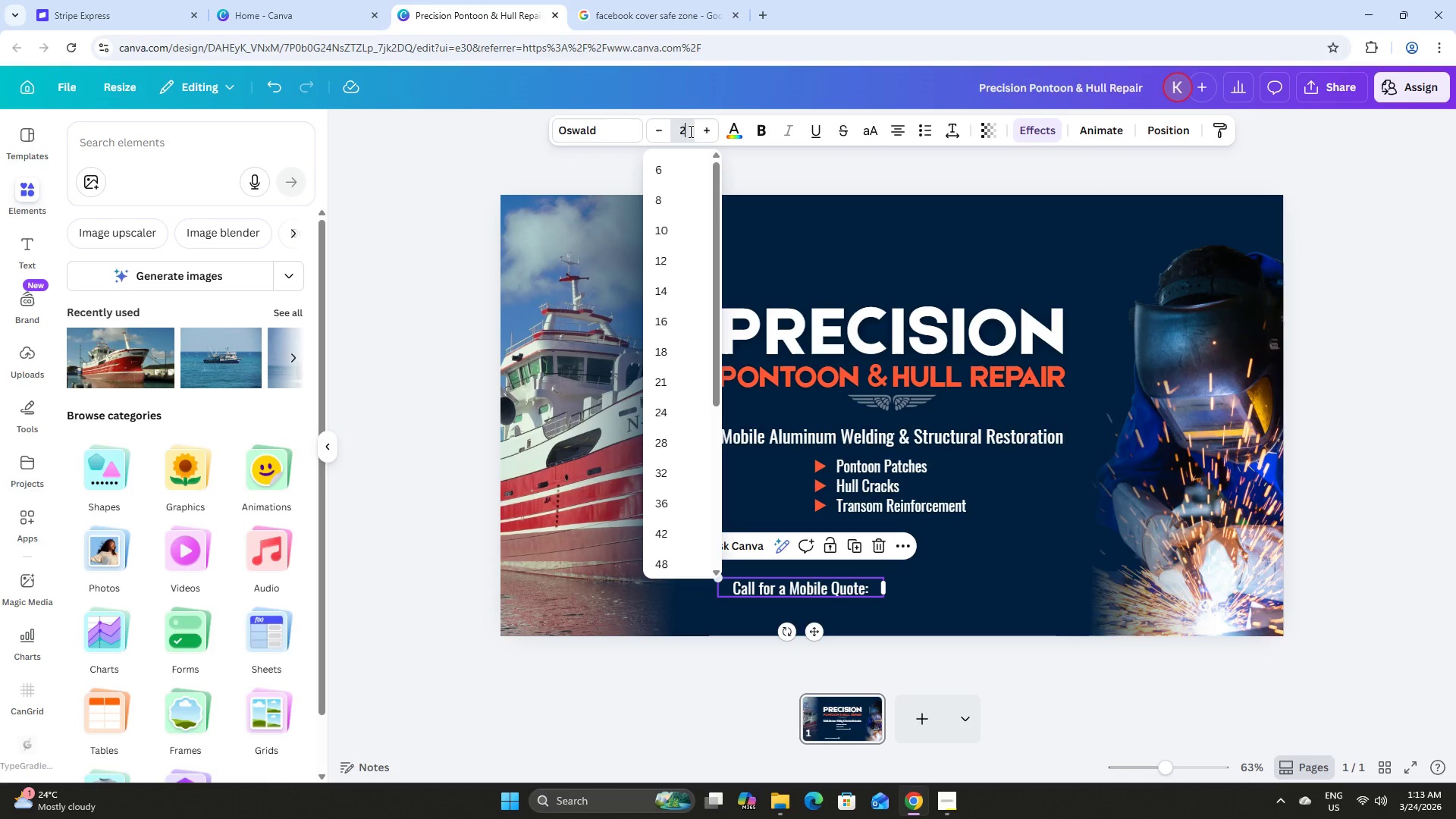 
key(Numpad4)
 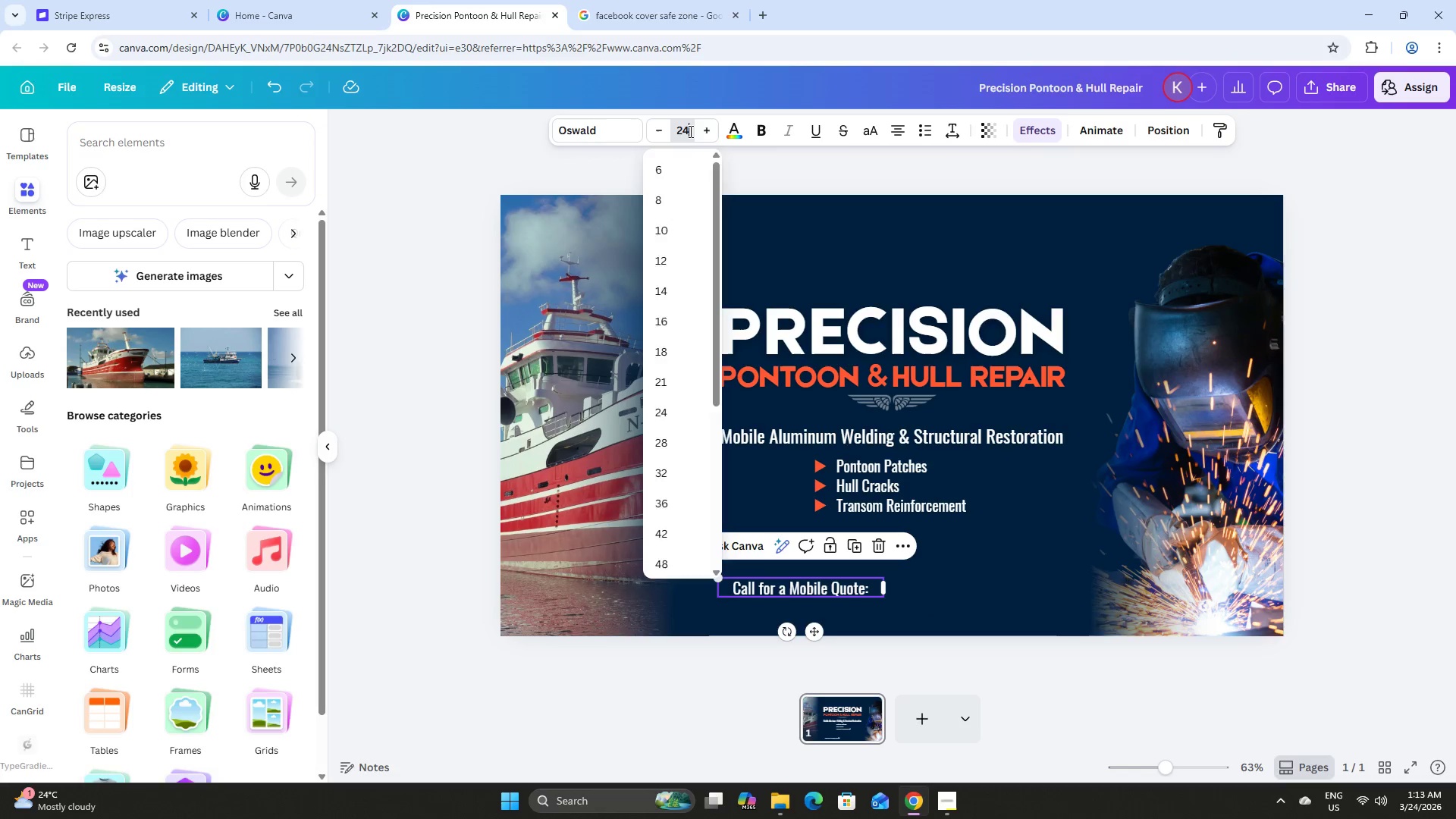 
key(NumpadEnter)
 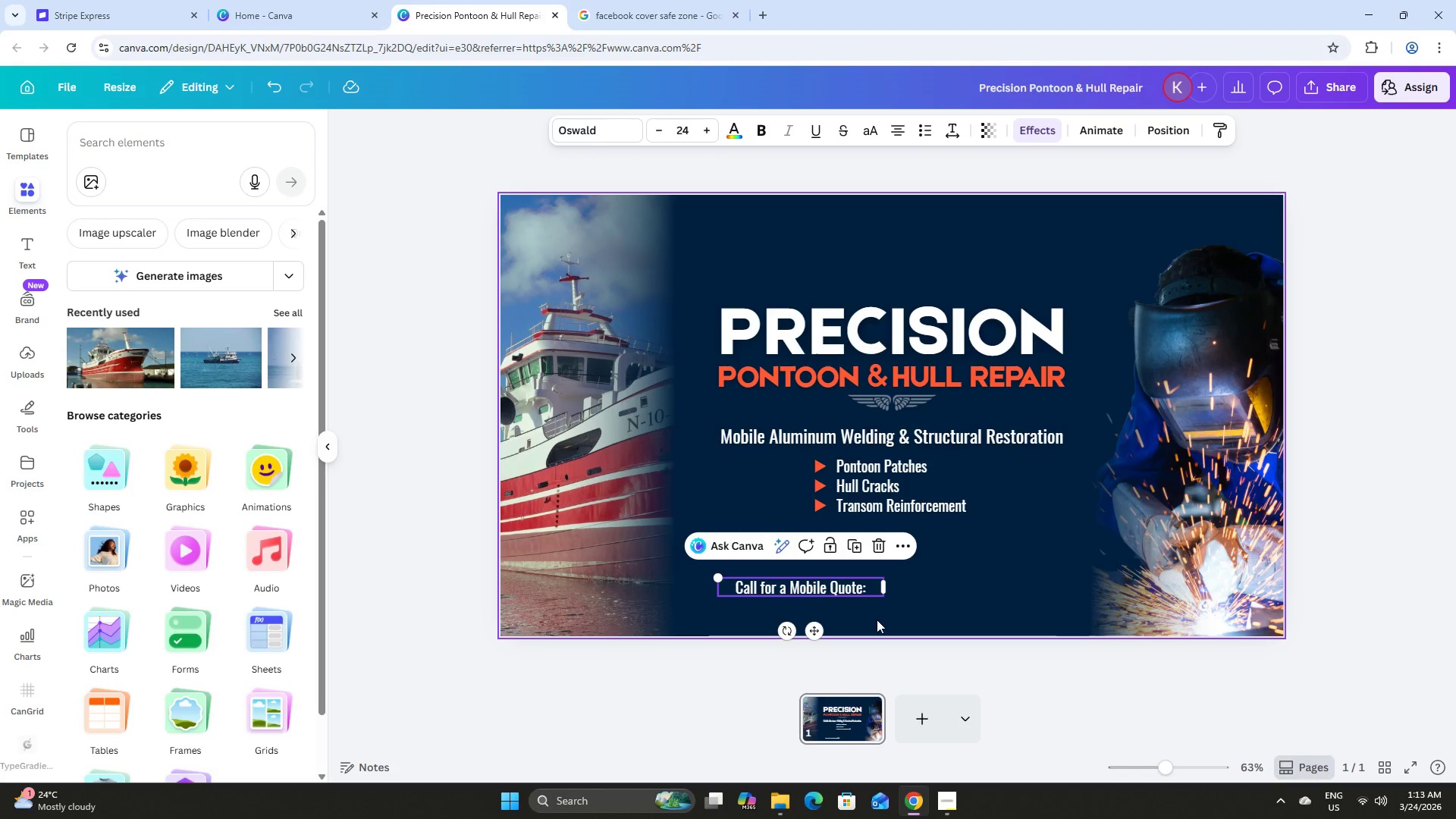 
double_click([846, 591])
 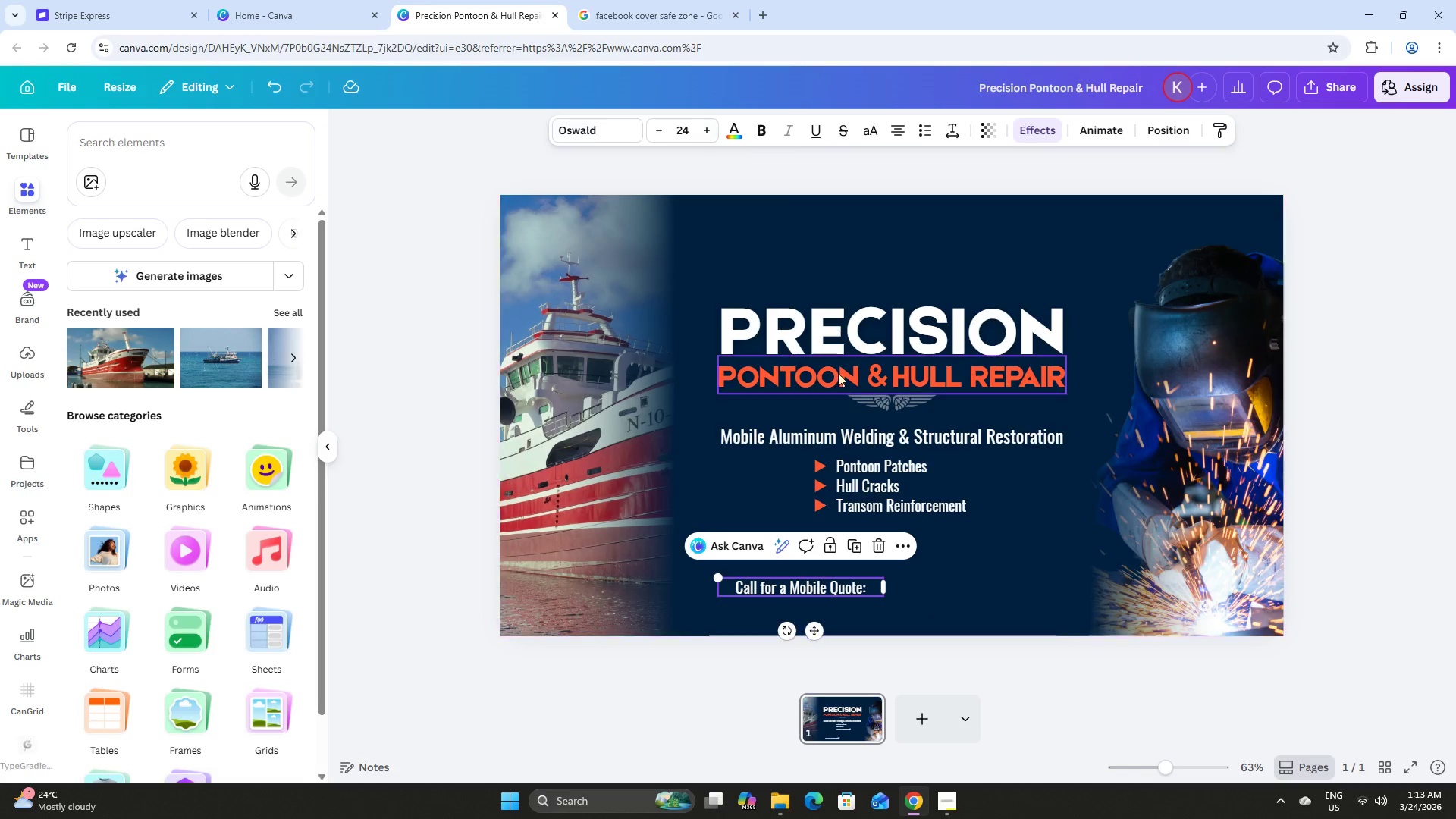 
left_click([823, 431])
 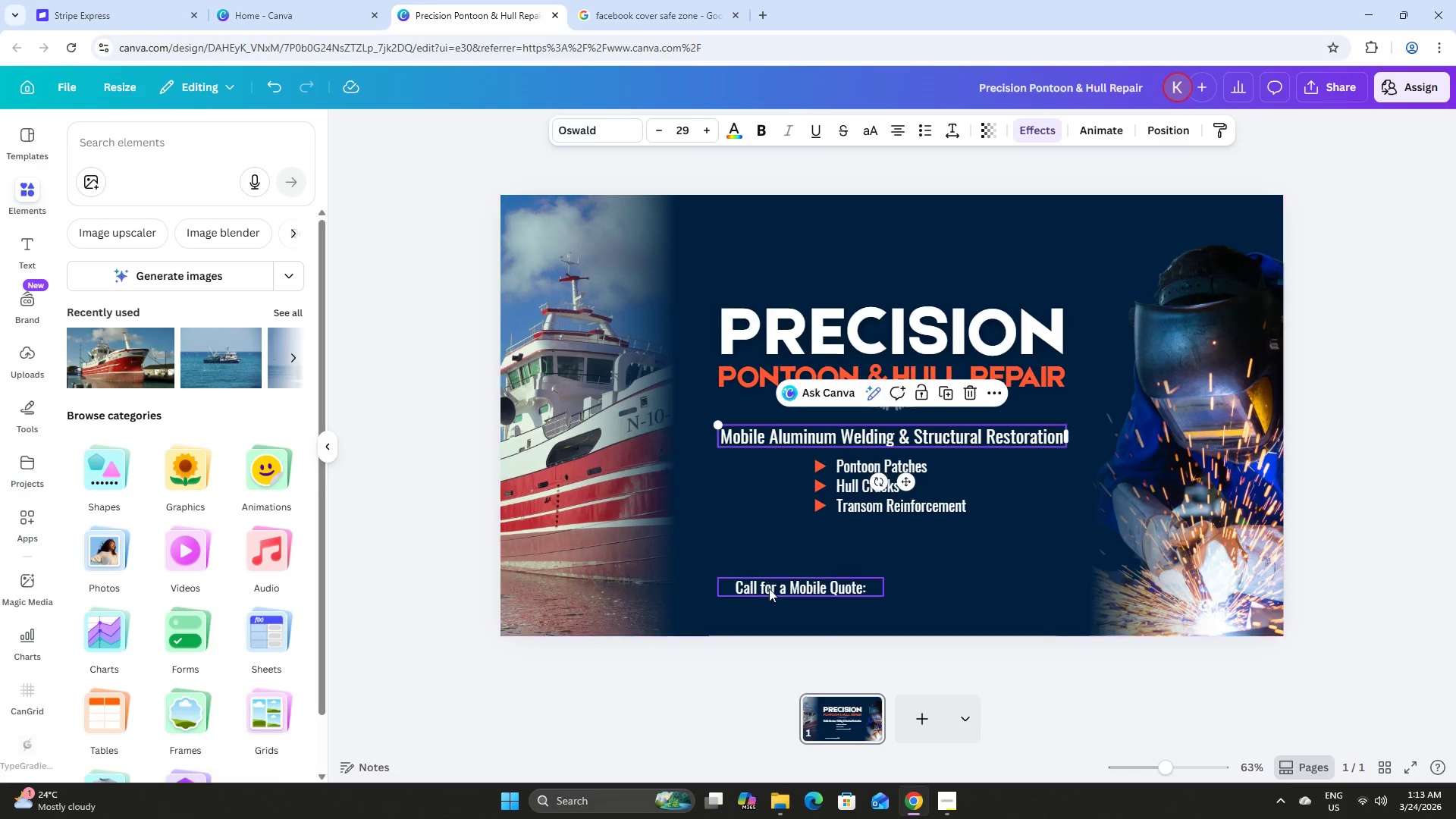 
left_click([772, 591])
 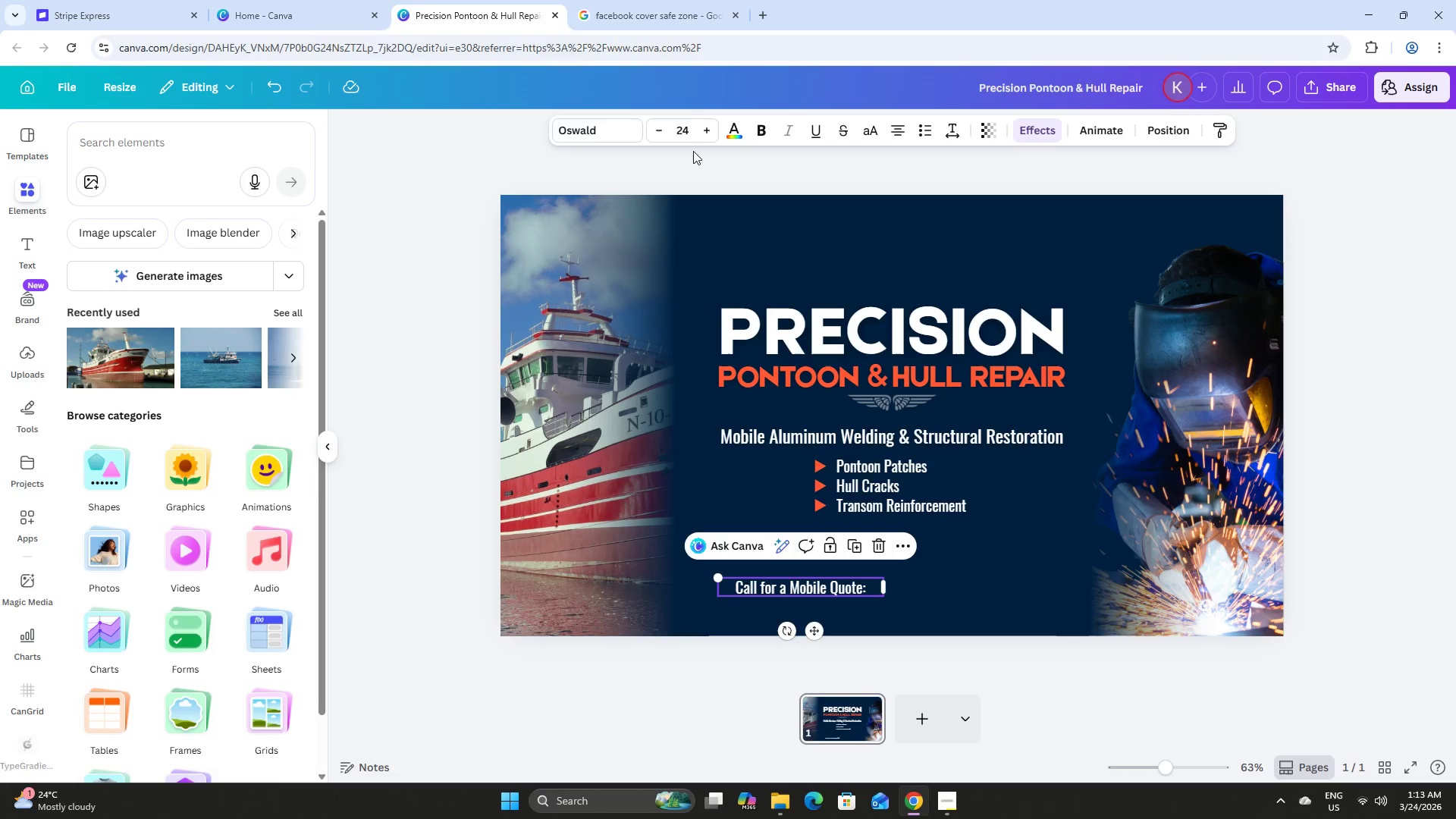 
left_click([694, 131])
 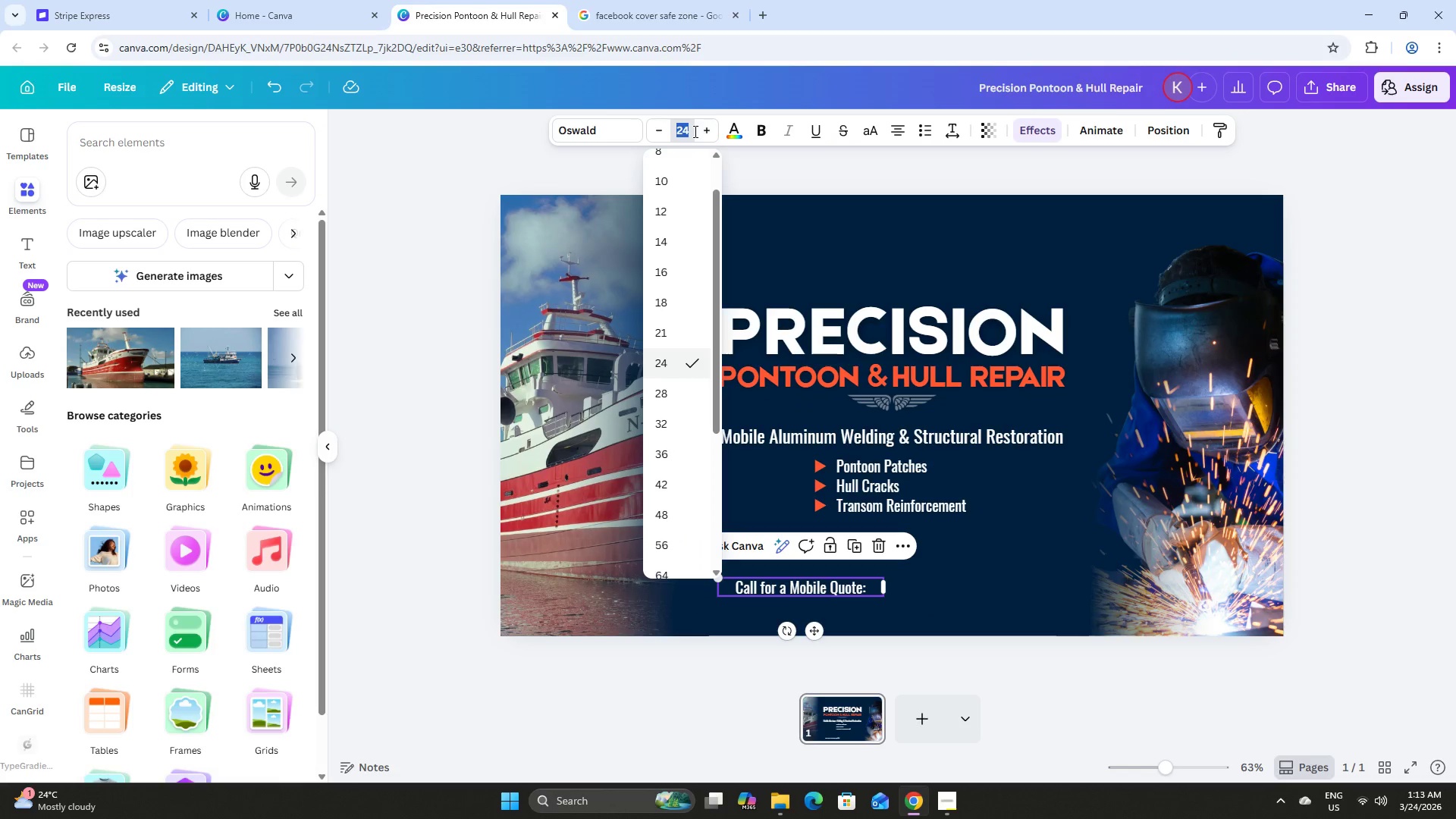 
key(Numpad1)
 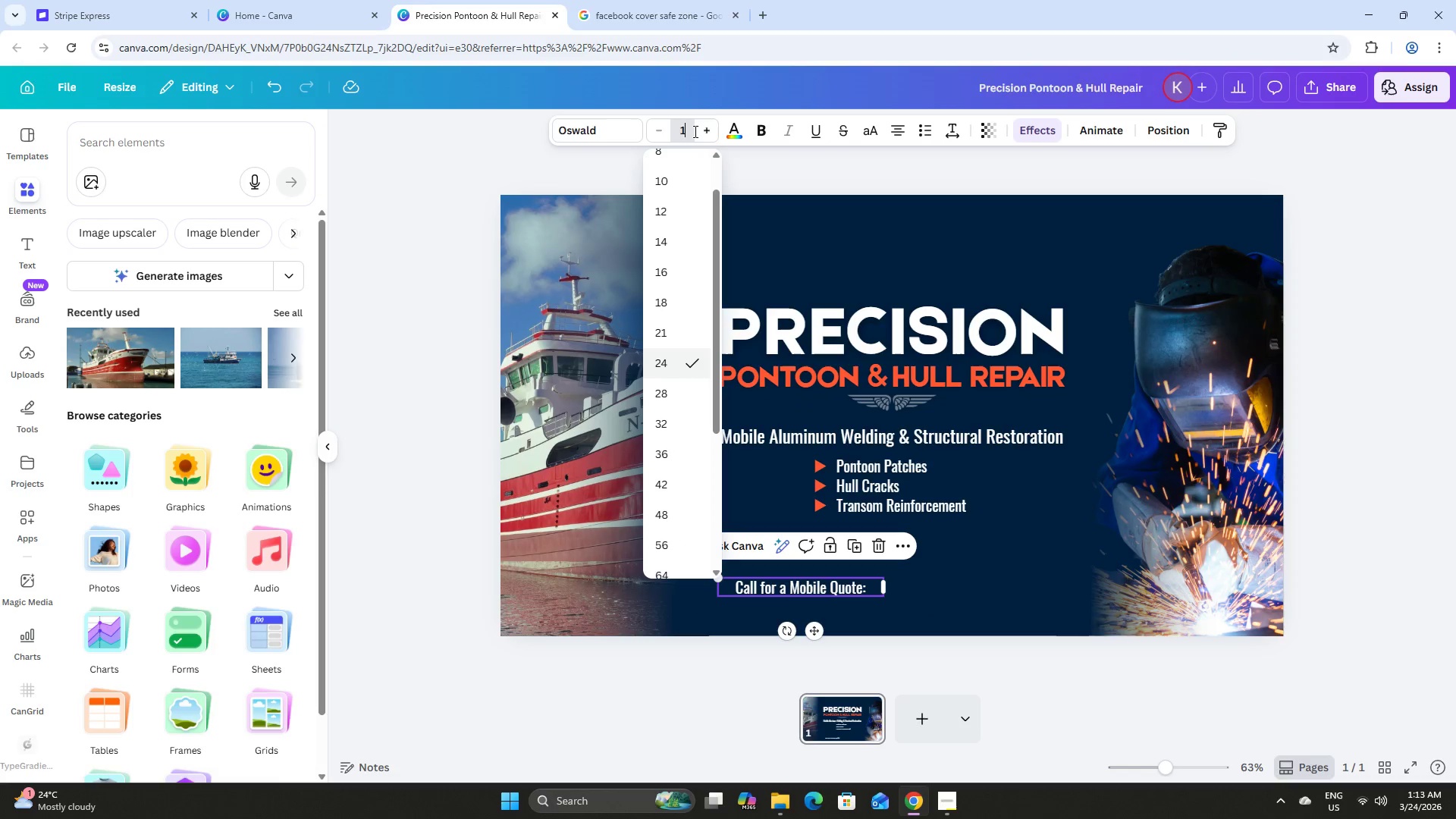 
key(Backspace)
 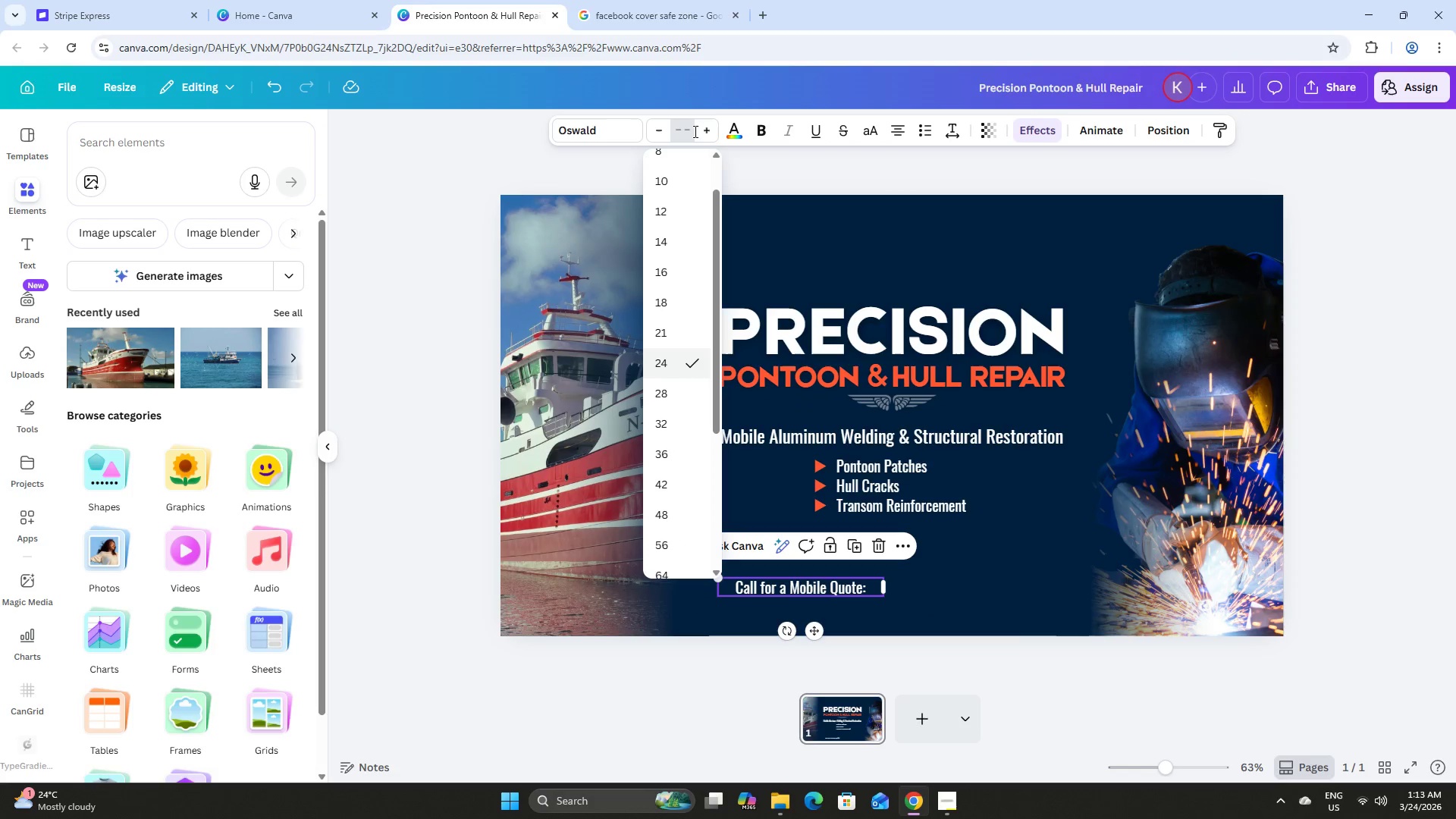 
key(Numpad2)
 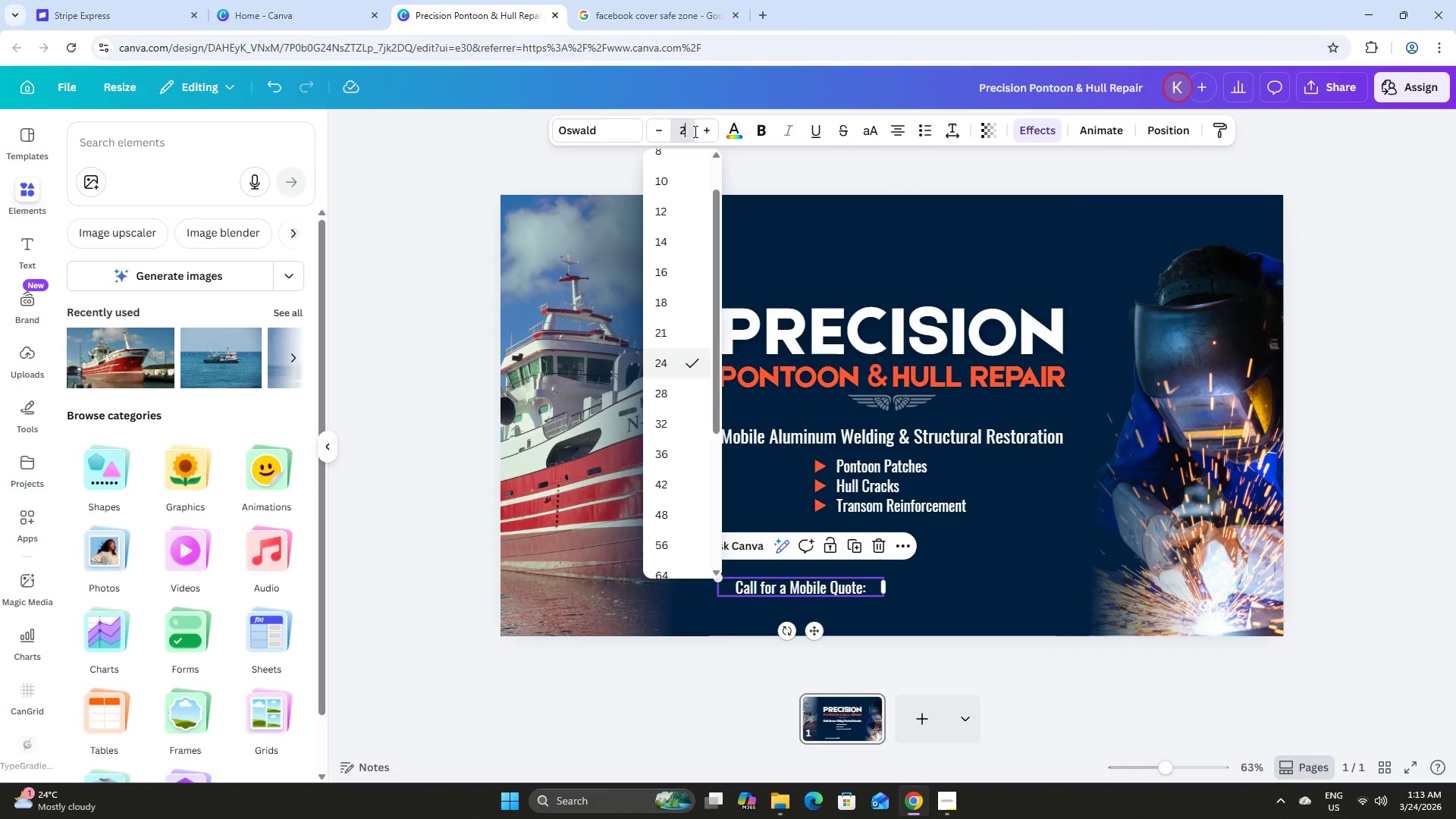 
key(Numpad9)
 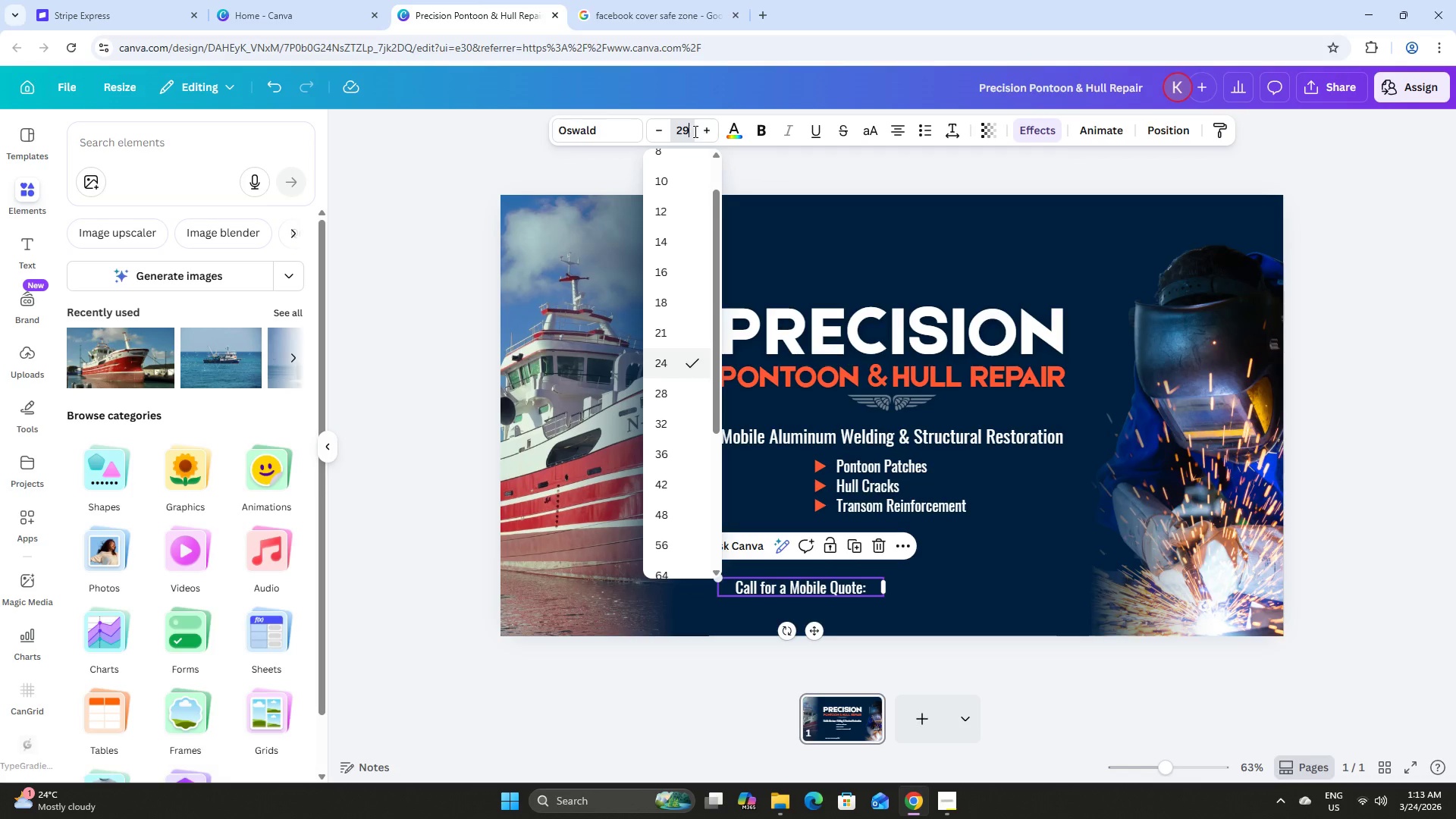 
key(NumpadEnter)
 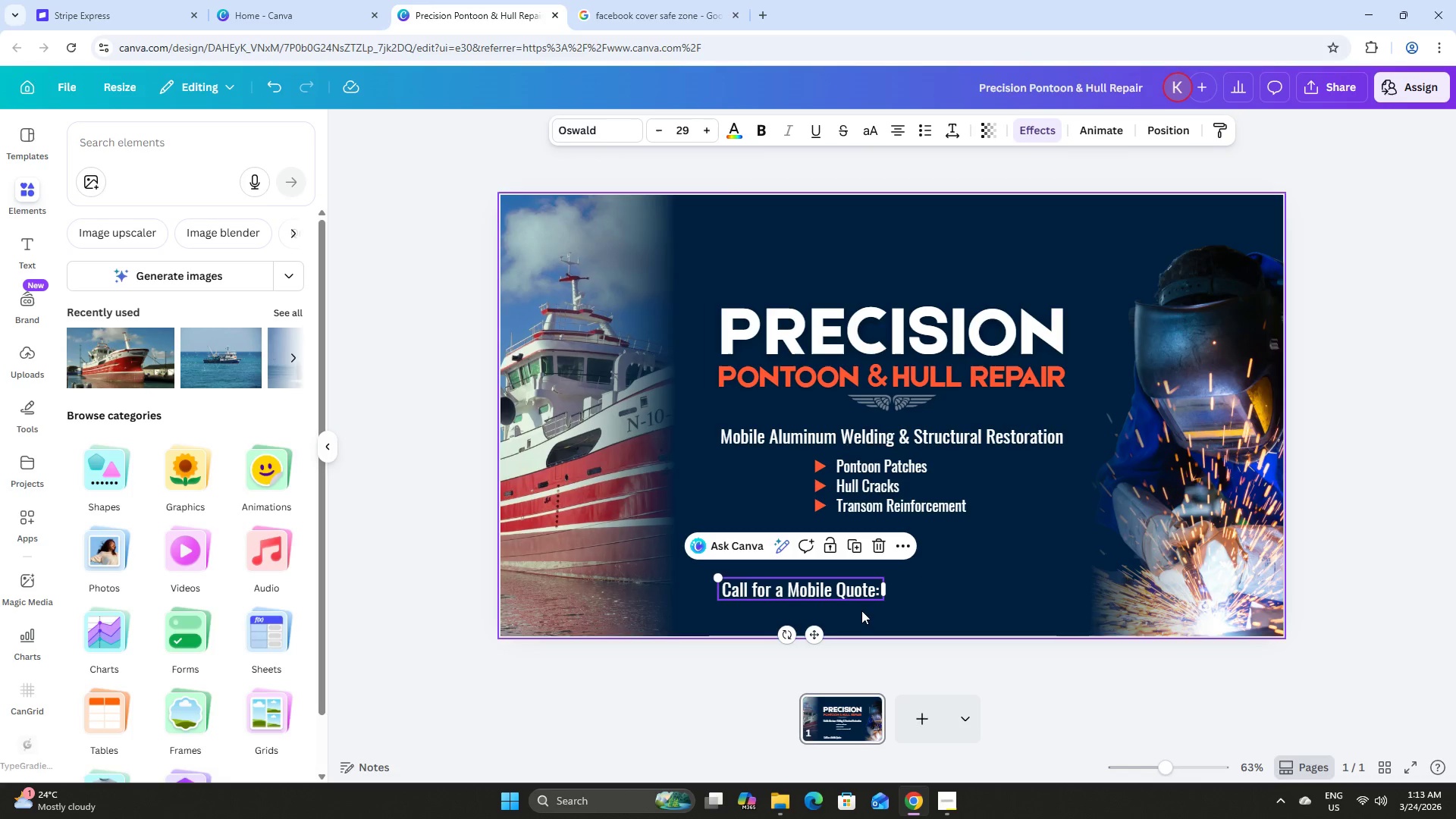 
left_click_drag(start_coordinate=[836, 594], to_coordinate=[834, 587])
 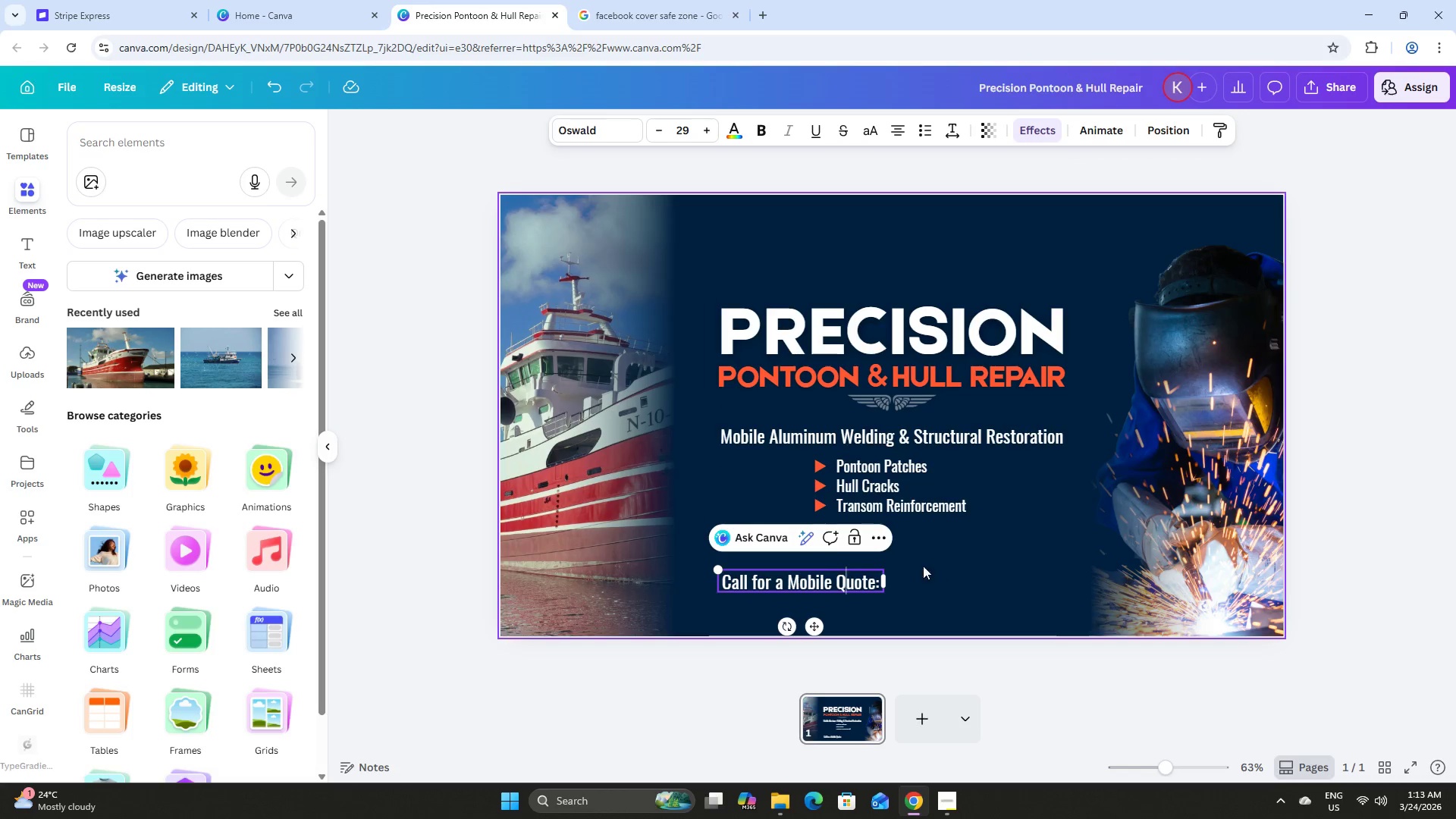 
left_click([937, 573])
 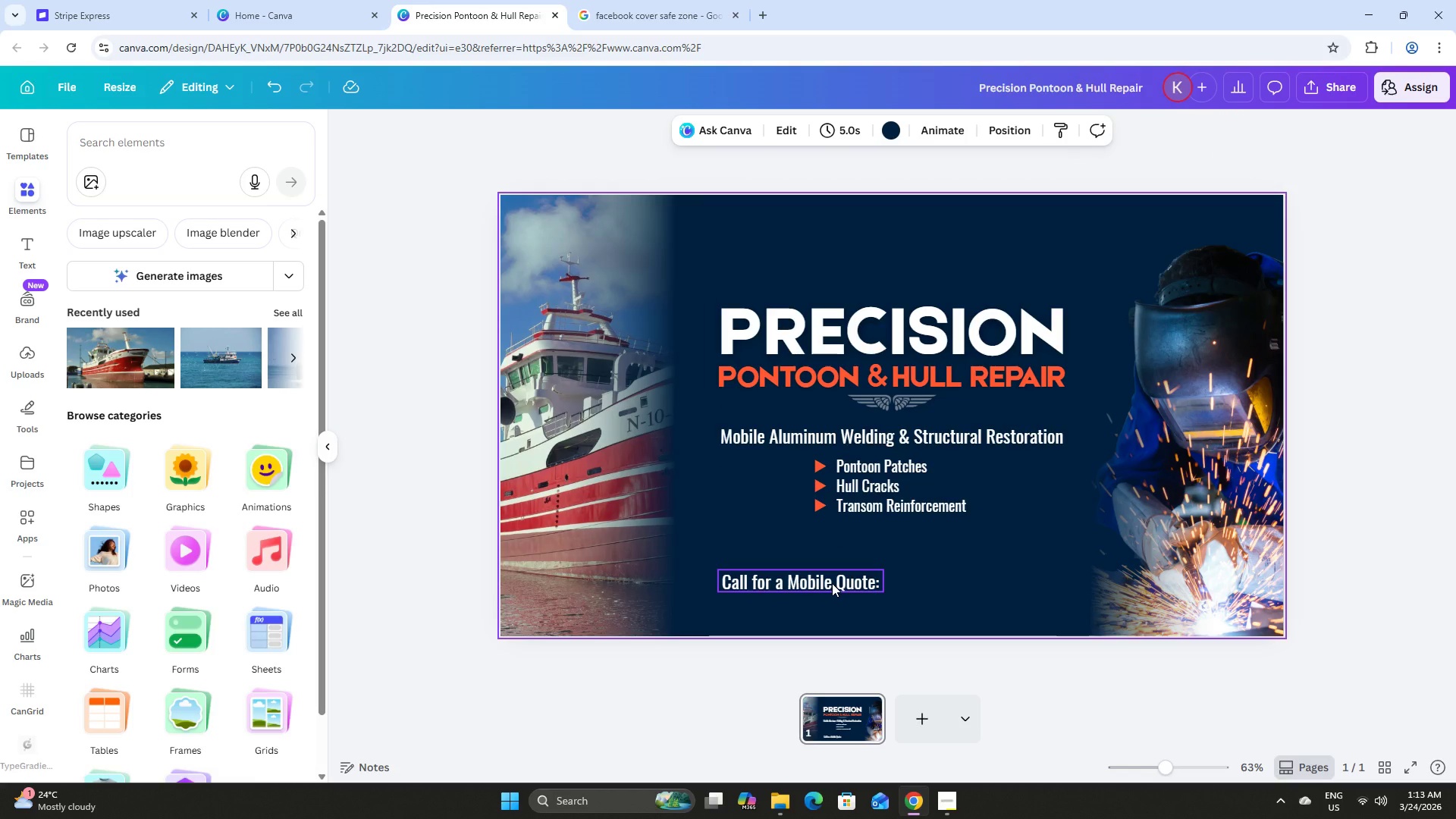 
left_click([832, 583])
 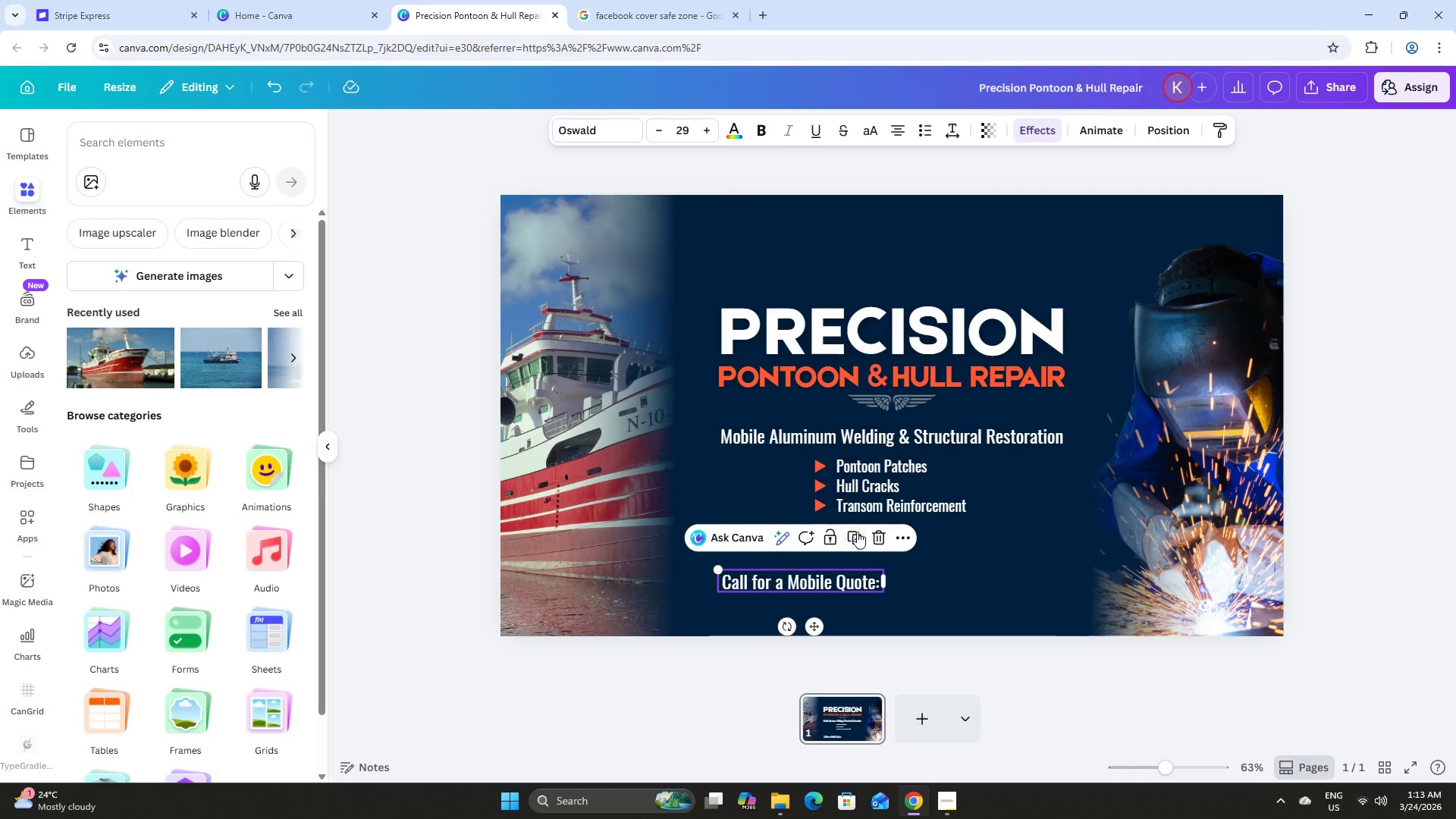 
left_click([857, 532])
 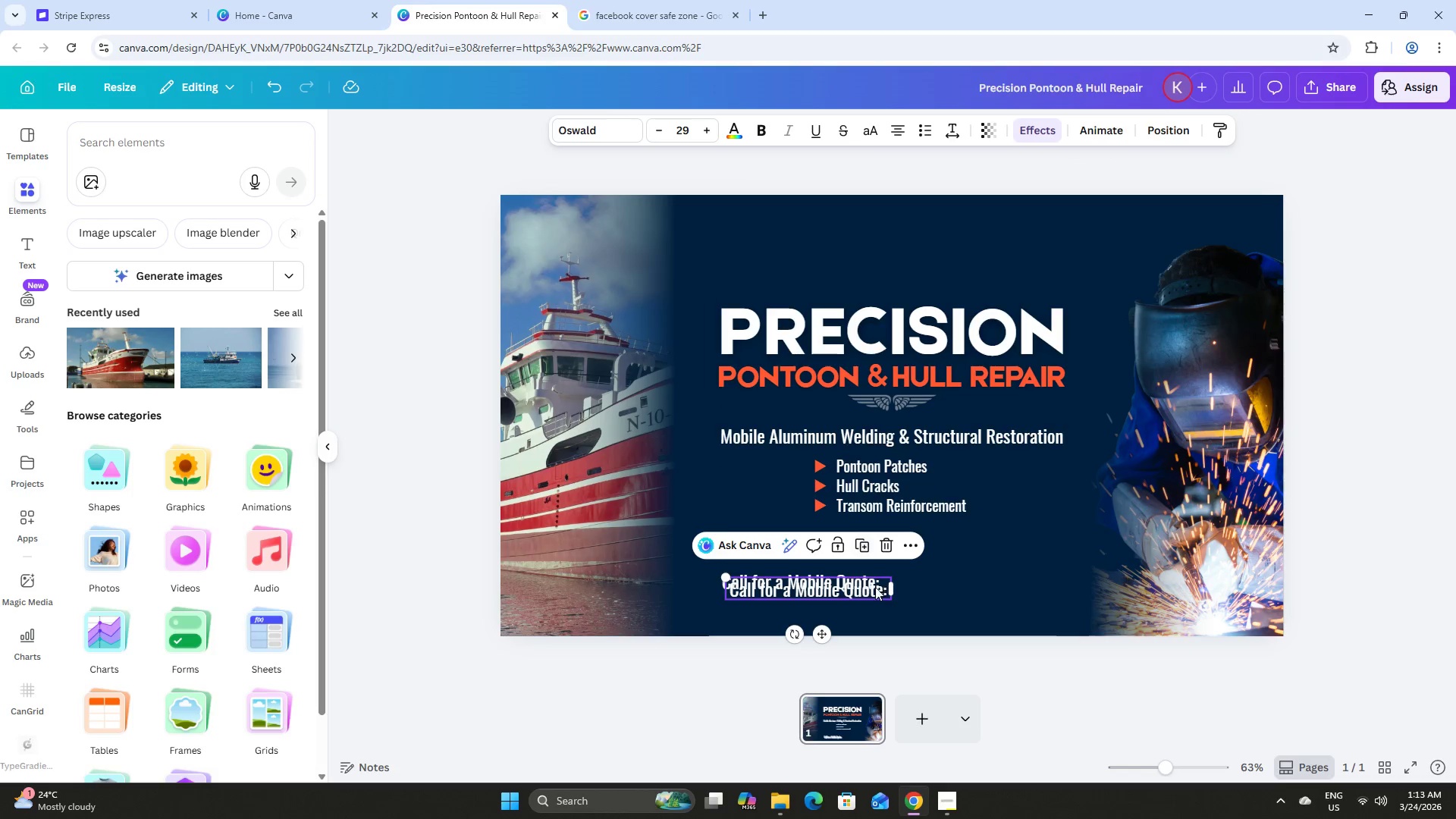 
left_click_drag(start_coordinate=[833, 591], to_coordinate=[1001, 586])
 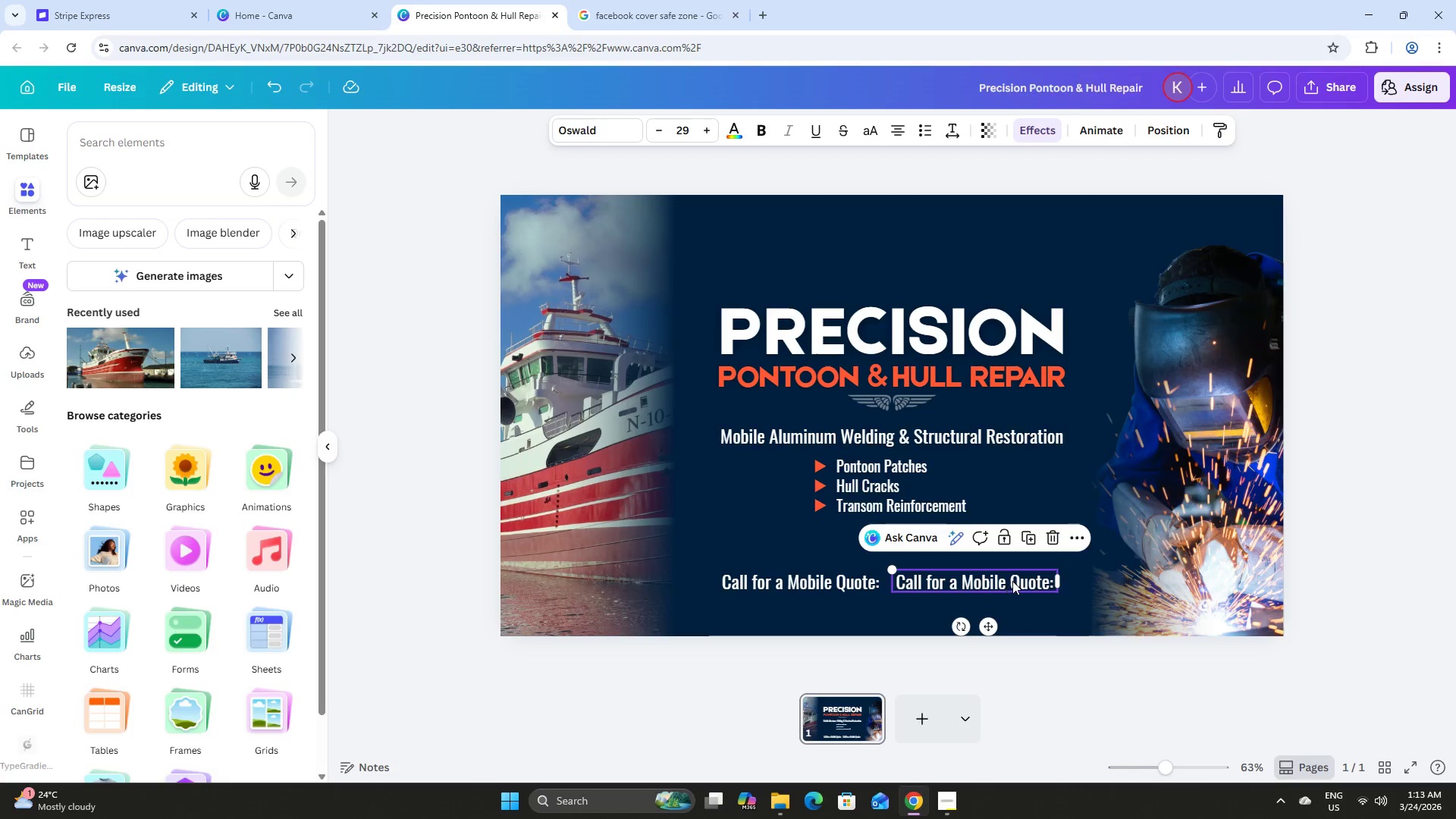 
left_click([1012, 581])
 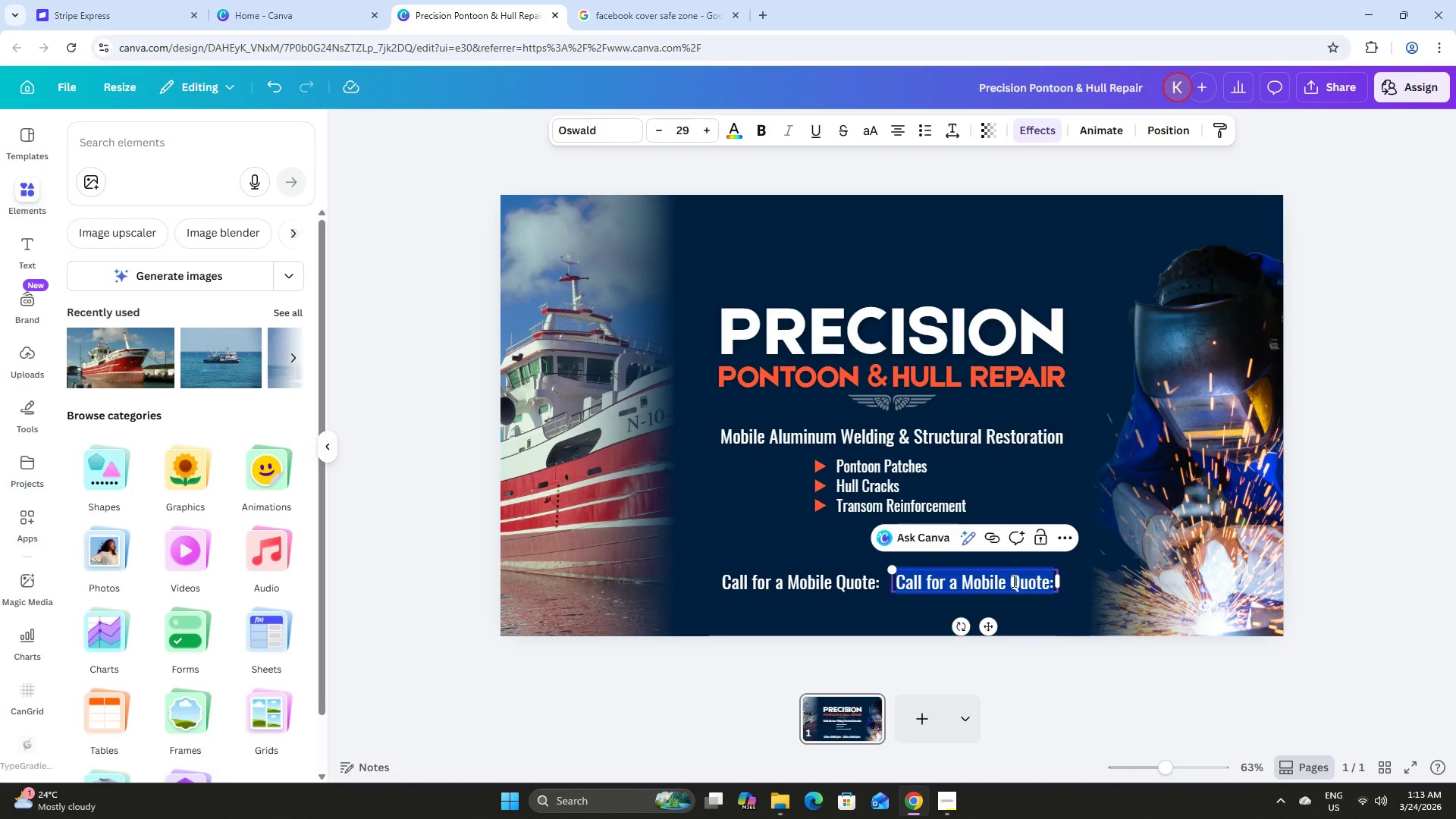 
key(Numpad1)
 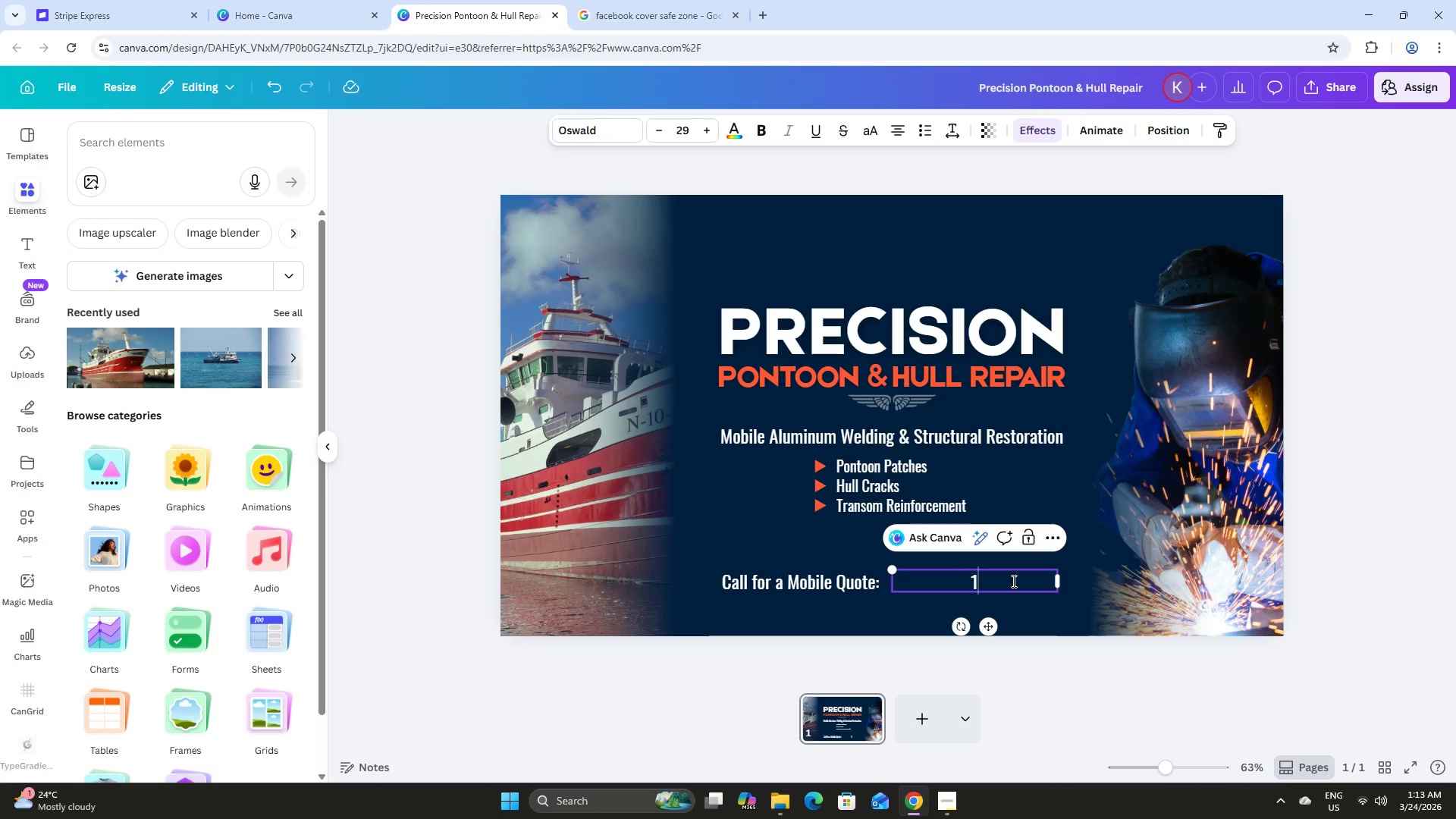 
key(Numpad2)
 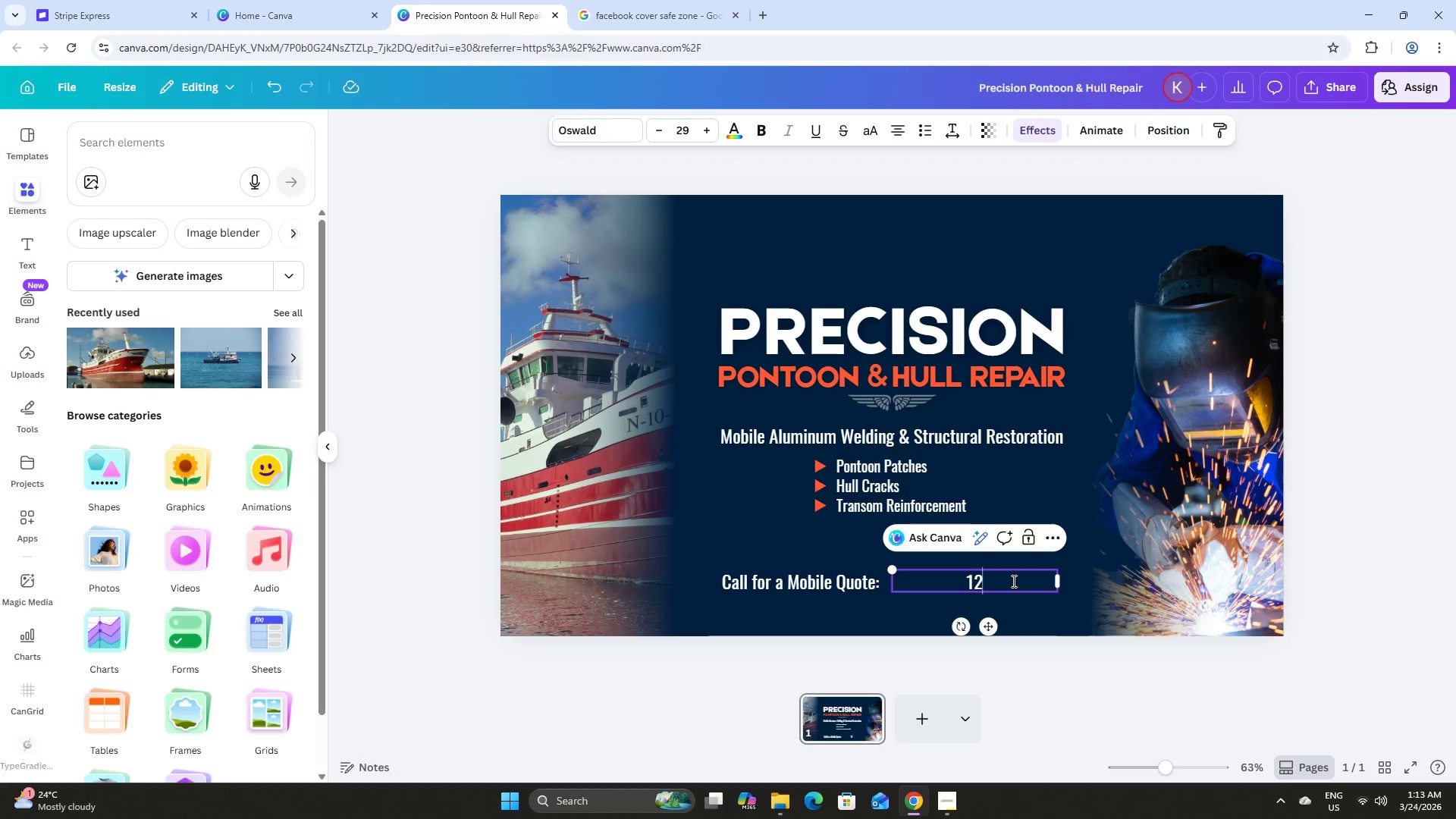 
key(Numpad3)
 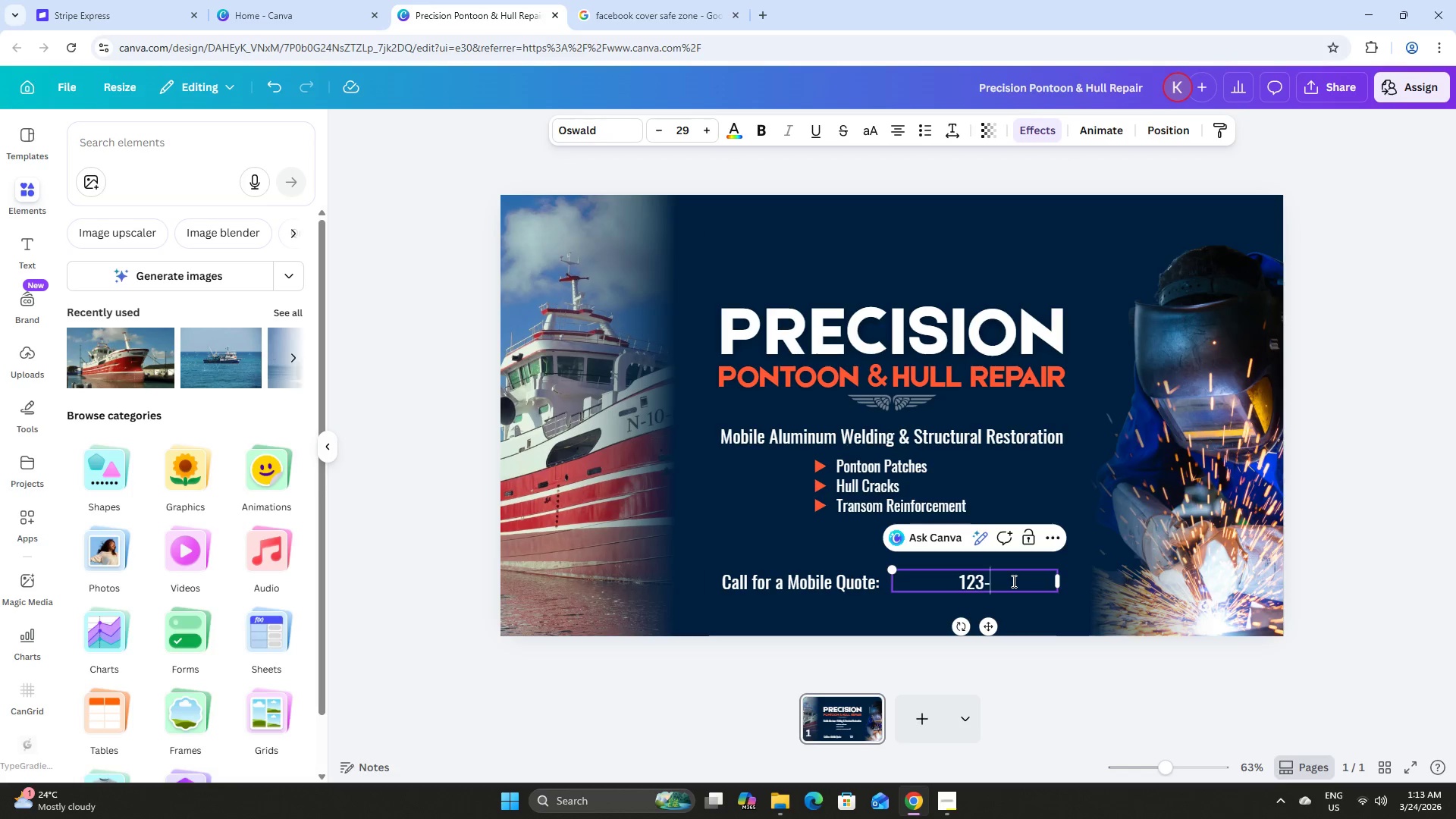 
key(NumpadSubtract)
 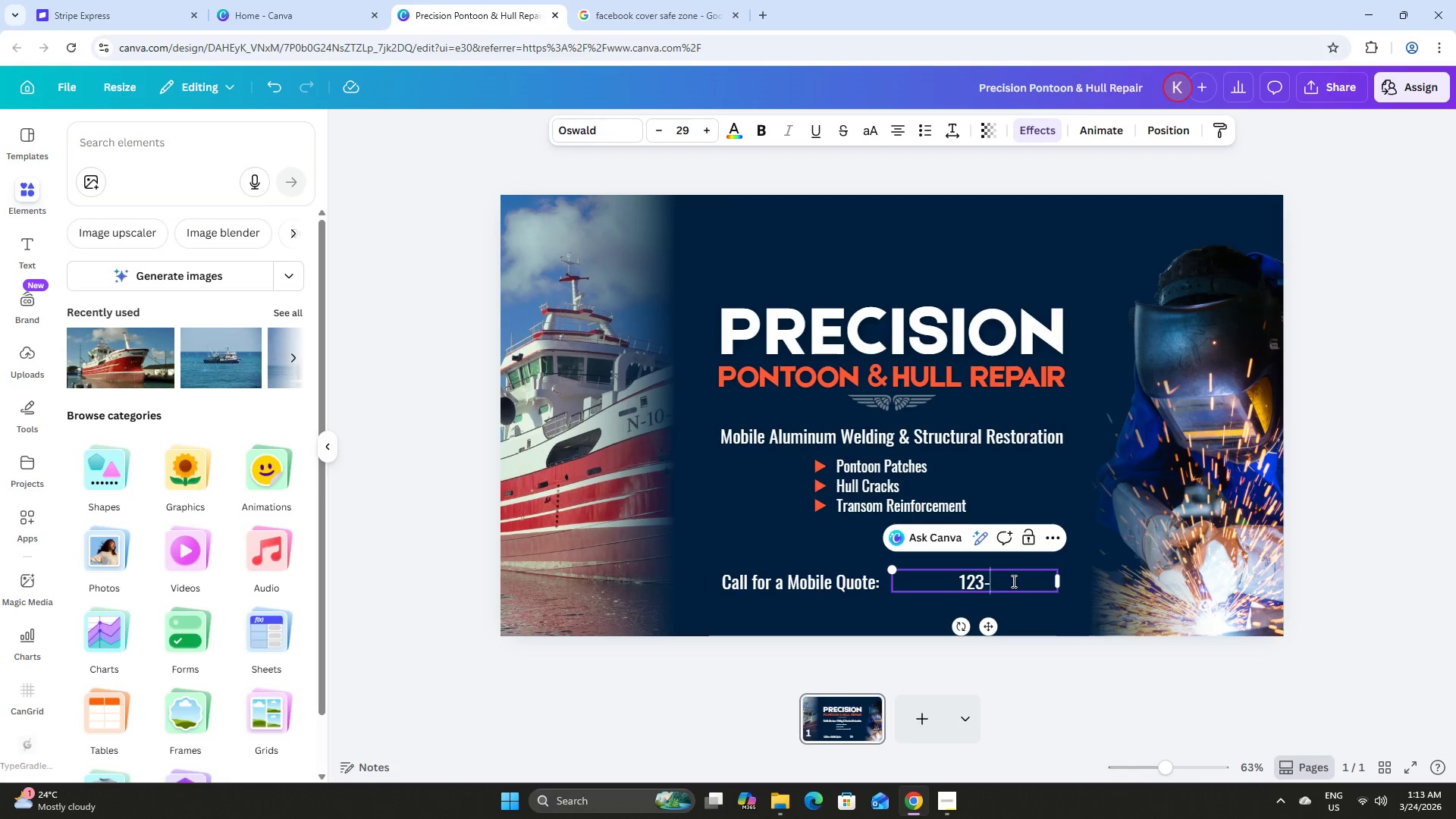 
key(Numpad4)
 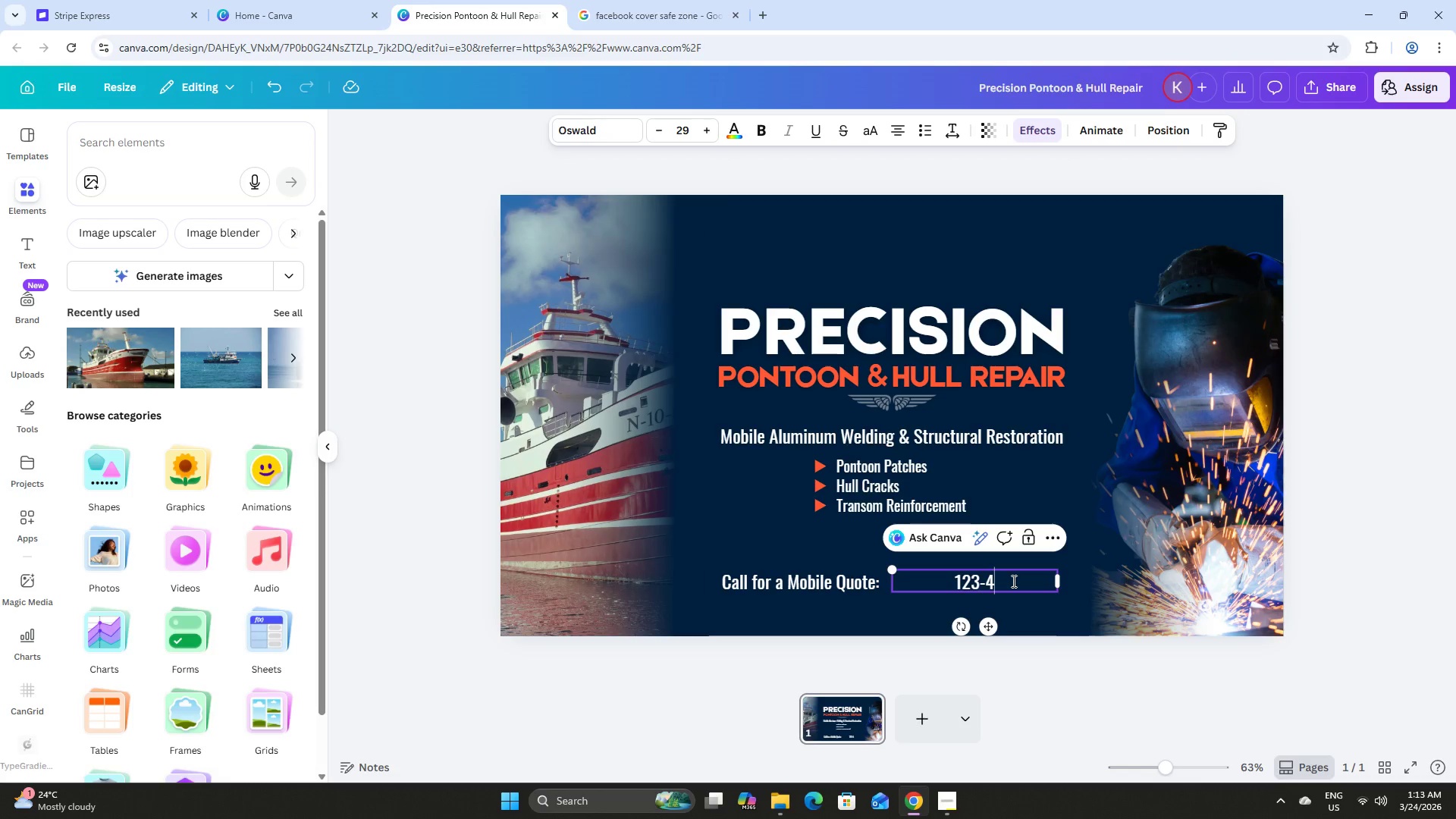 
key(Numpad5)
 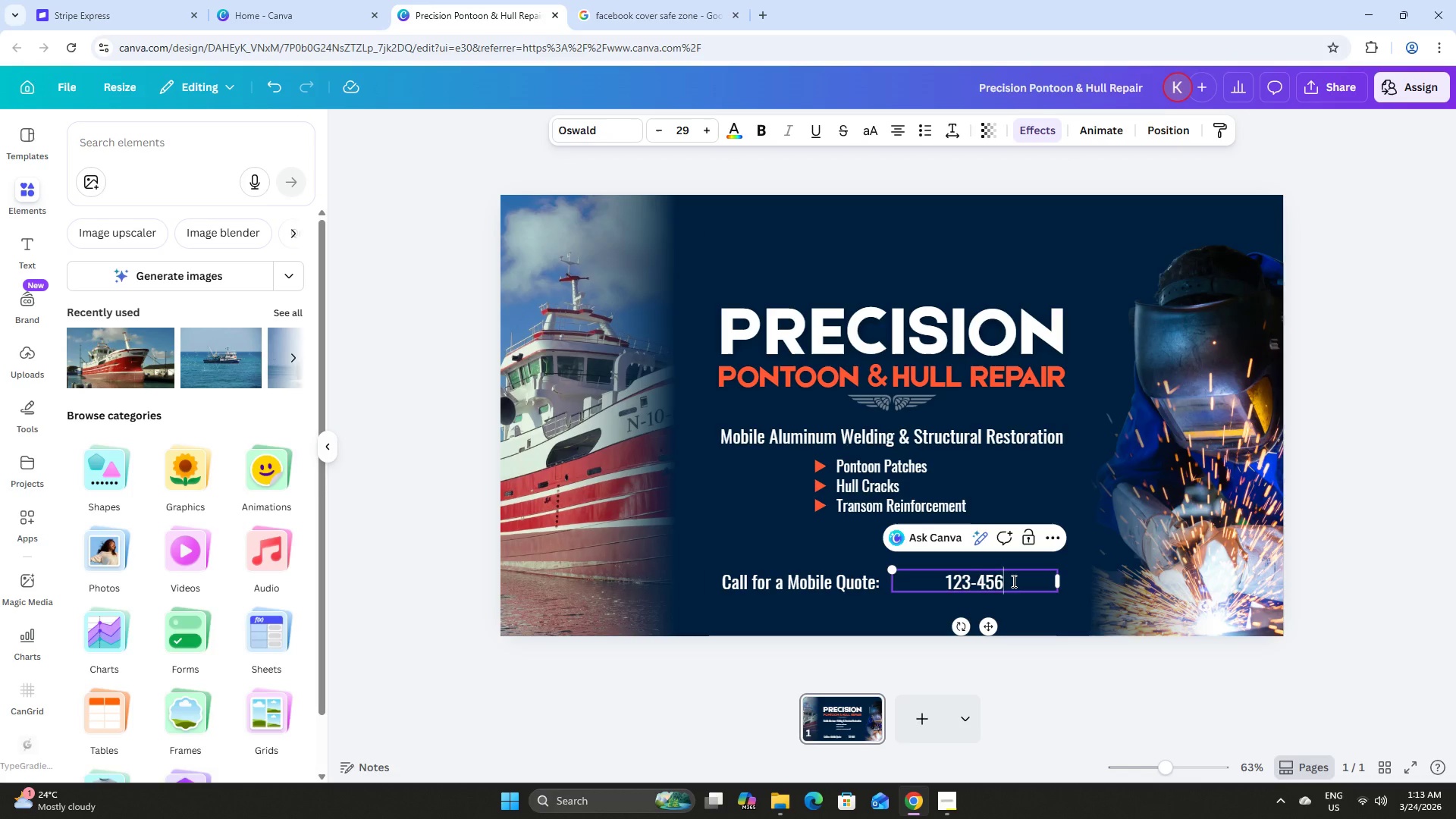 
key(Numpad6)
 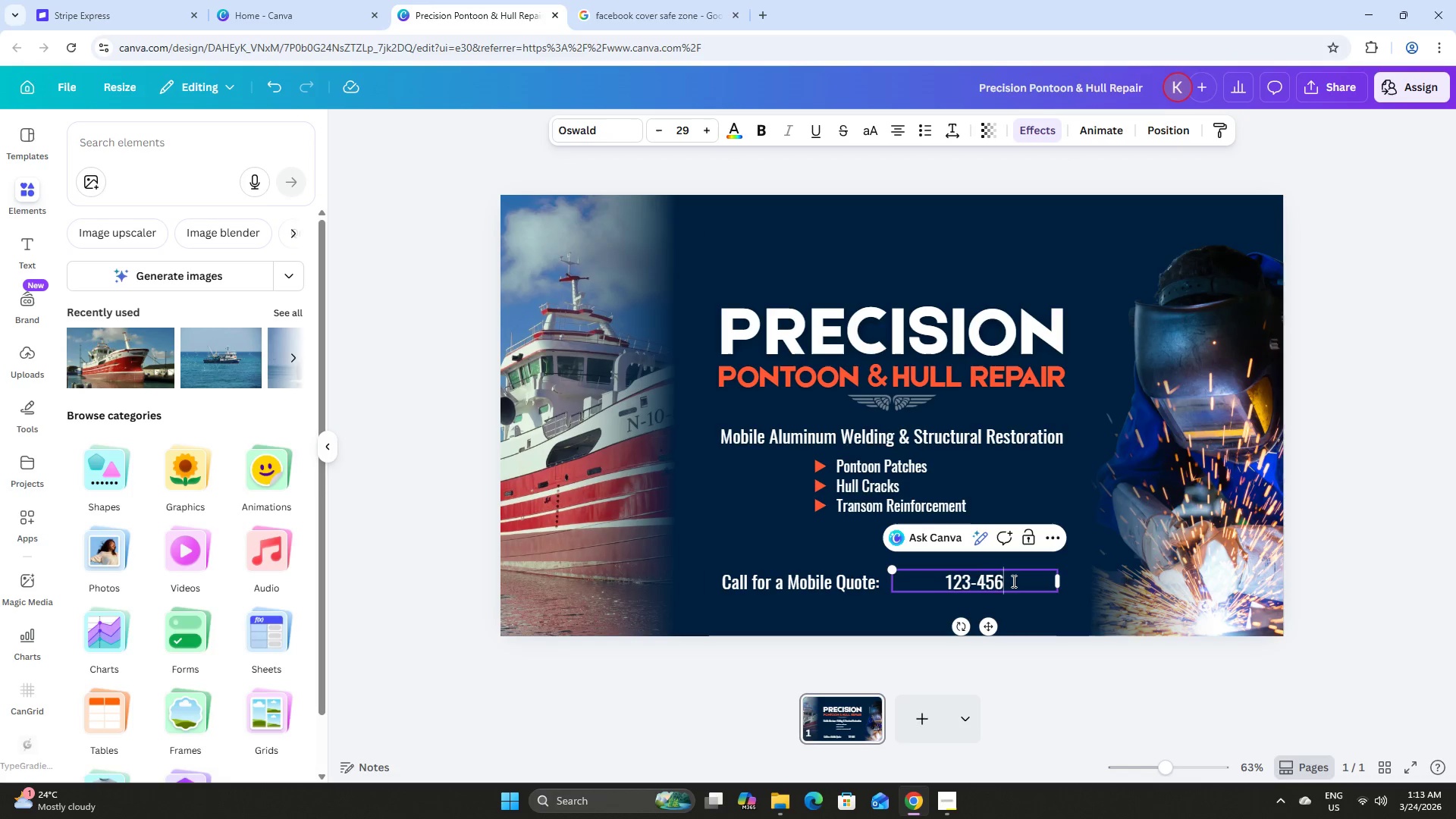 
key(NumpadSubtract)
 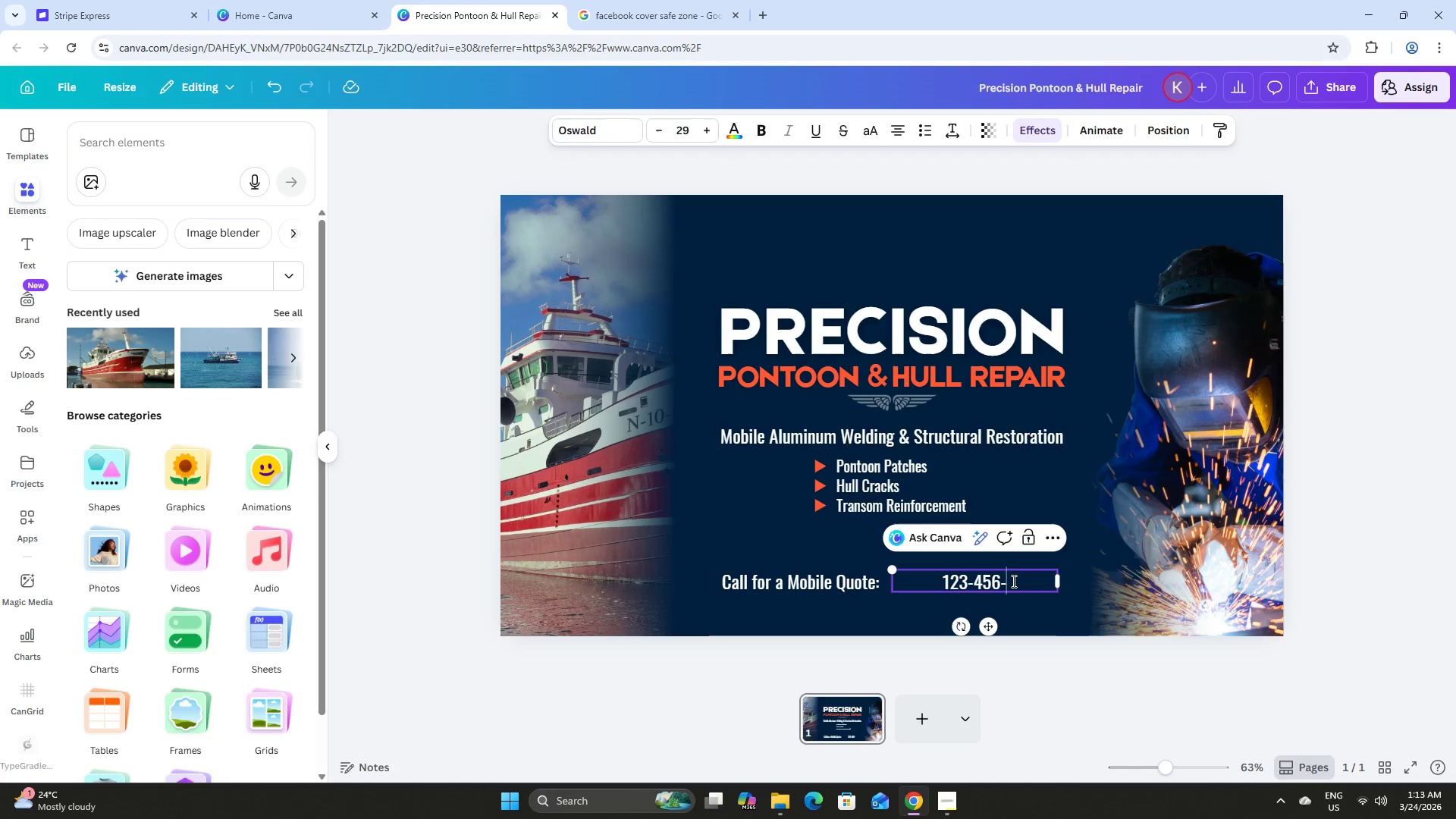 
key(Numpad7)
 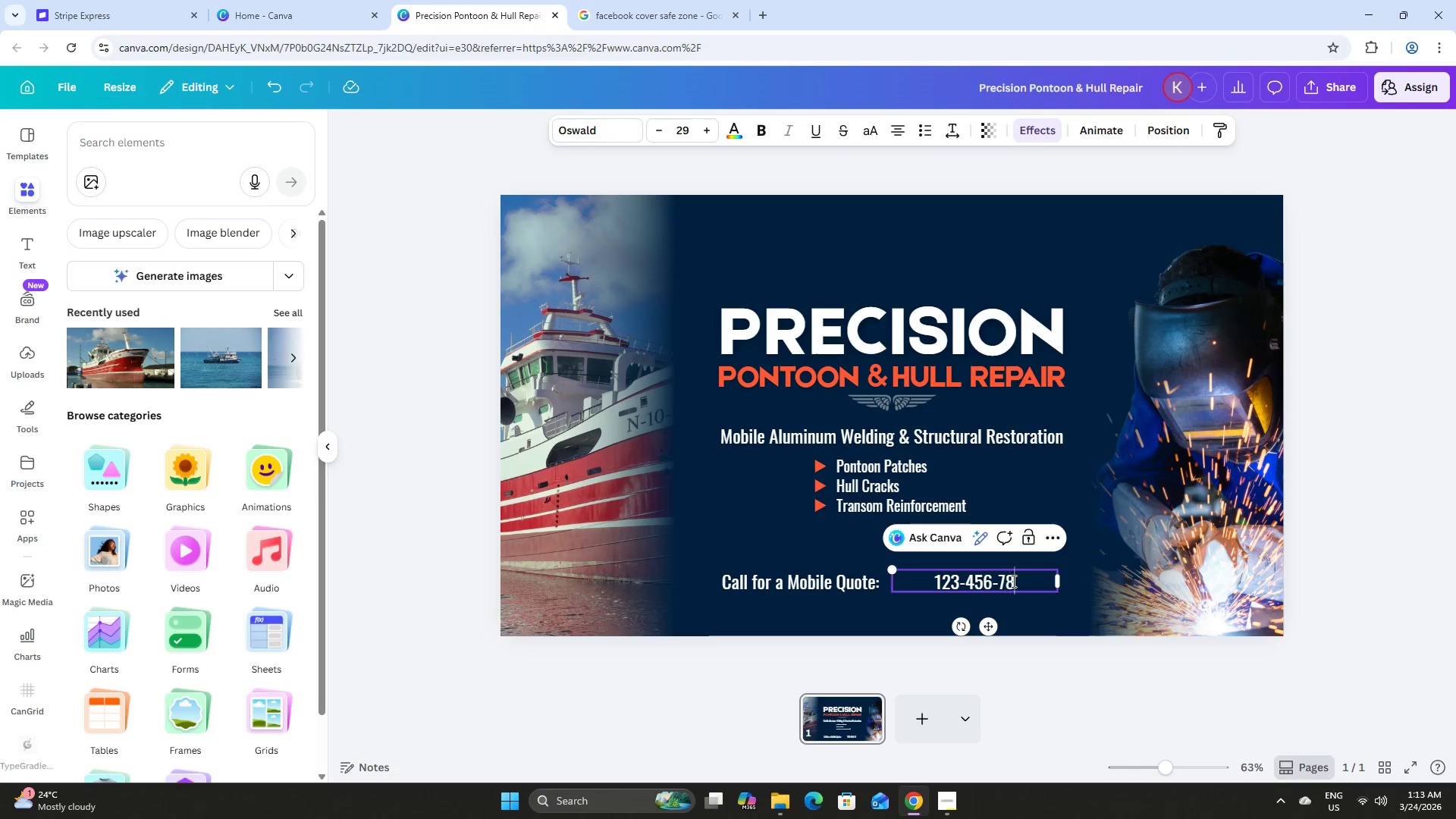 
key(Numpad8)
 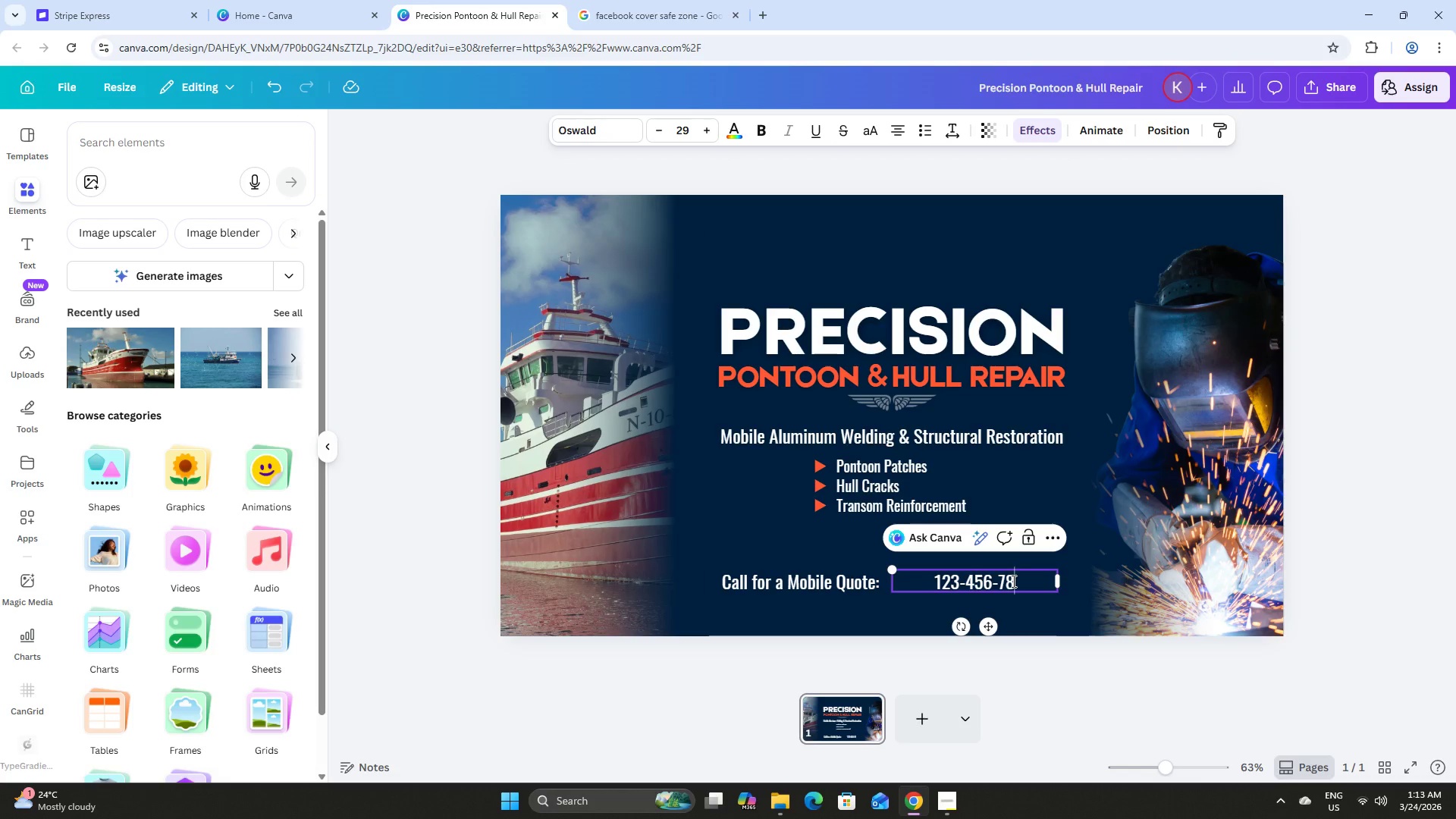 
key(Numpad9)
 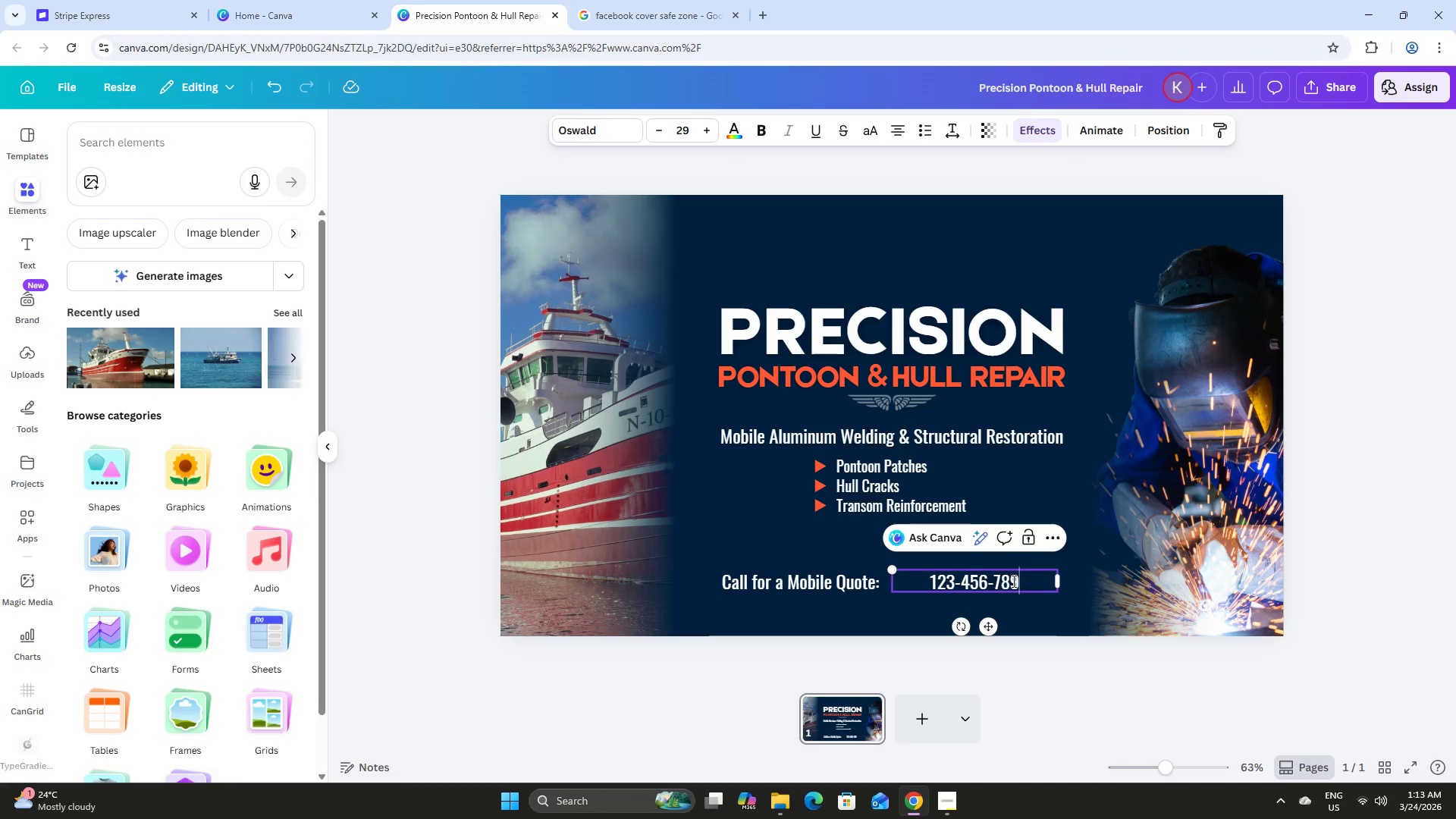 
key(Numpad0)
 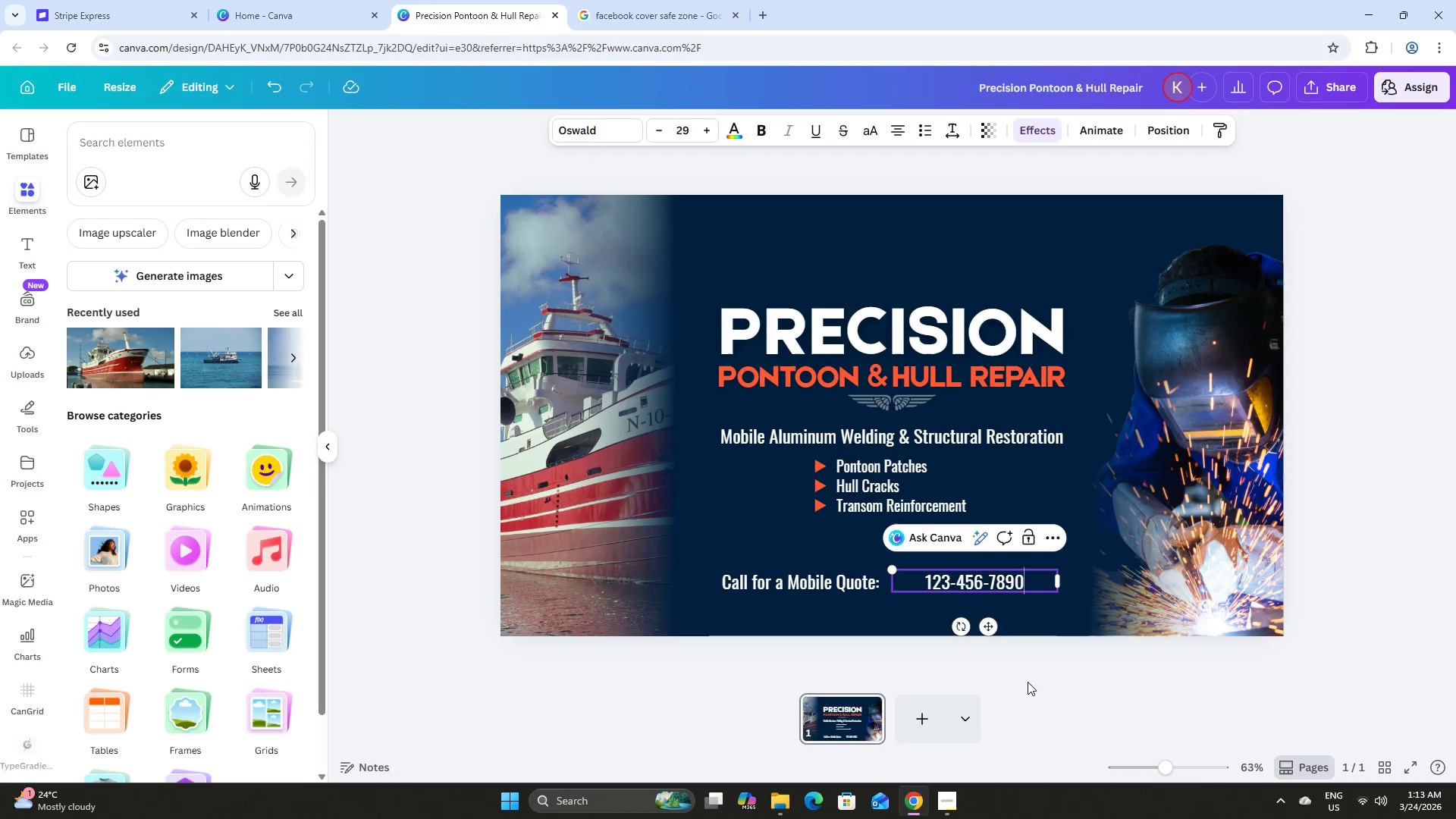 
double_click([1003, 569])
 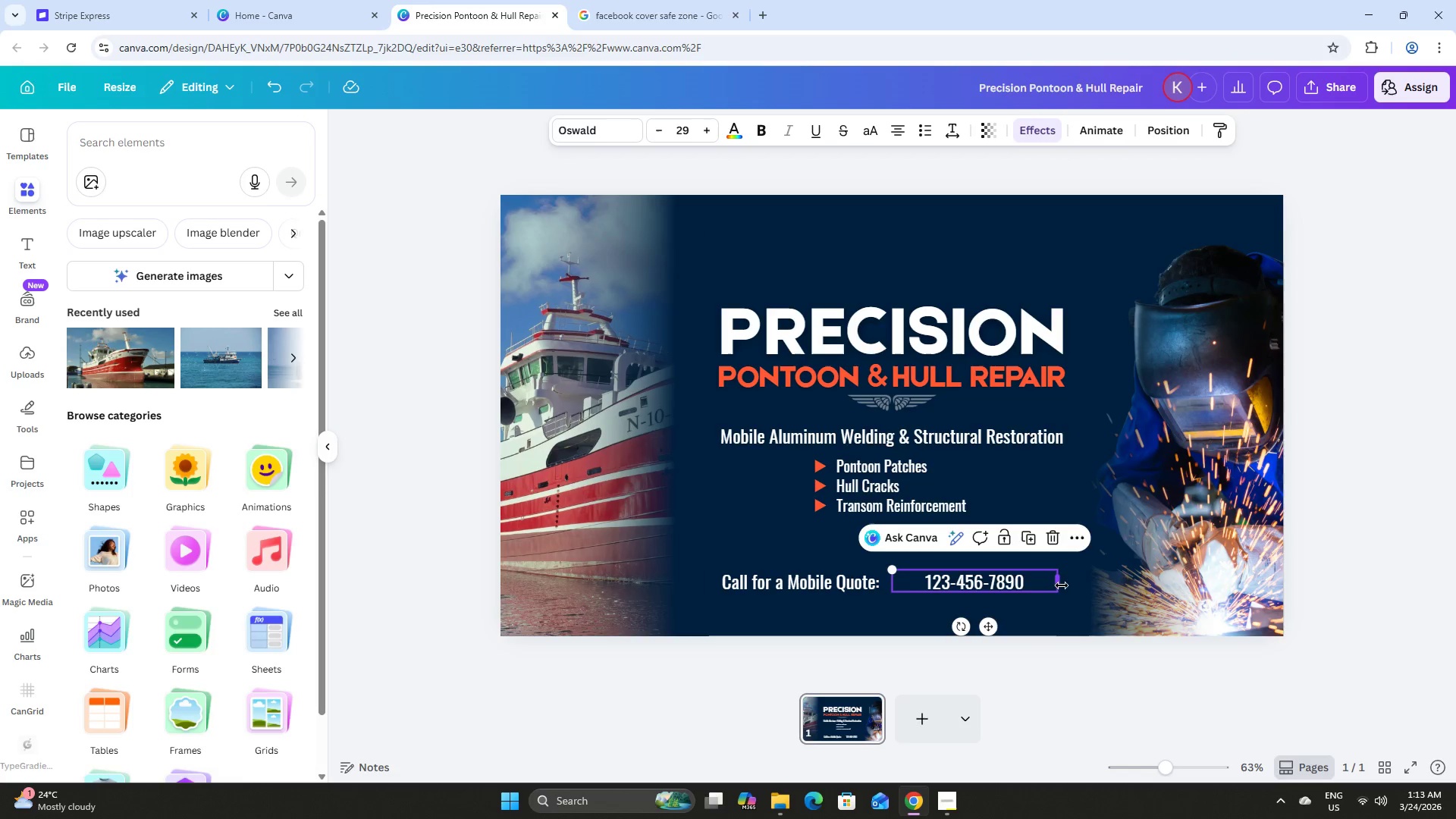 
left_click_drag(start_coordinate=[1061, 585], to_coordinate=[999, 588])
 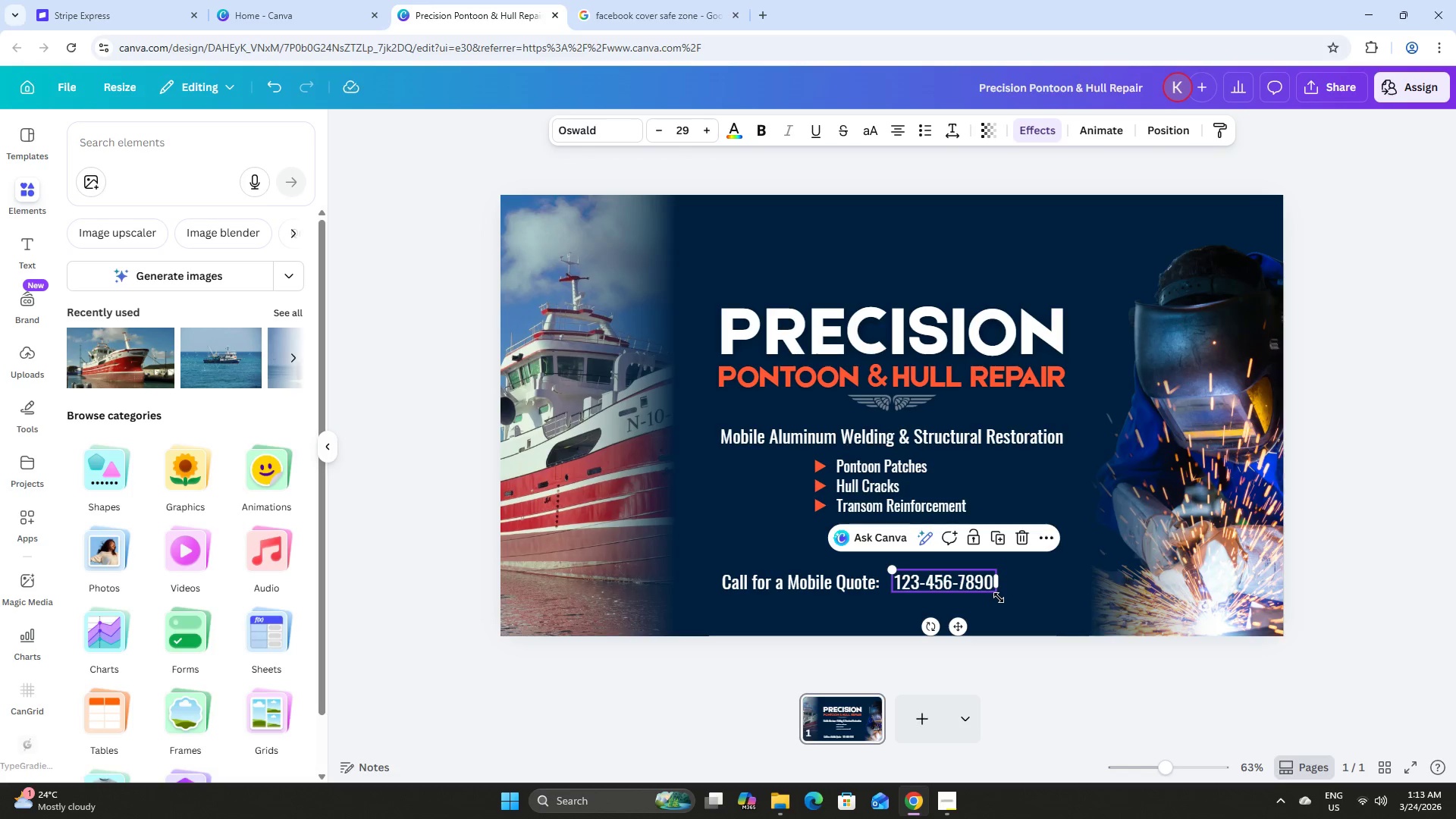 
left_click_drag(start_coordinate=[999, 598], to_coordinate=[1030, 613])
 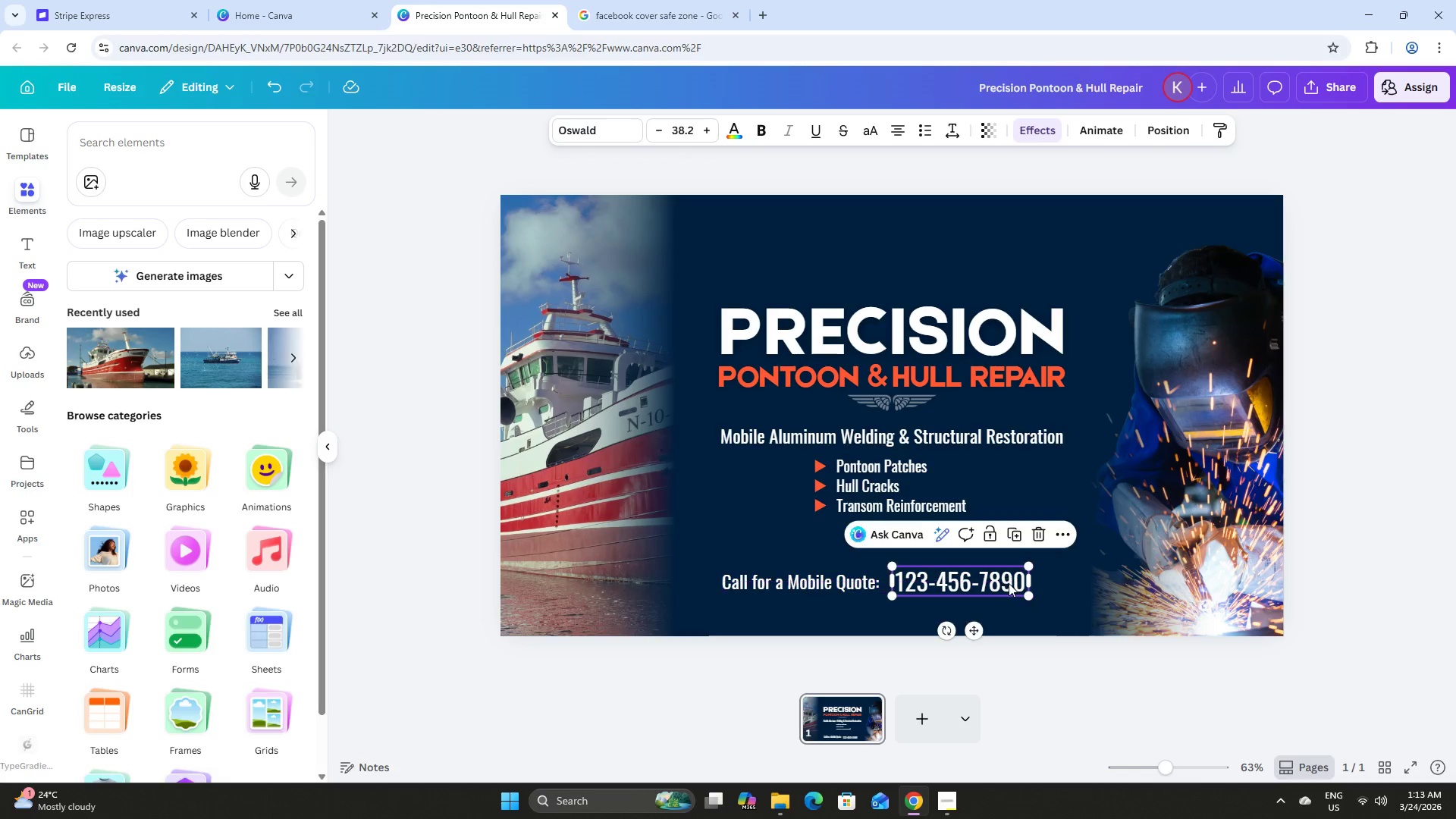 
left_click([689, 130])
 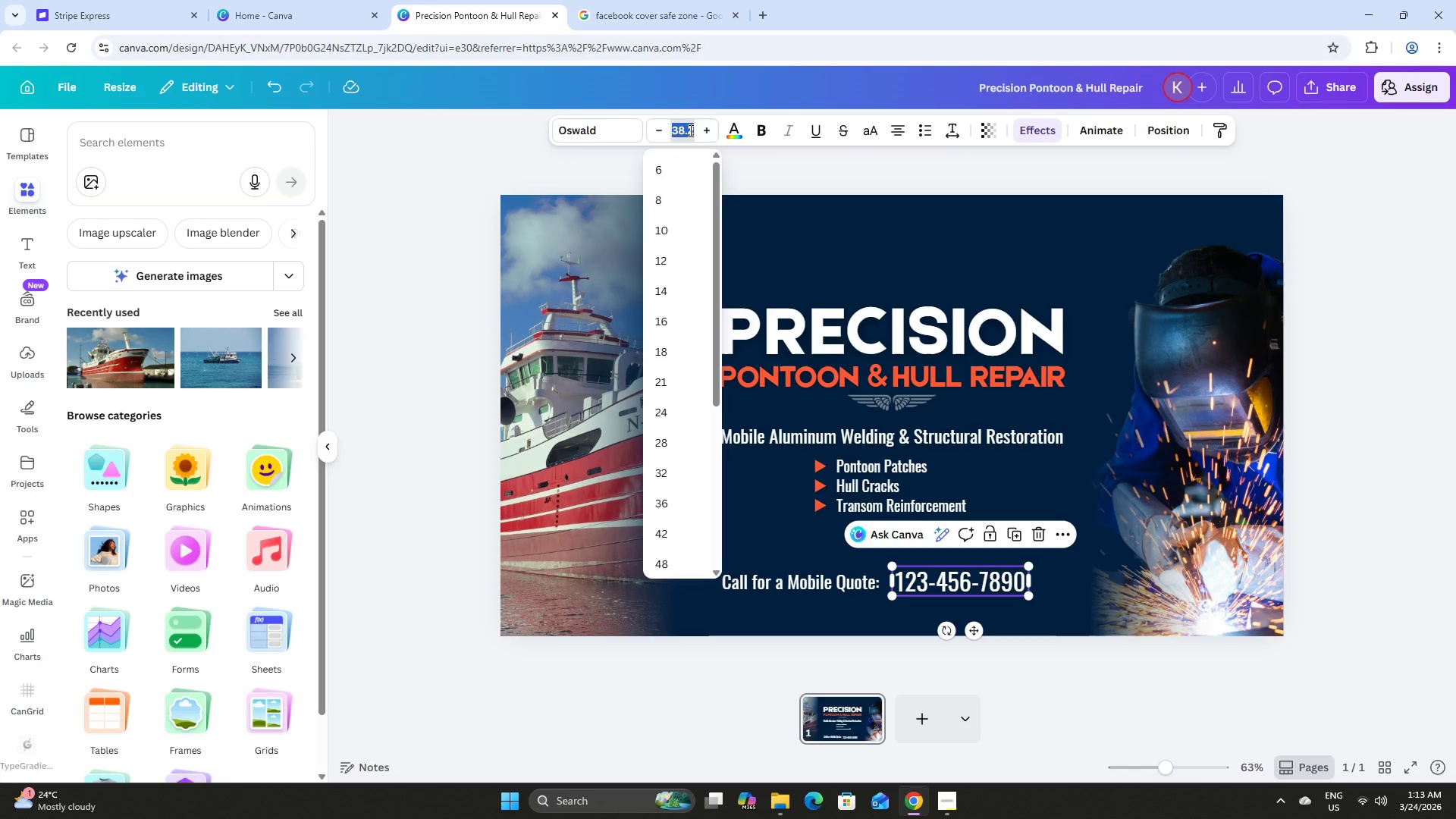 
key(Numpad3)
 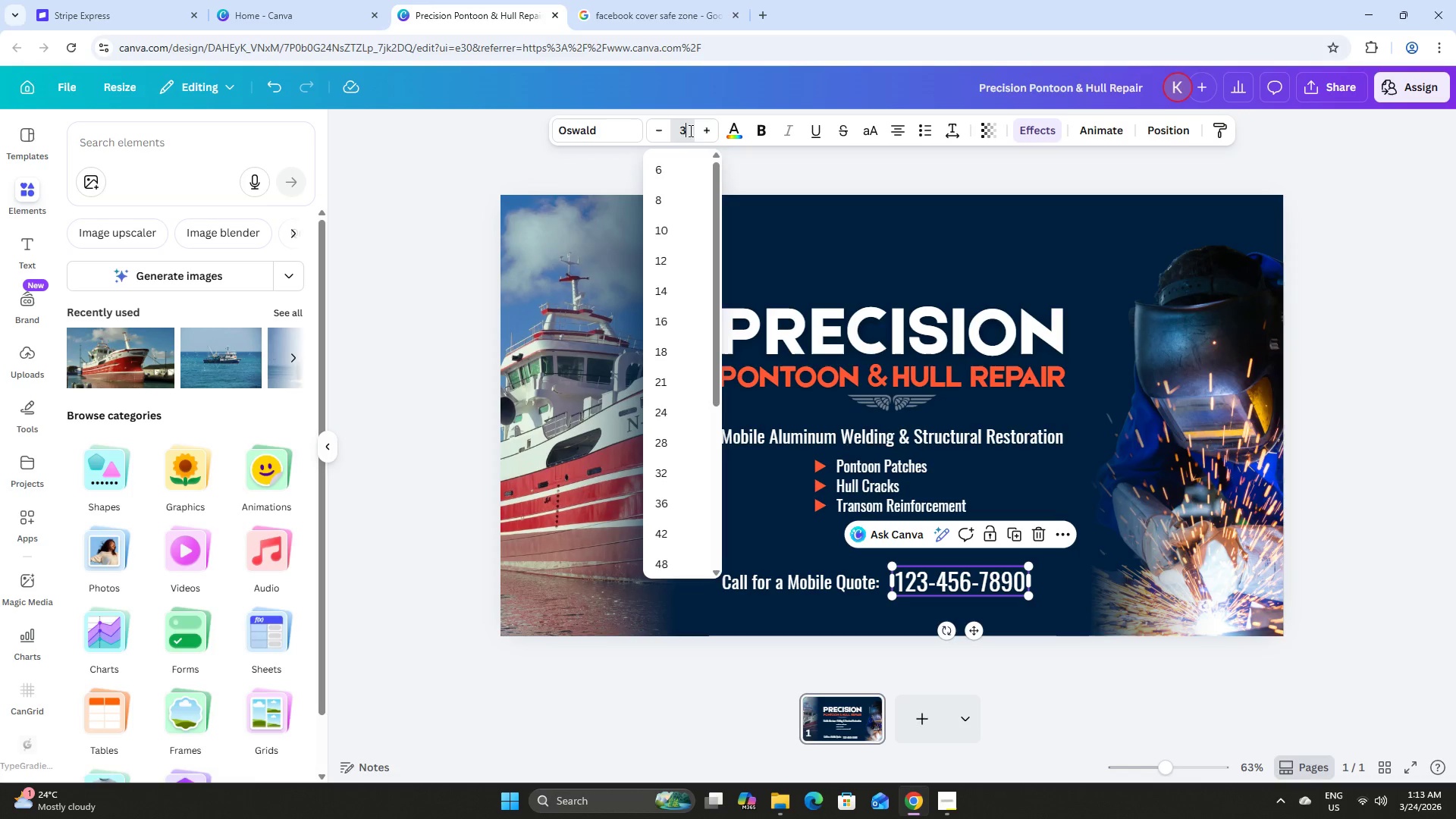 
key(Numpad5)
 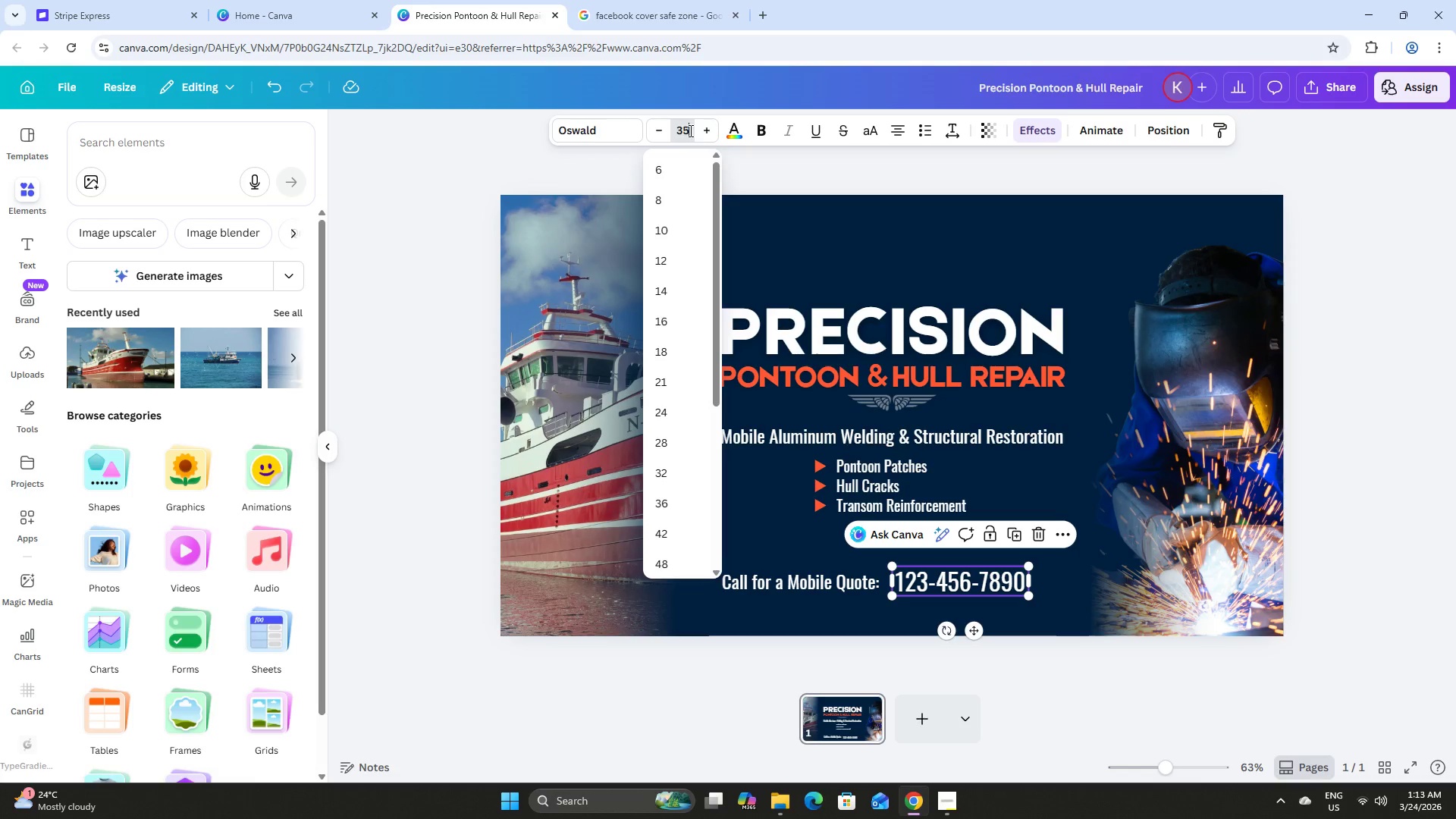 
key(NumpadEnter)
 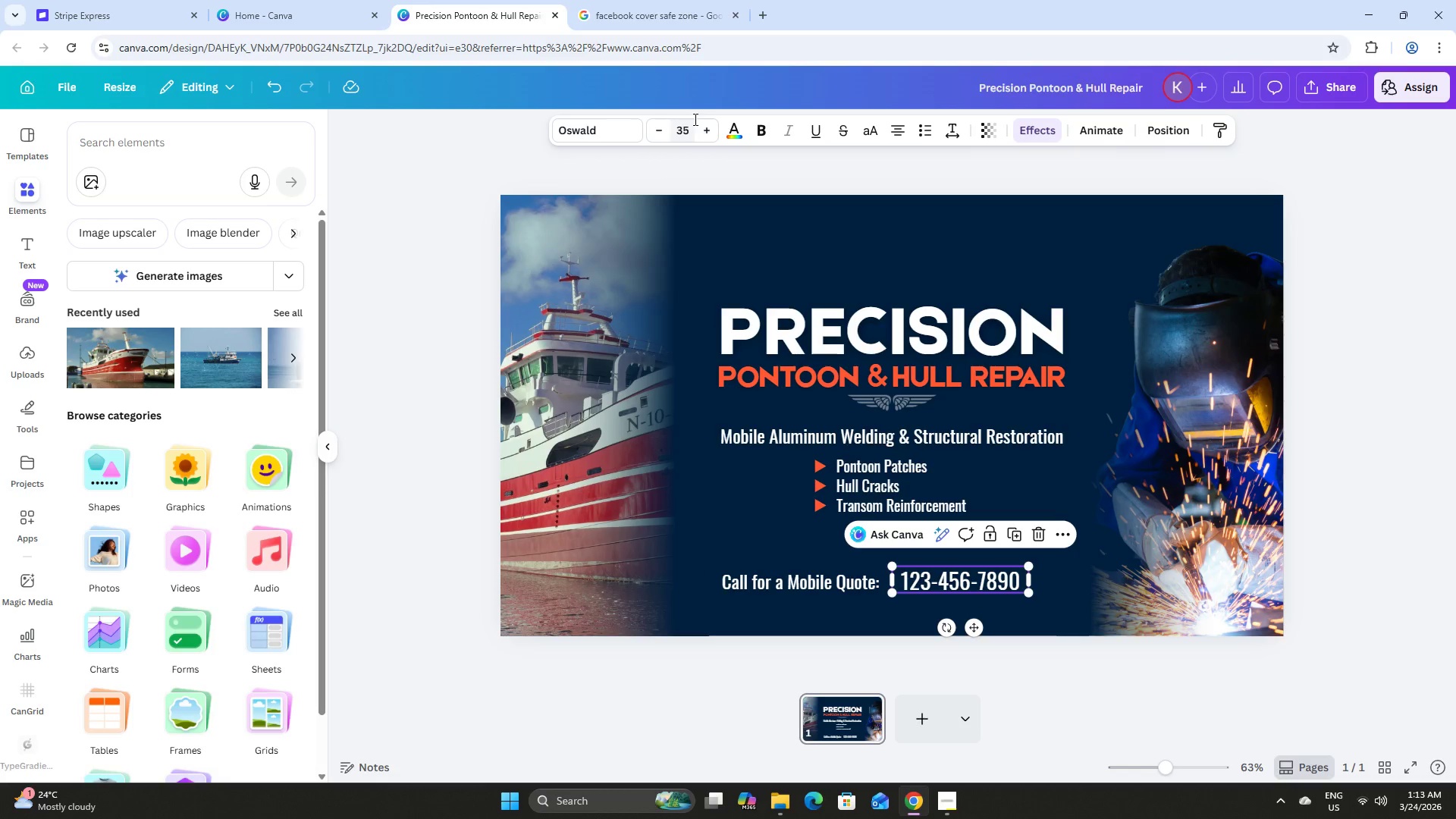 
left_click([693, 130])
 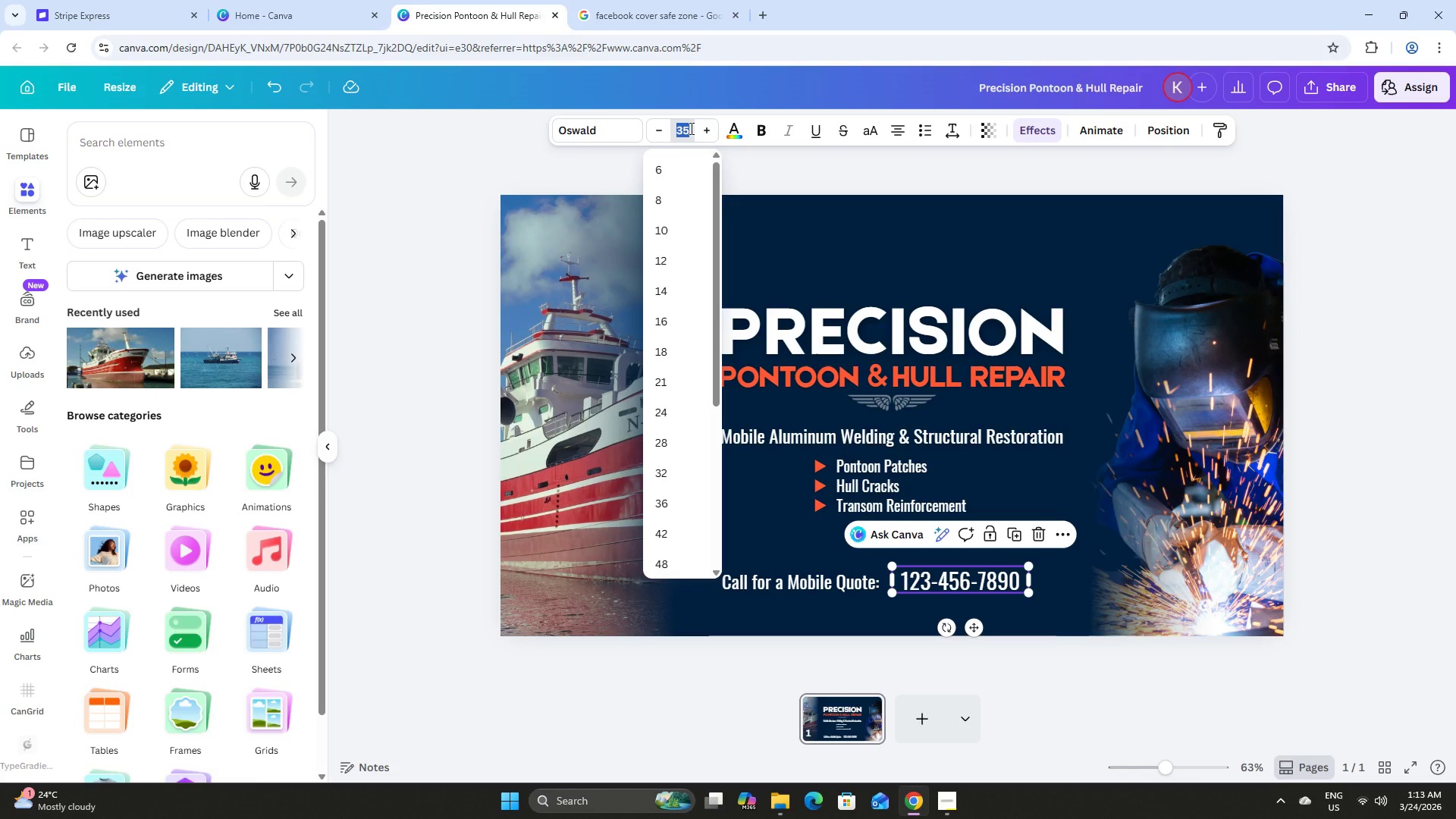 
key(Numpad4)
 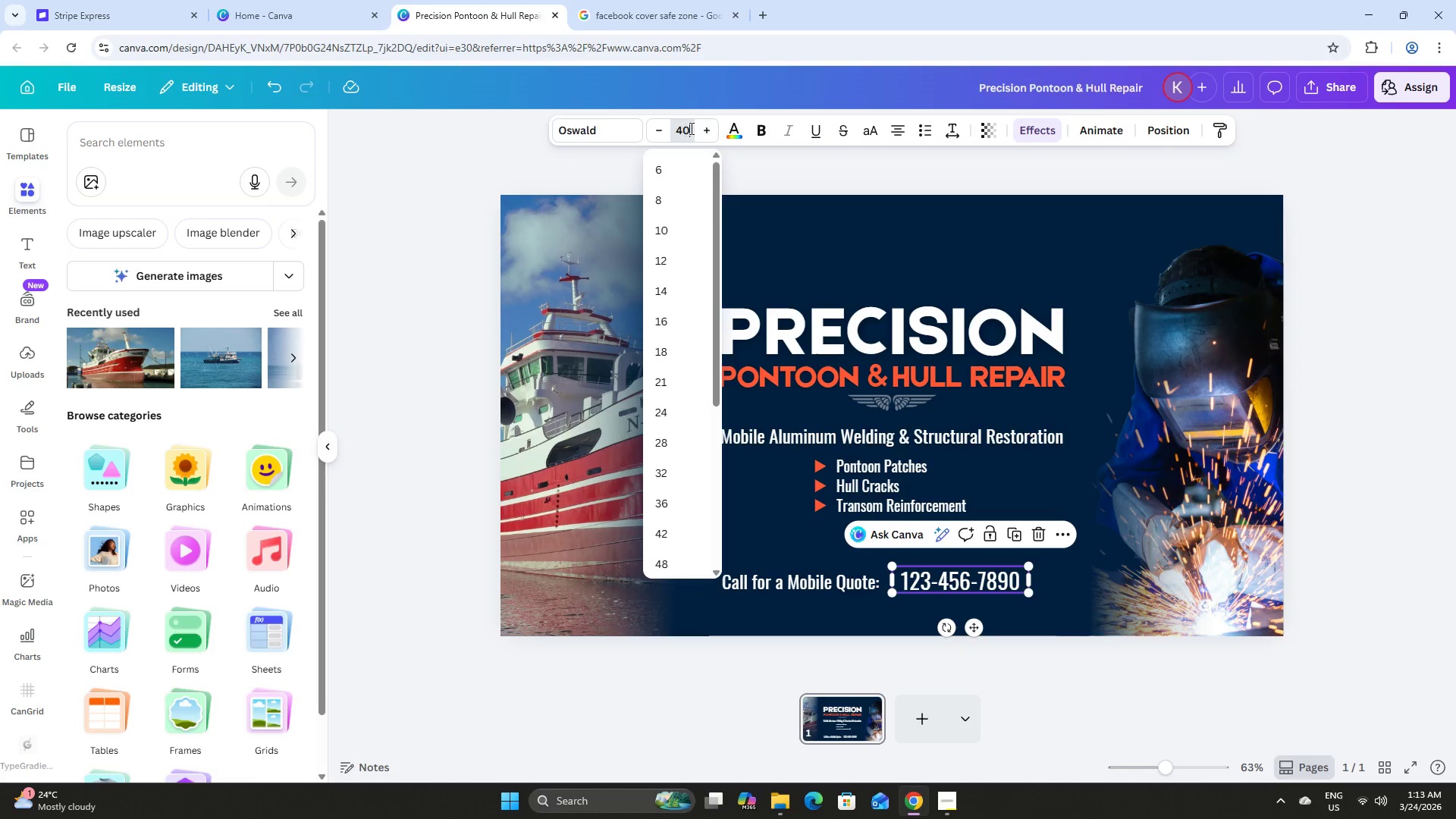 
key(Numpad0)
 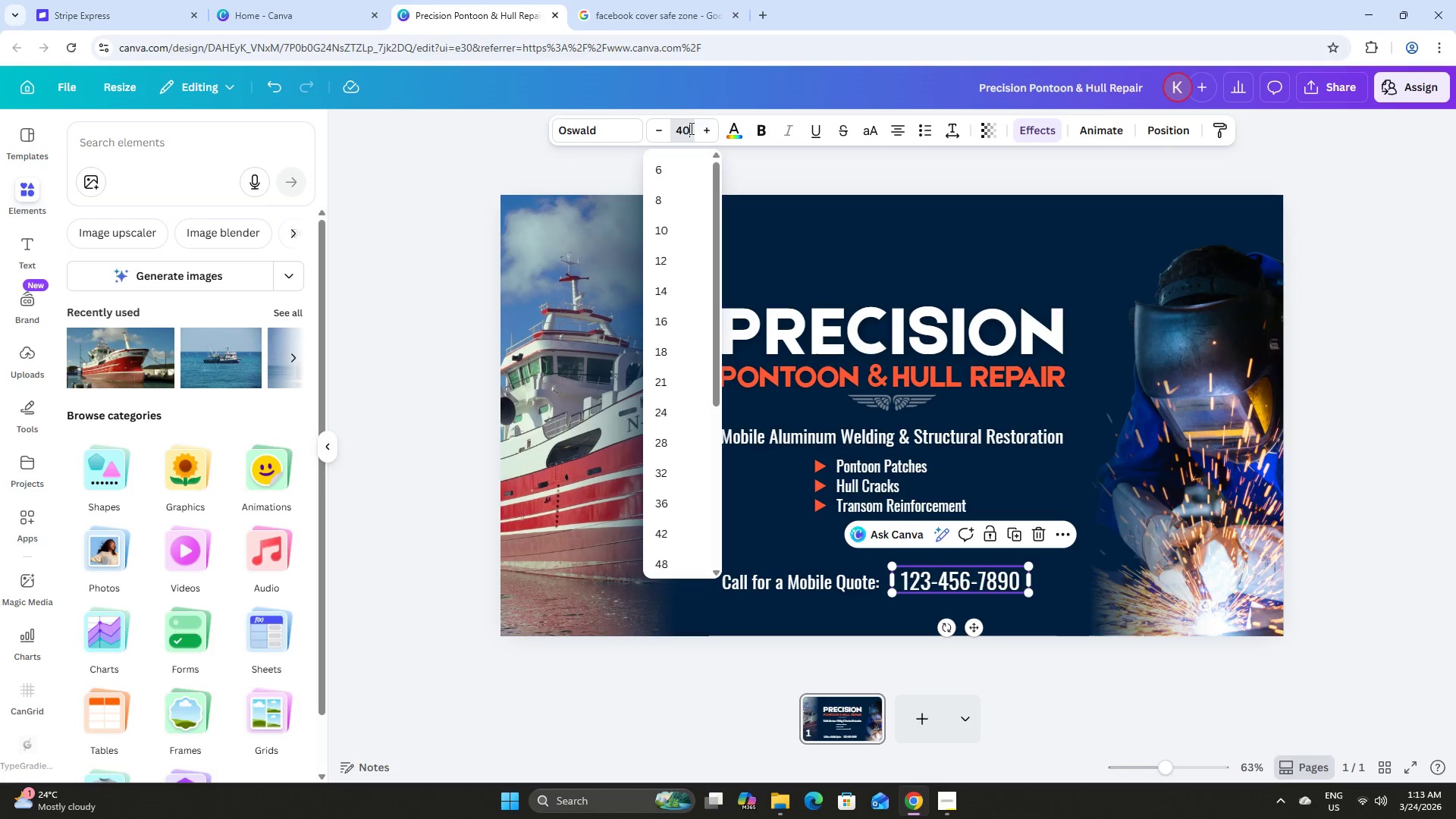 
key(NumpadEnter)
 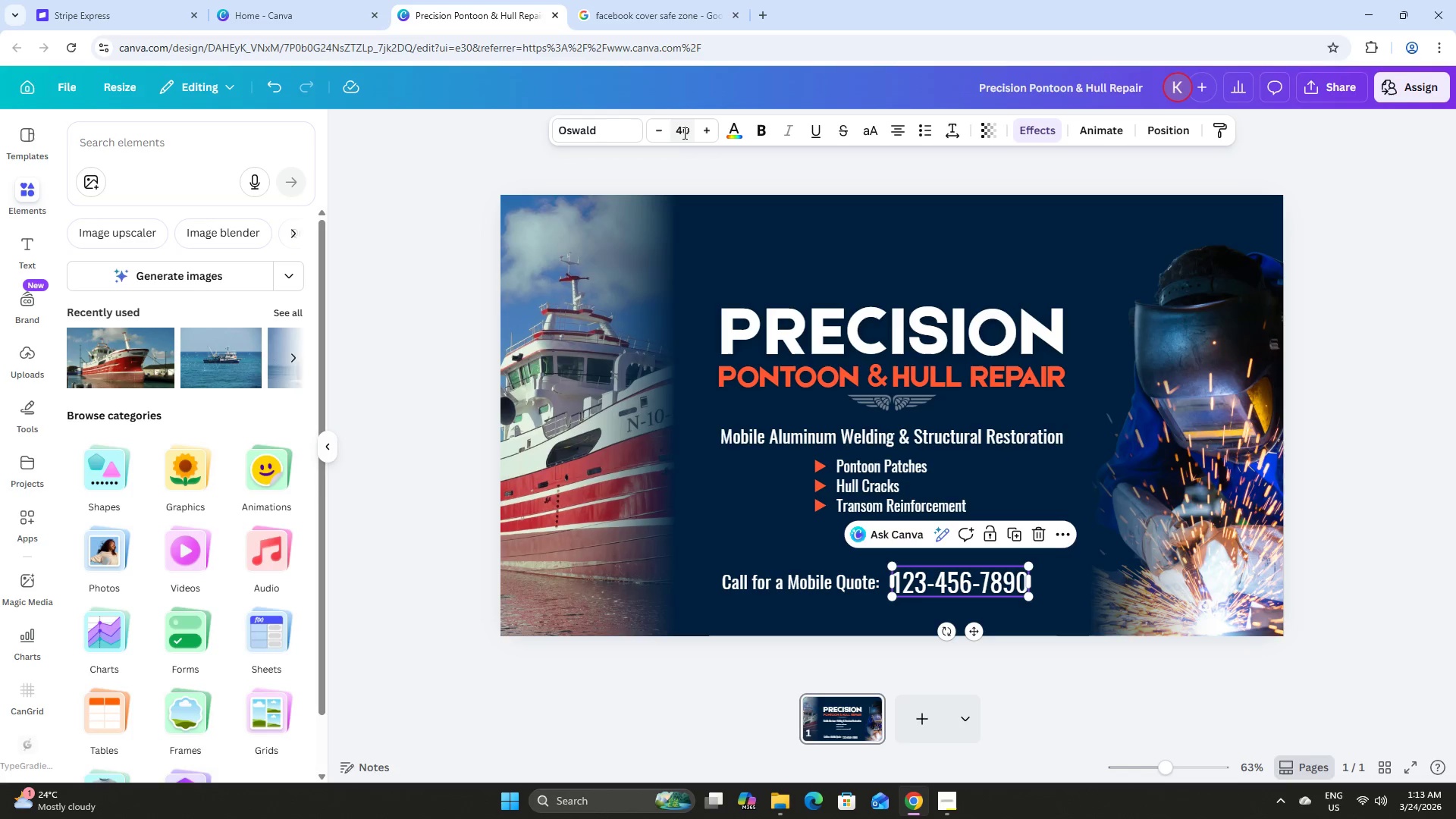 
left_click([697, 126])
 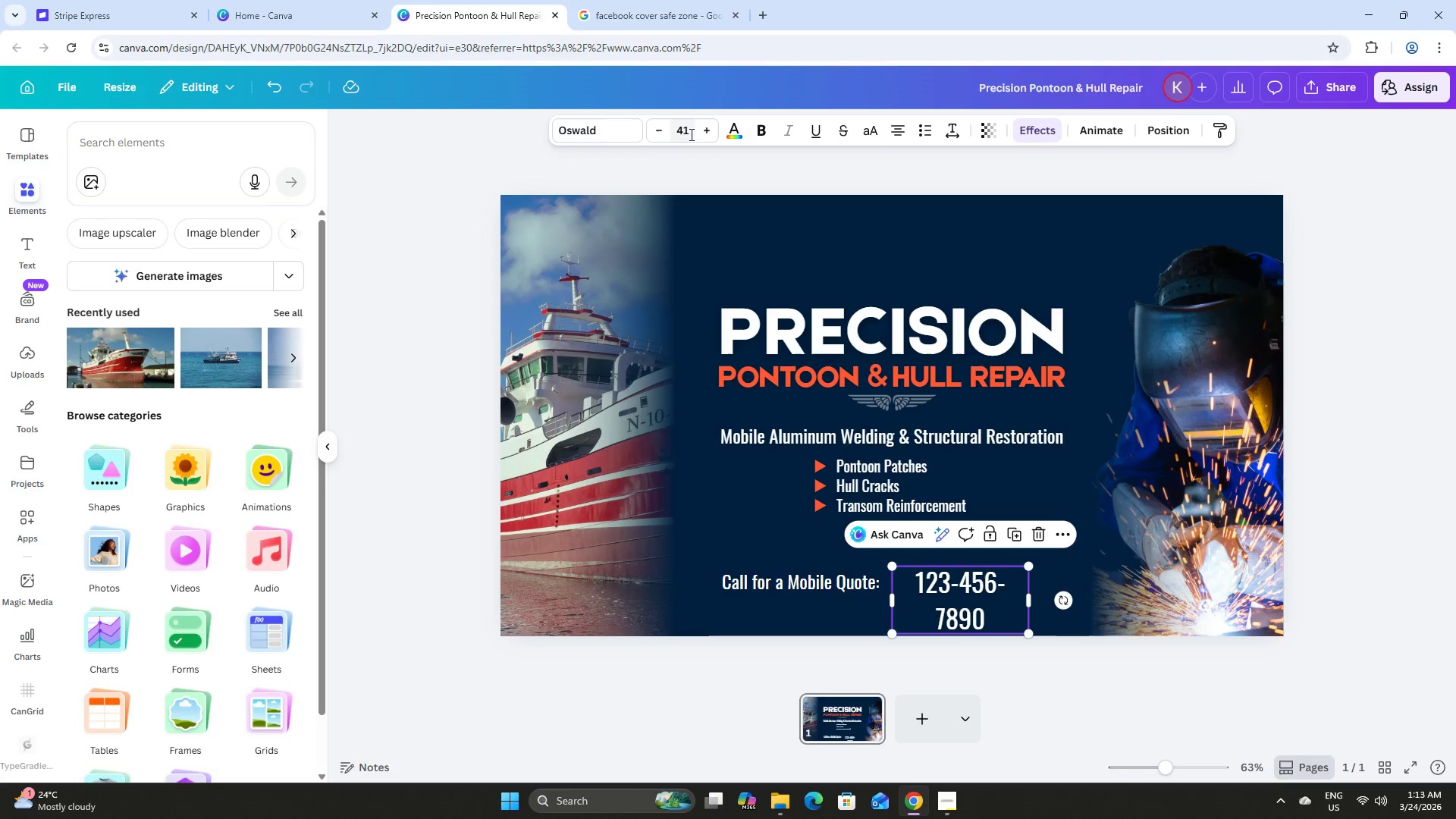 
left_click([687, 130])
 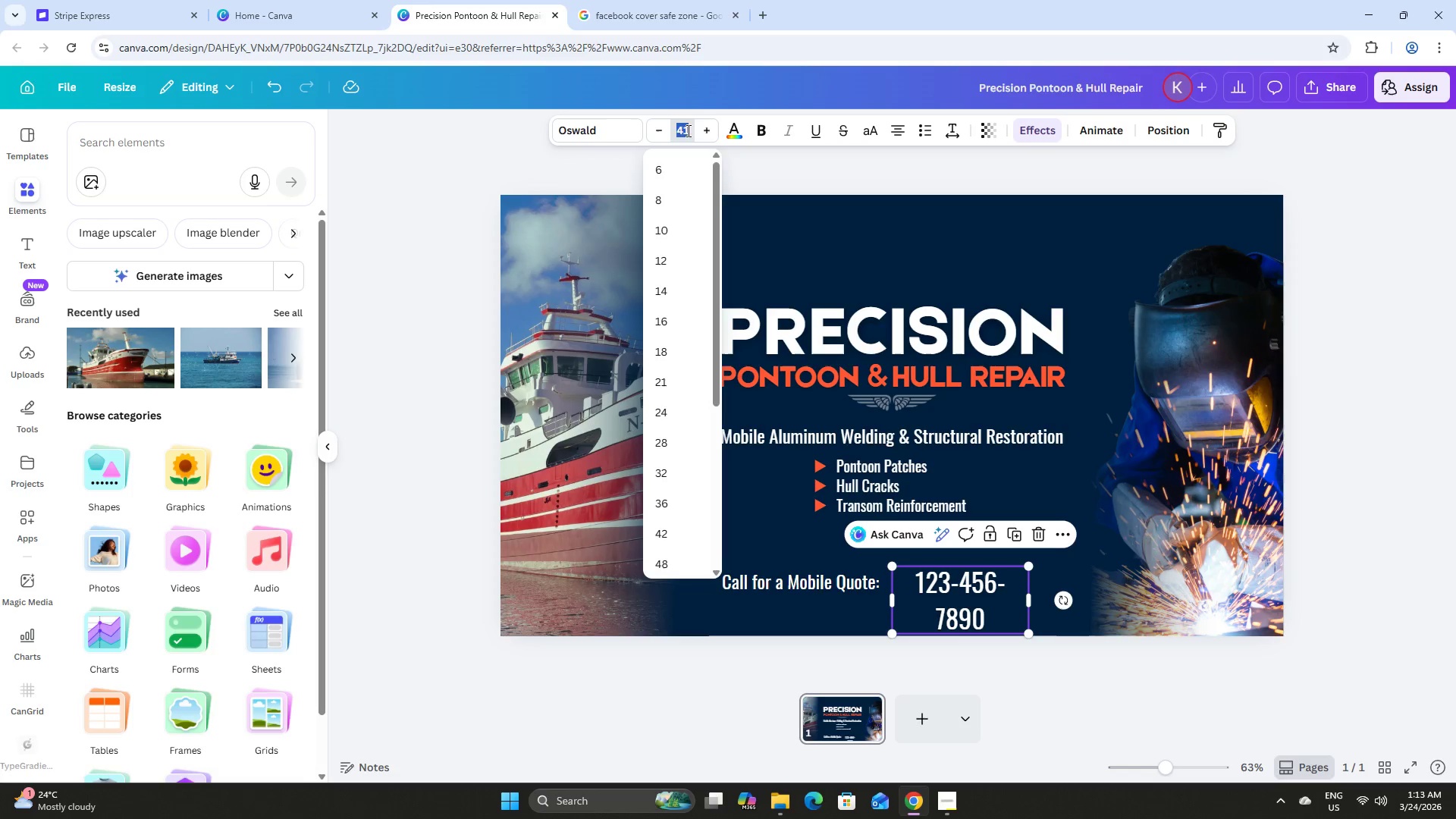 
key(Numpad3)
 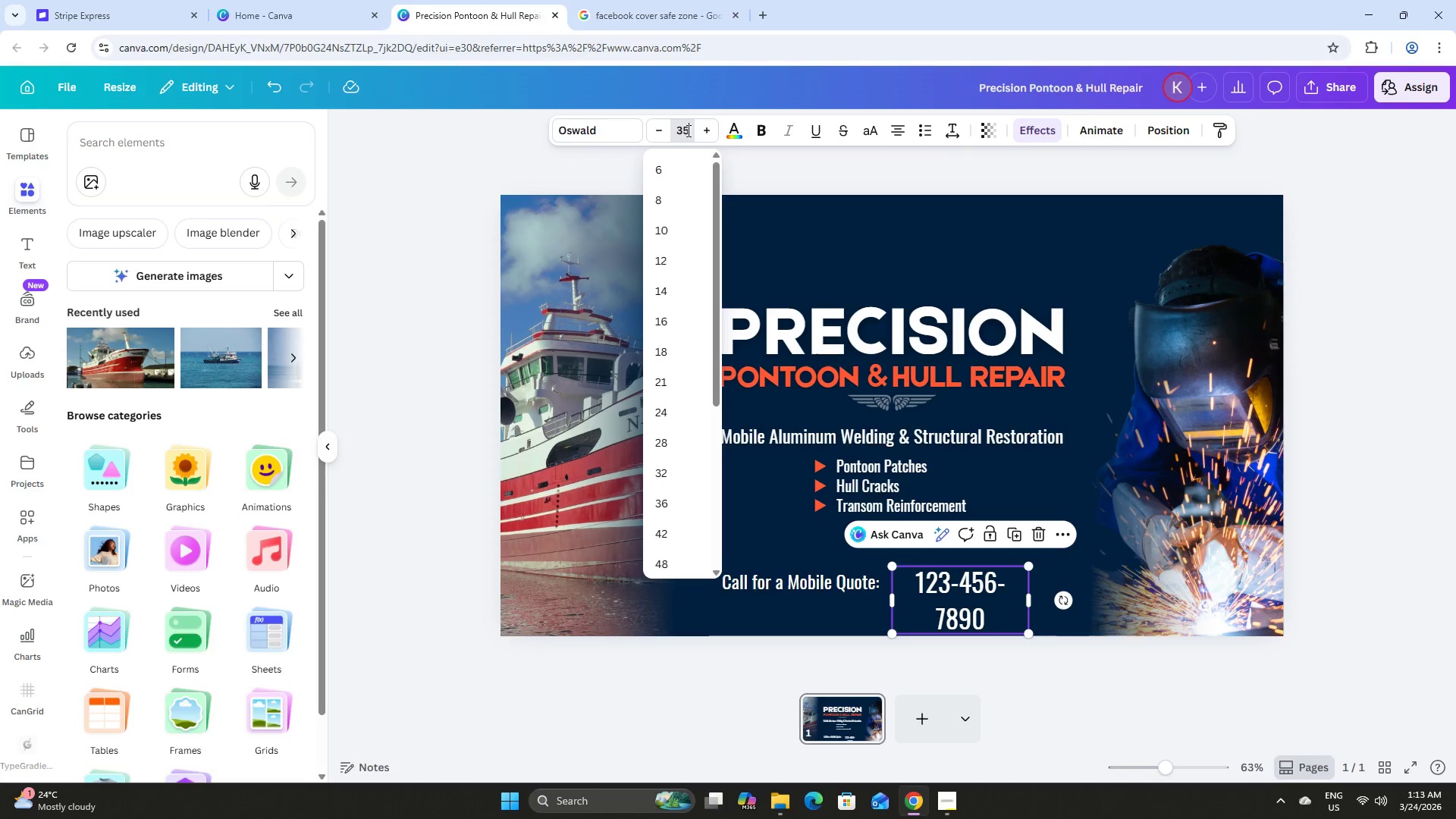 
key(Numpad5)
 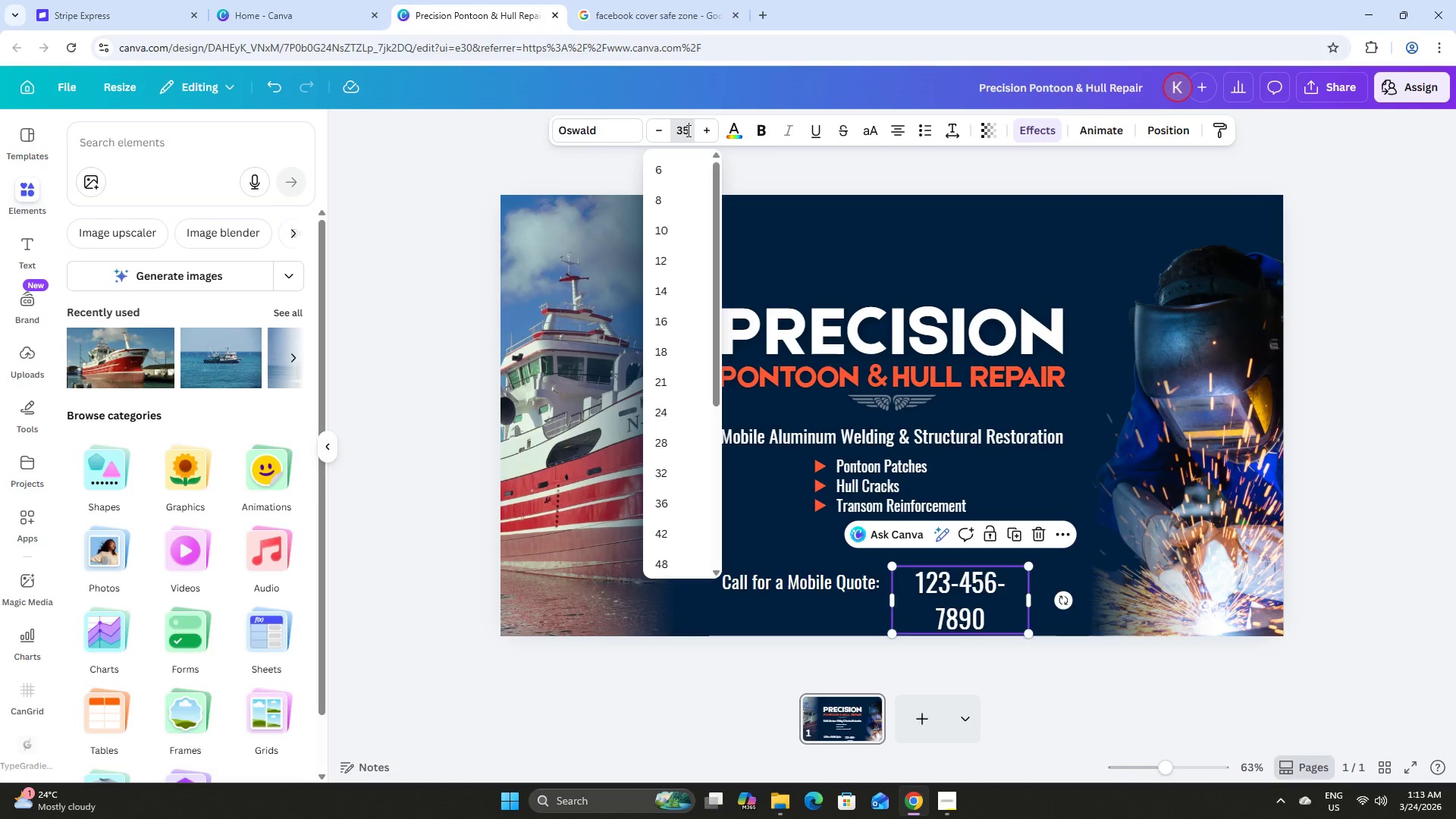 
key(NumpadEnter)
 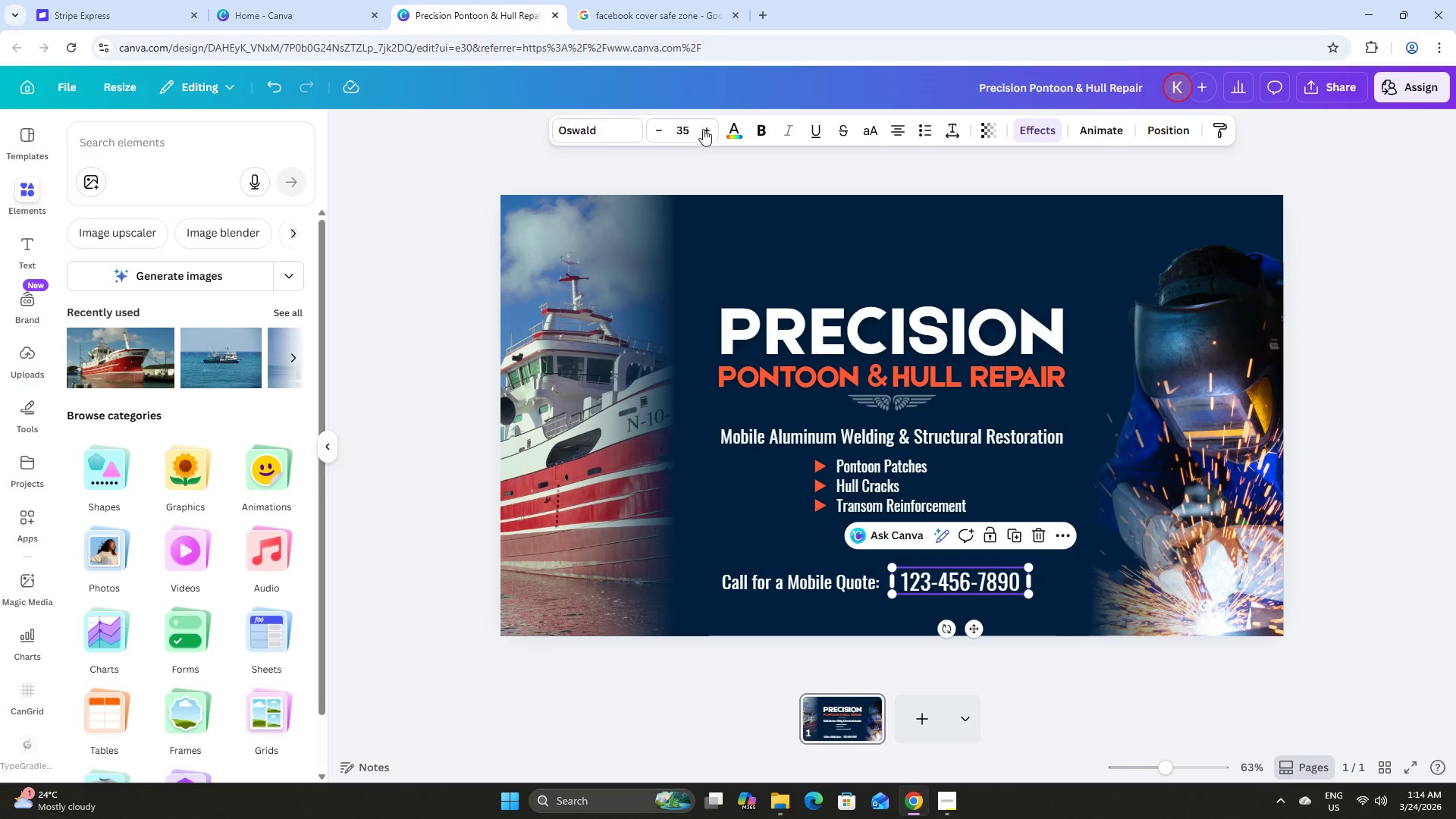 
wait(5.83)
 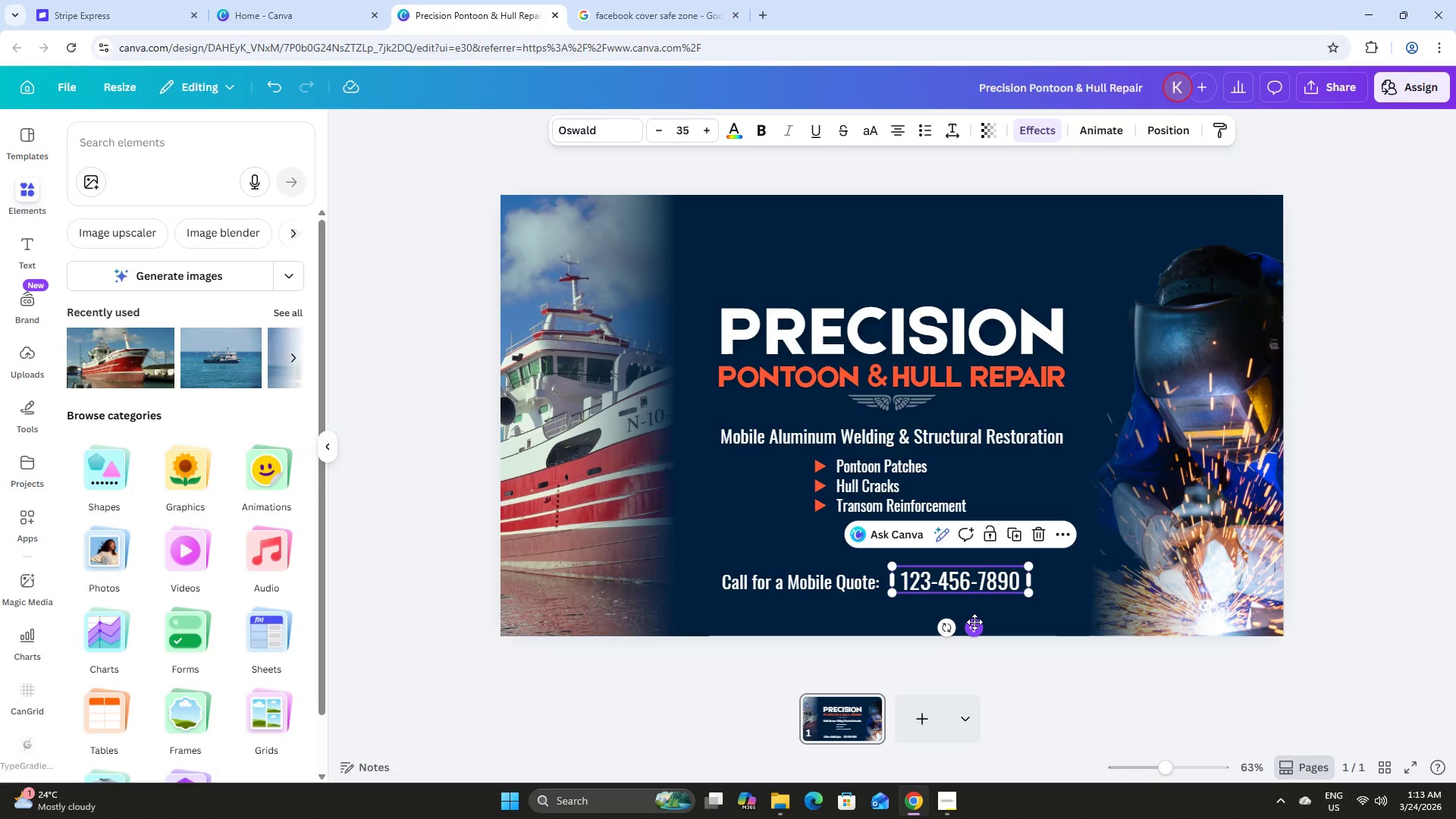 
double_click([215, 242])
 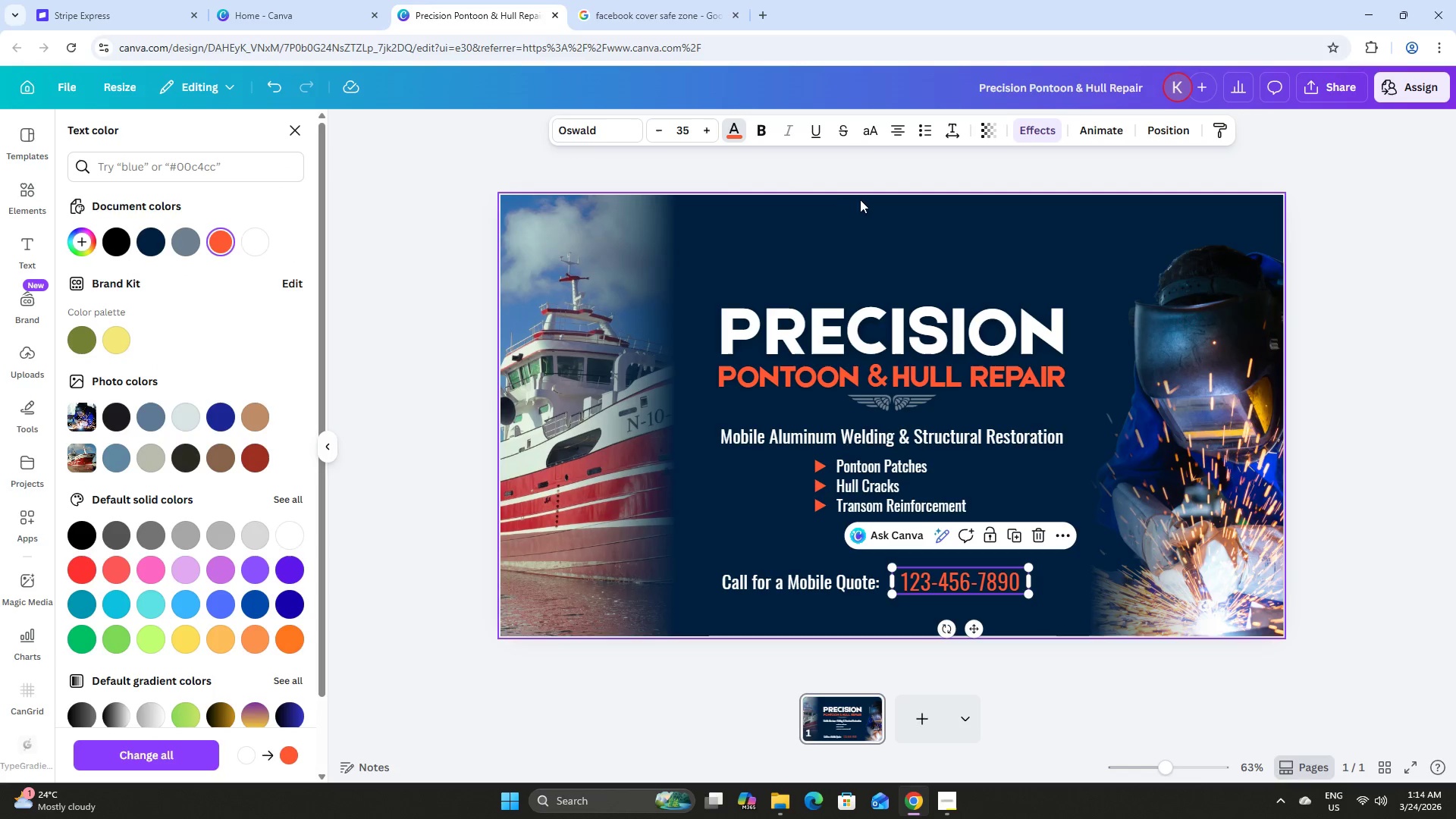 
left_click([748, 131])
 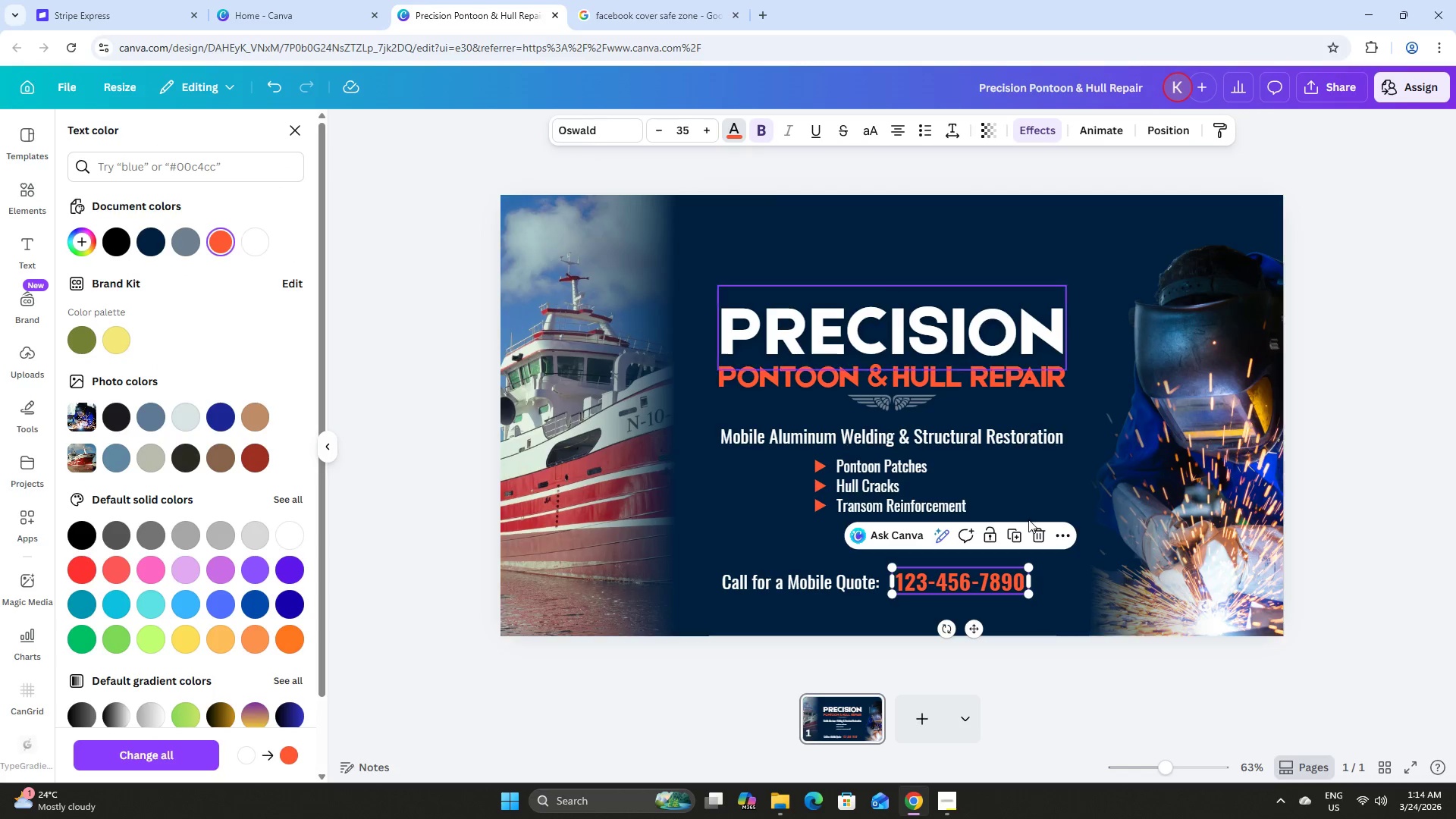 
left_click([1084, 701])
 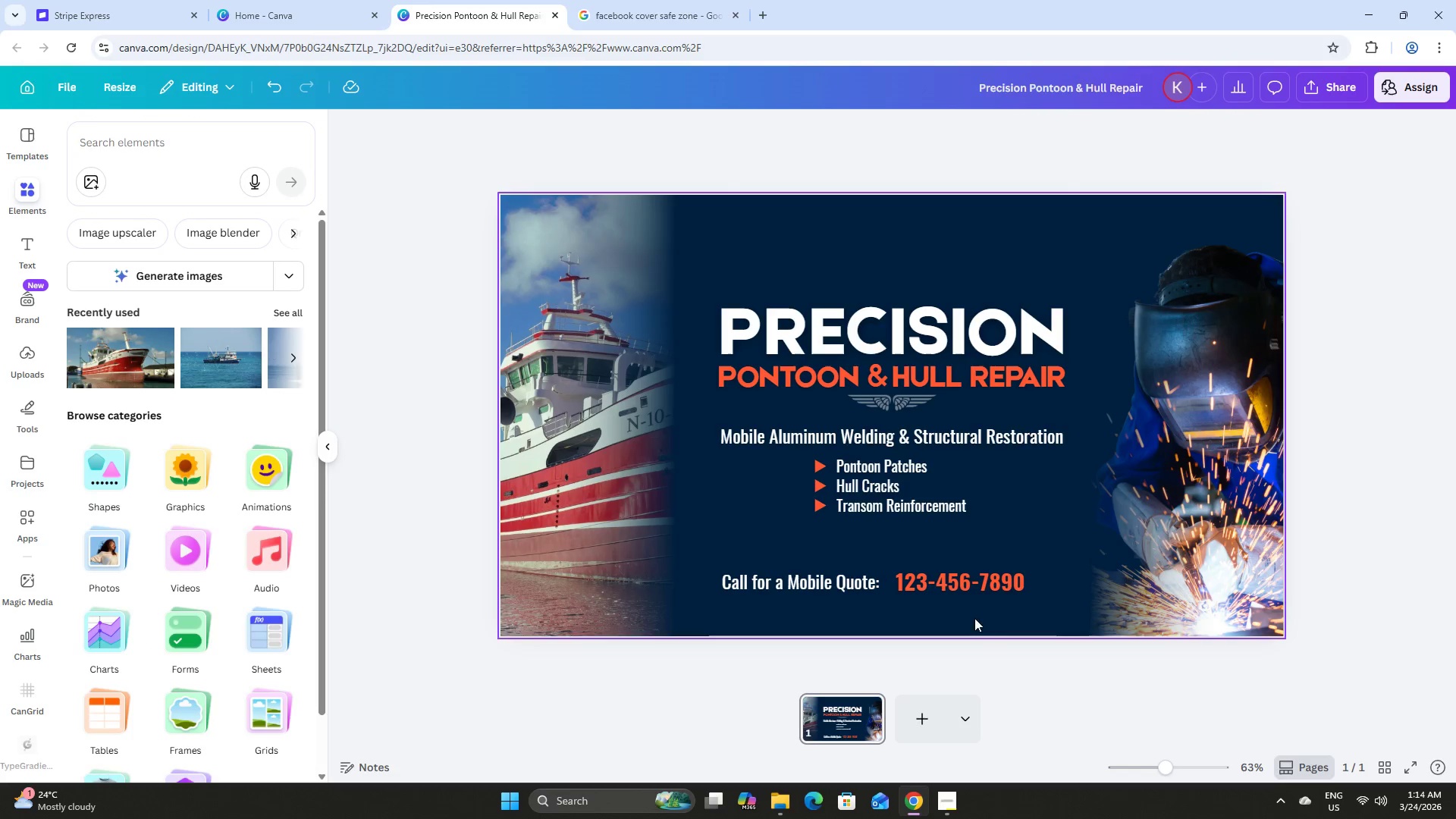 
left_click([951, 582])
 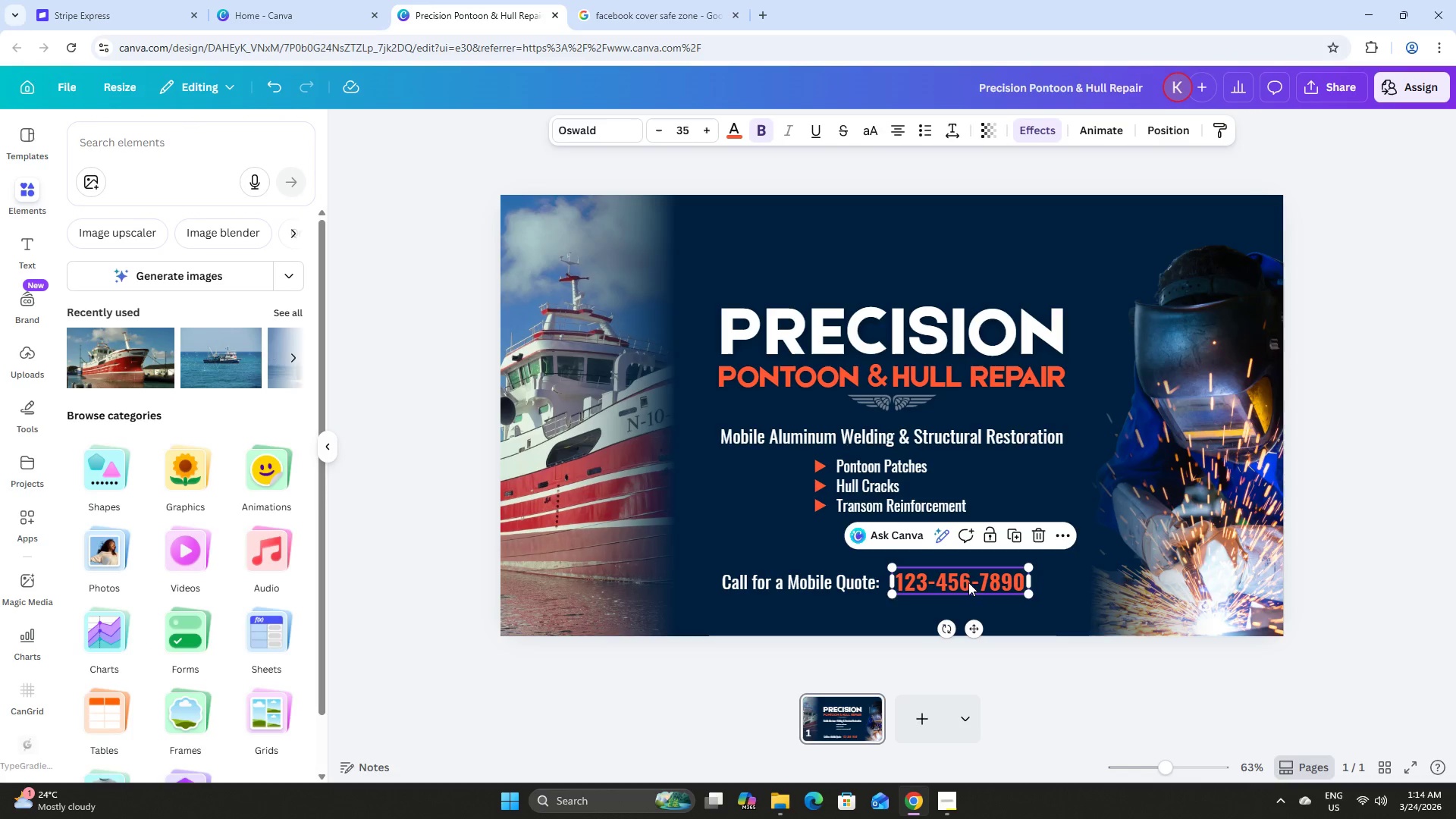 
left_click_drag(start_coordinate=[969, 582], to_coordinate=[965, 582])
 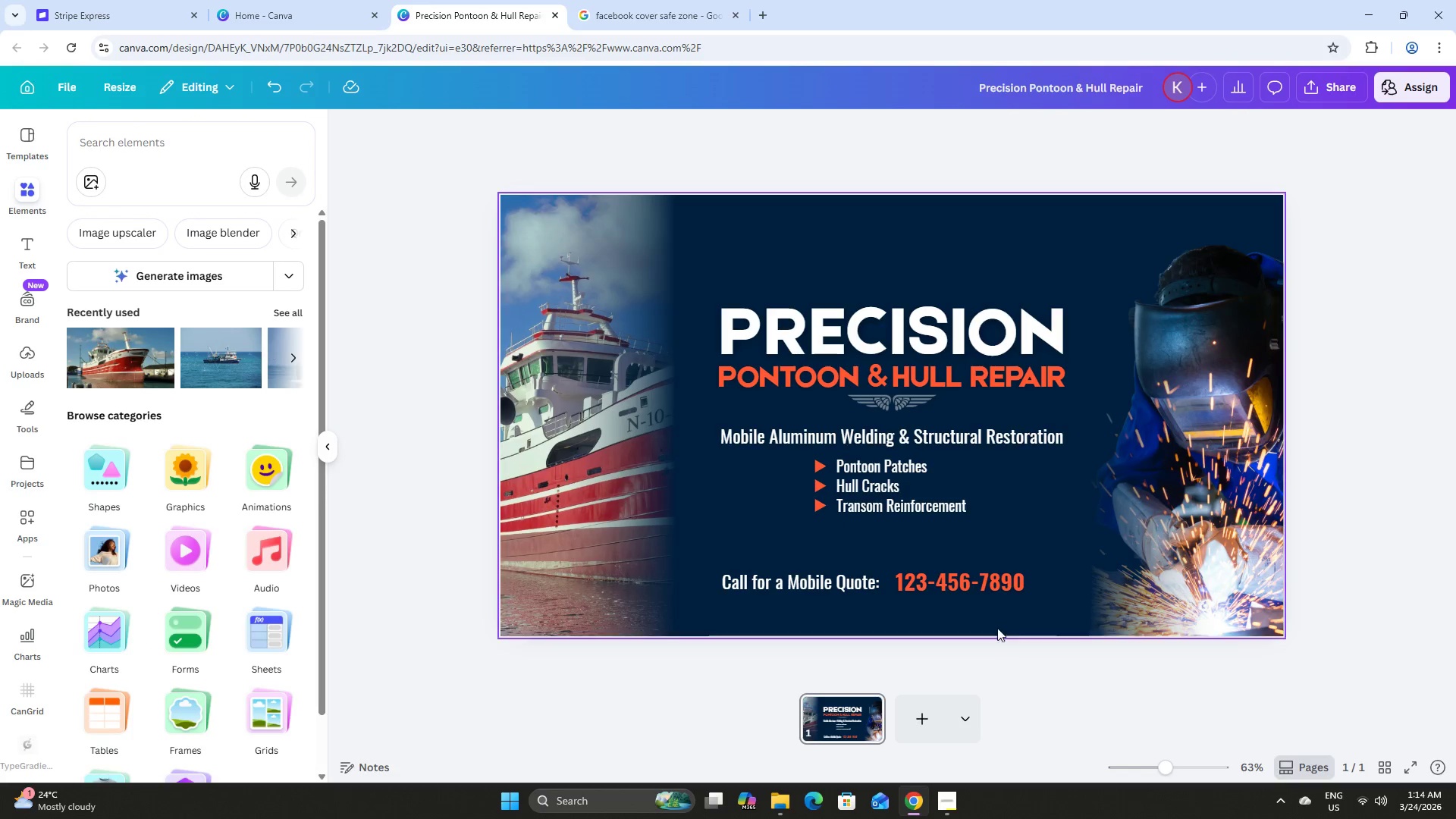 
left_click_drag(start_coordinate=[987, 614], to_coordinate=[814, 554])
 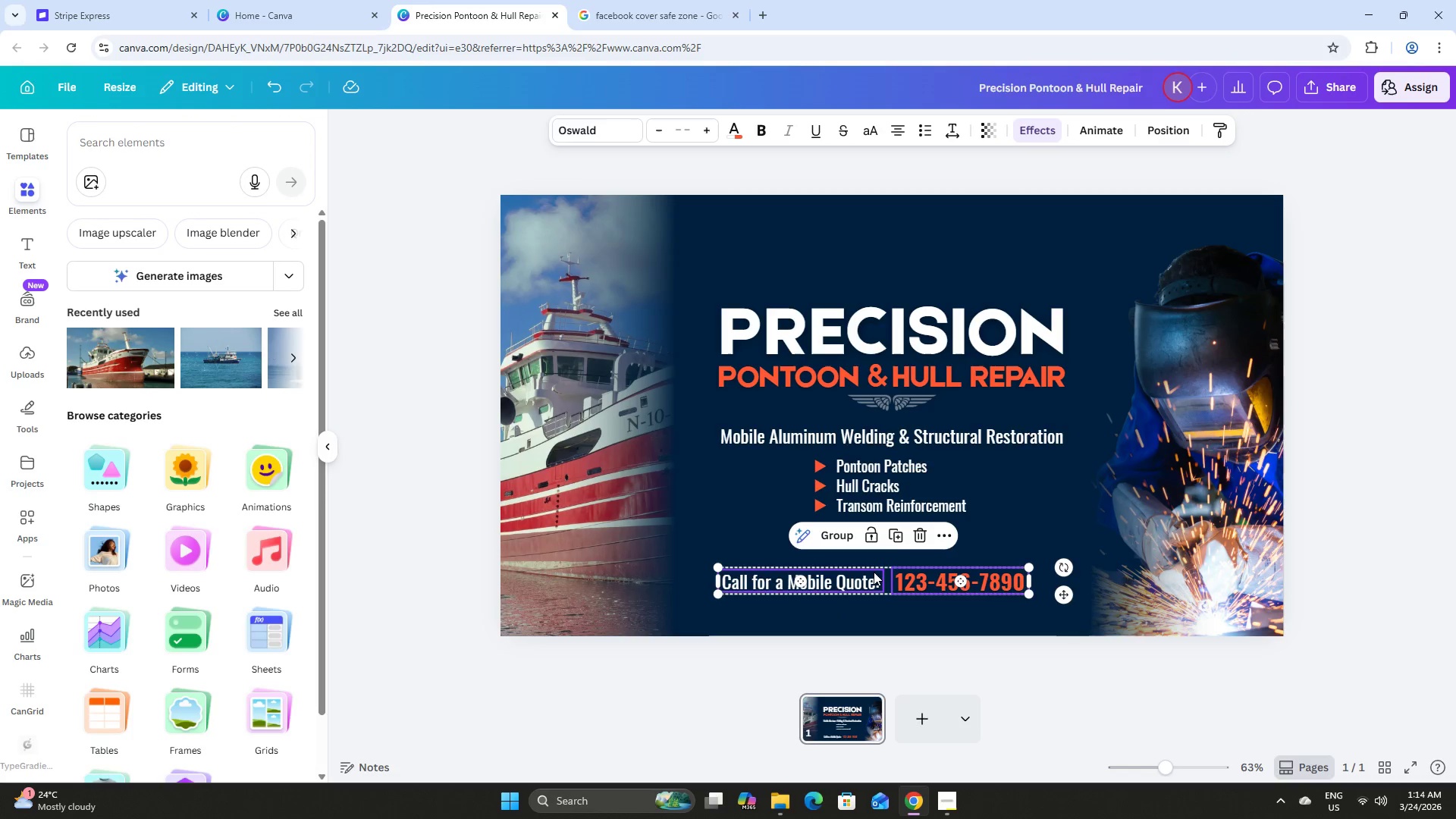 
left_click_drag(start_coordinate=[874, 573], to_coordinate=[896, 562])
 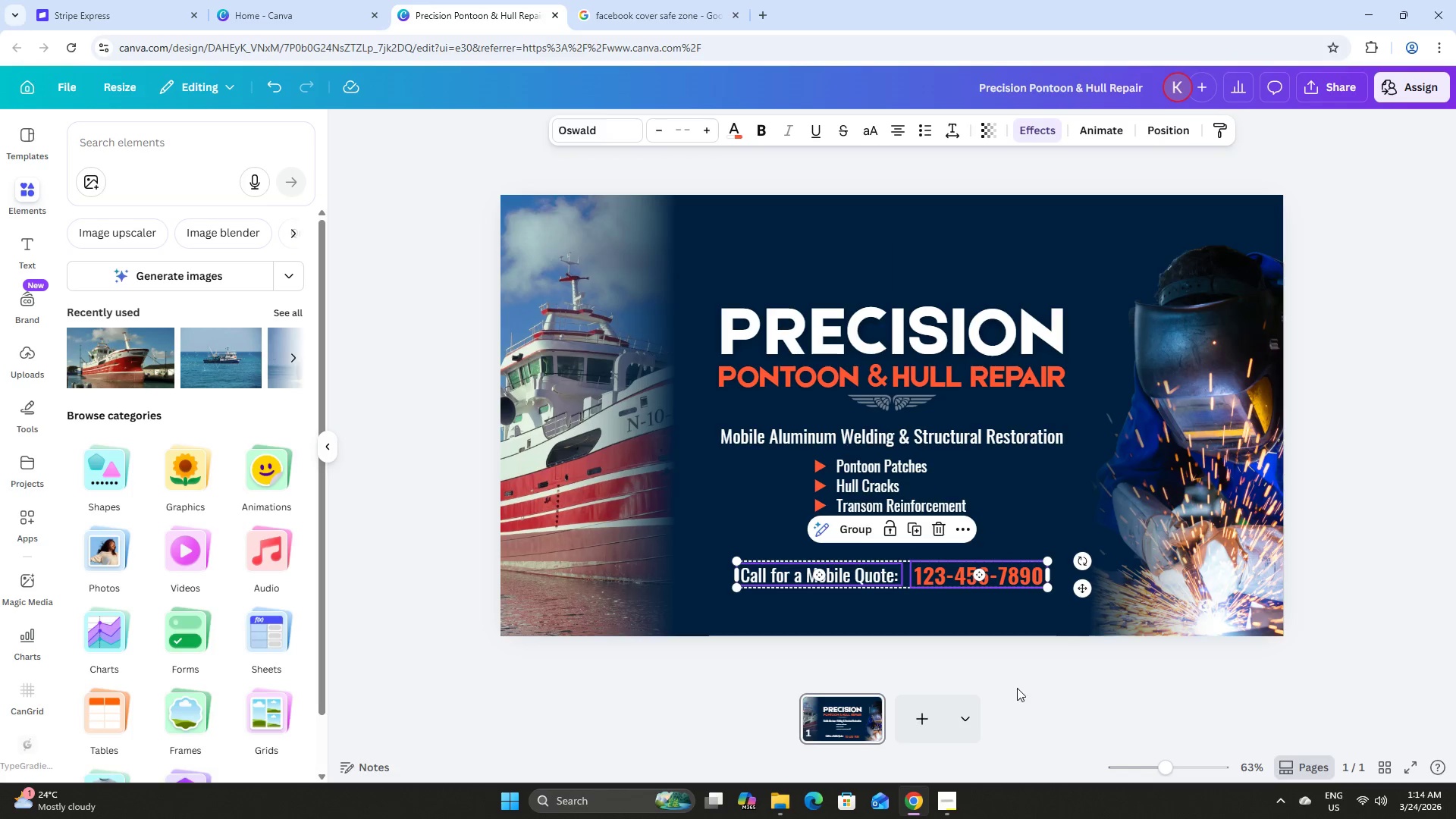 
left_click([1017, 688])
 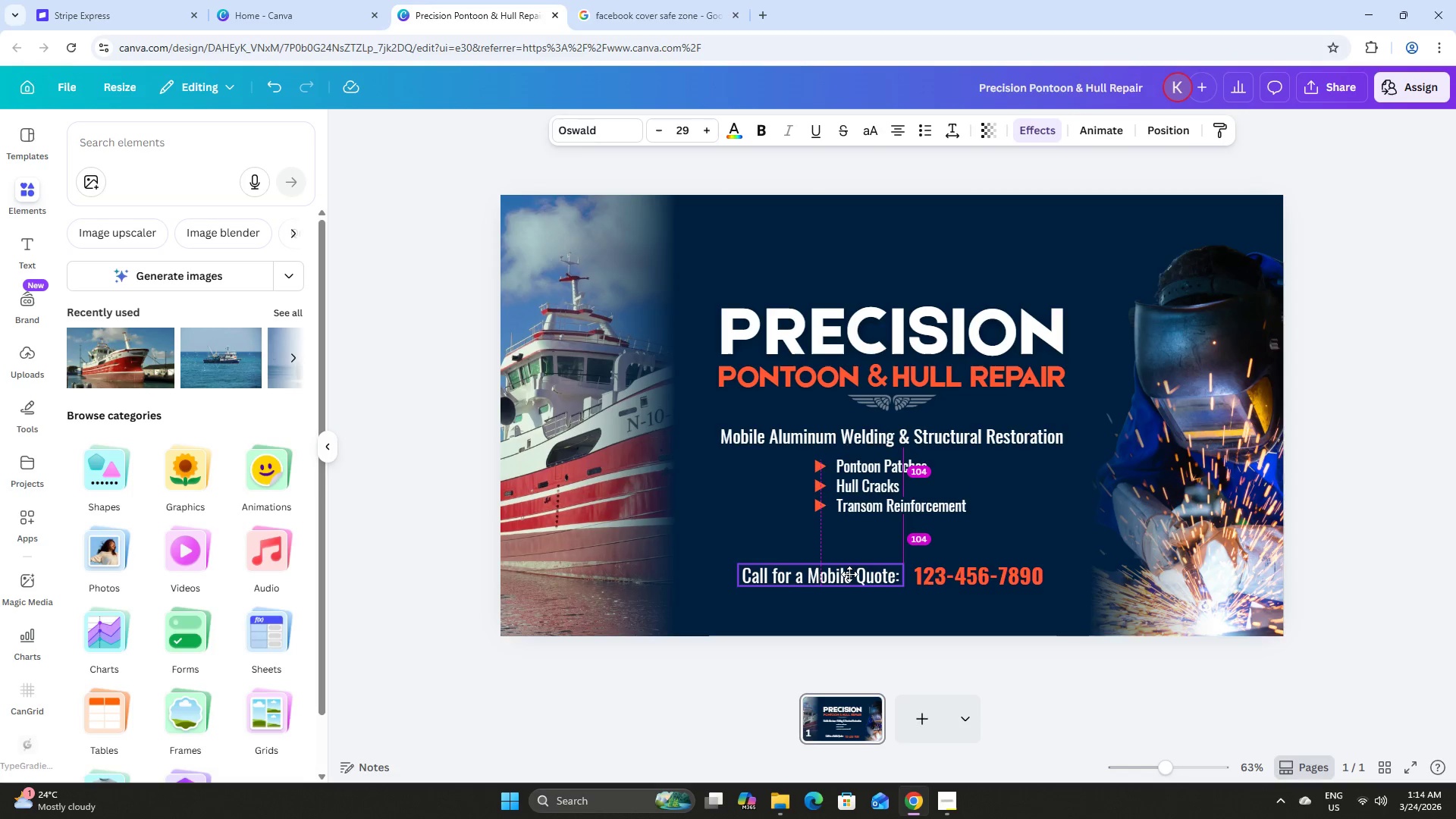 
wait(12.05)
 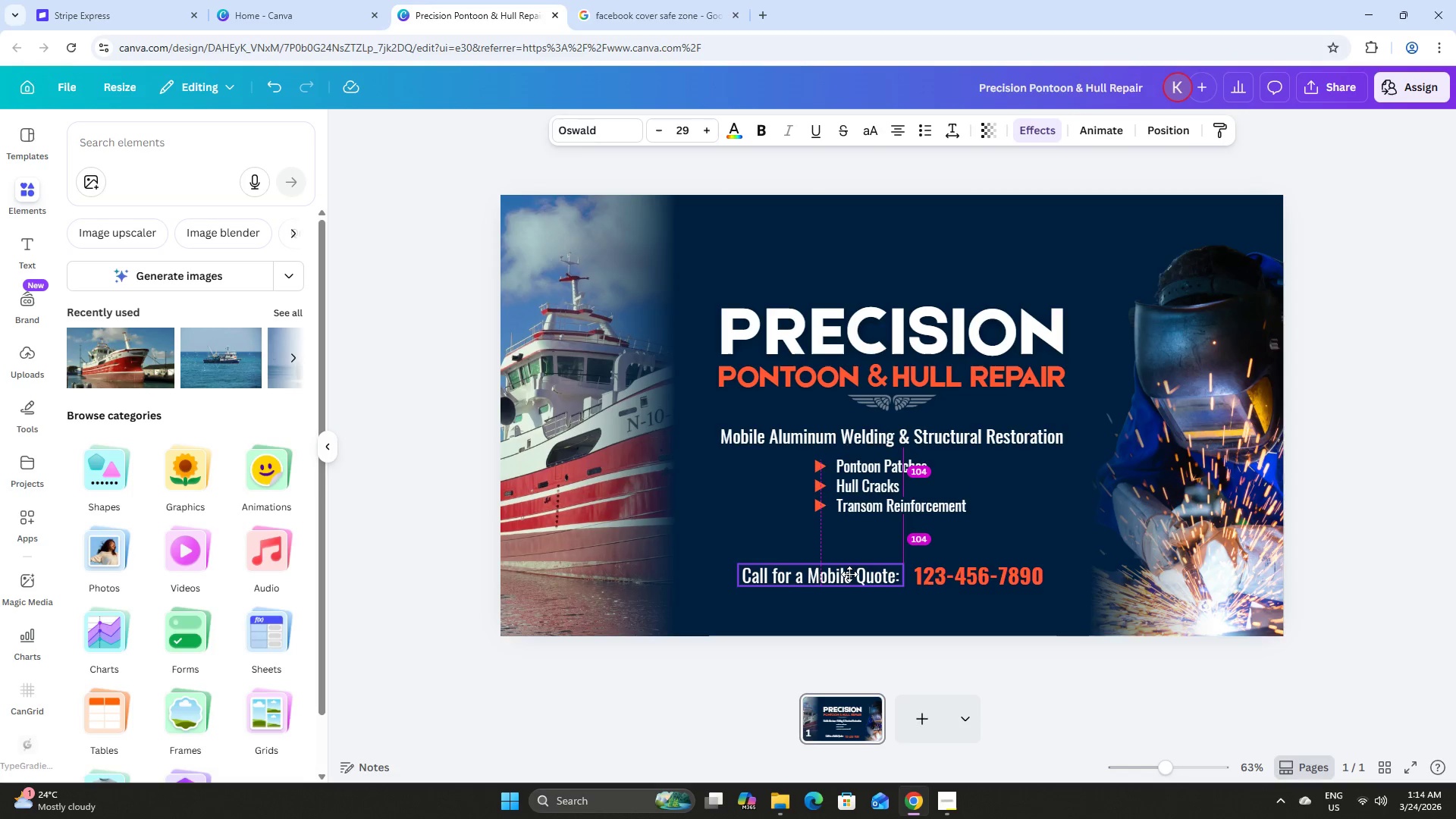 
double_click([1028, 690])
 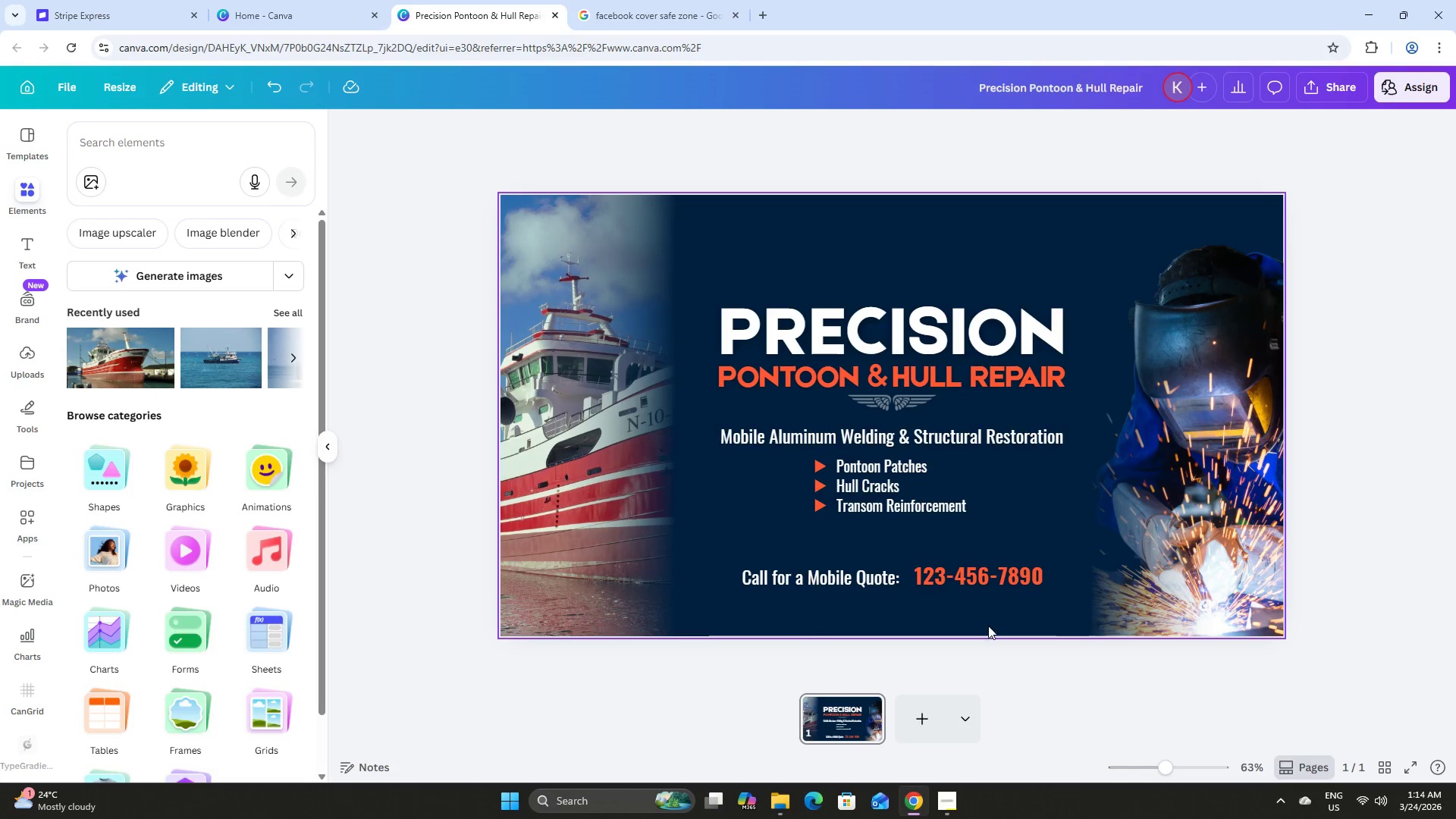 
left_click_drag(start_coordinate=[981, 612], to_coordinate=[862, 562])
 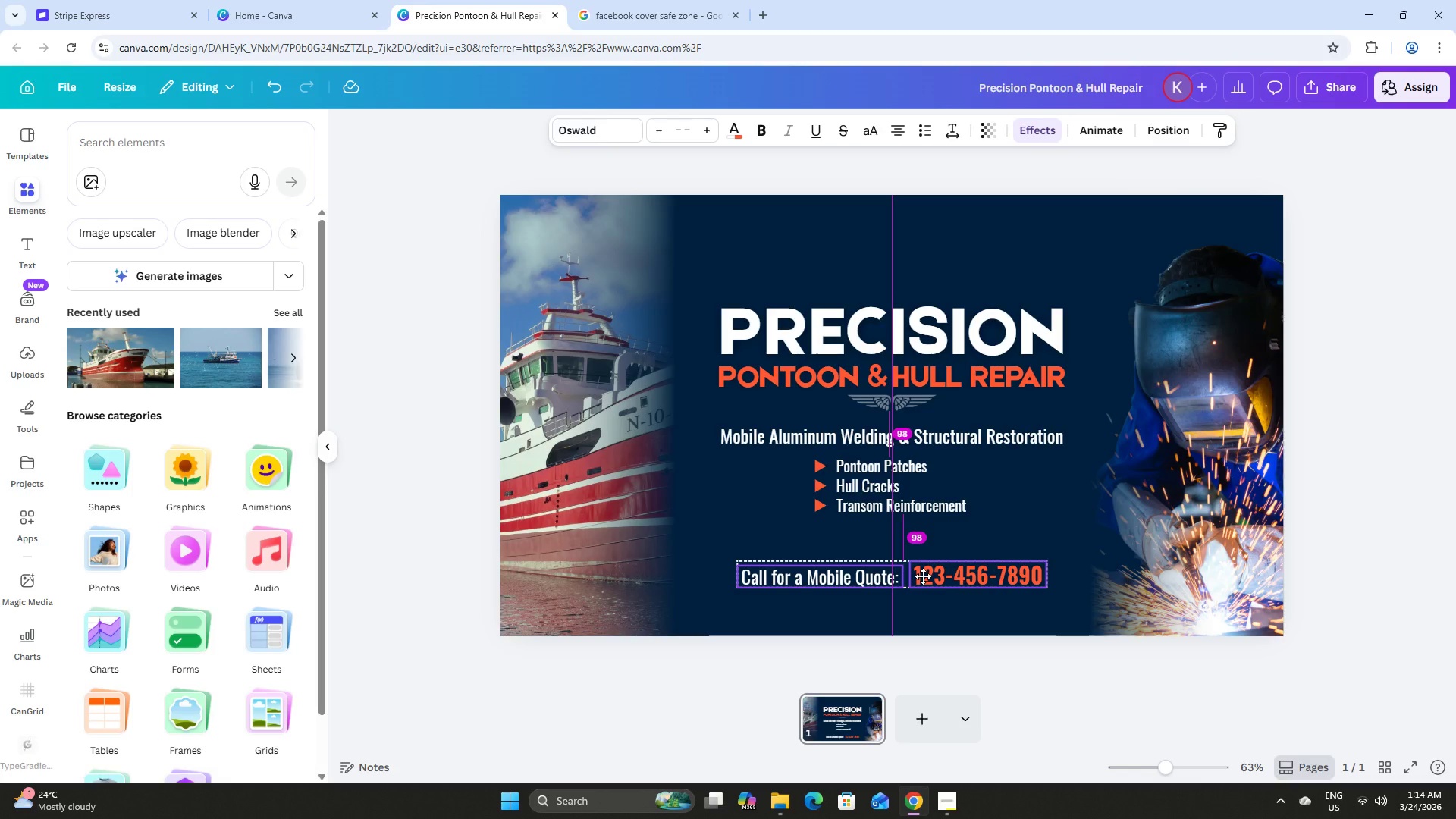 
left_click([982, 670])
 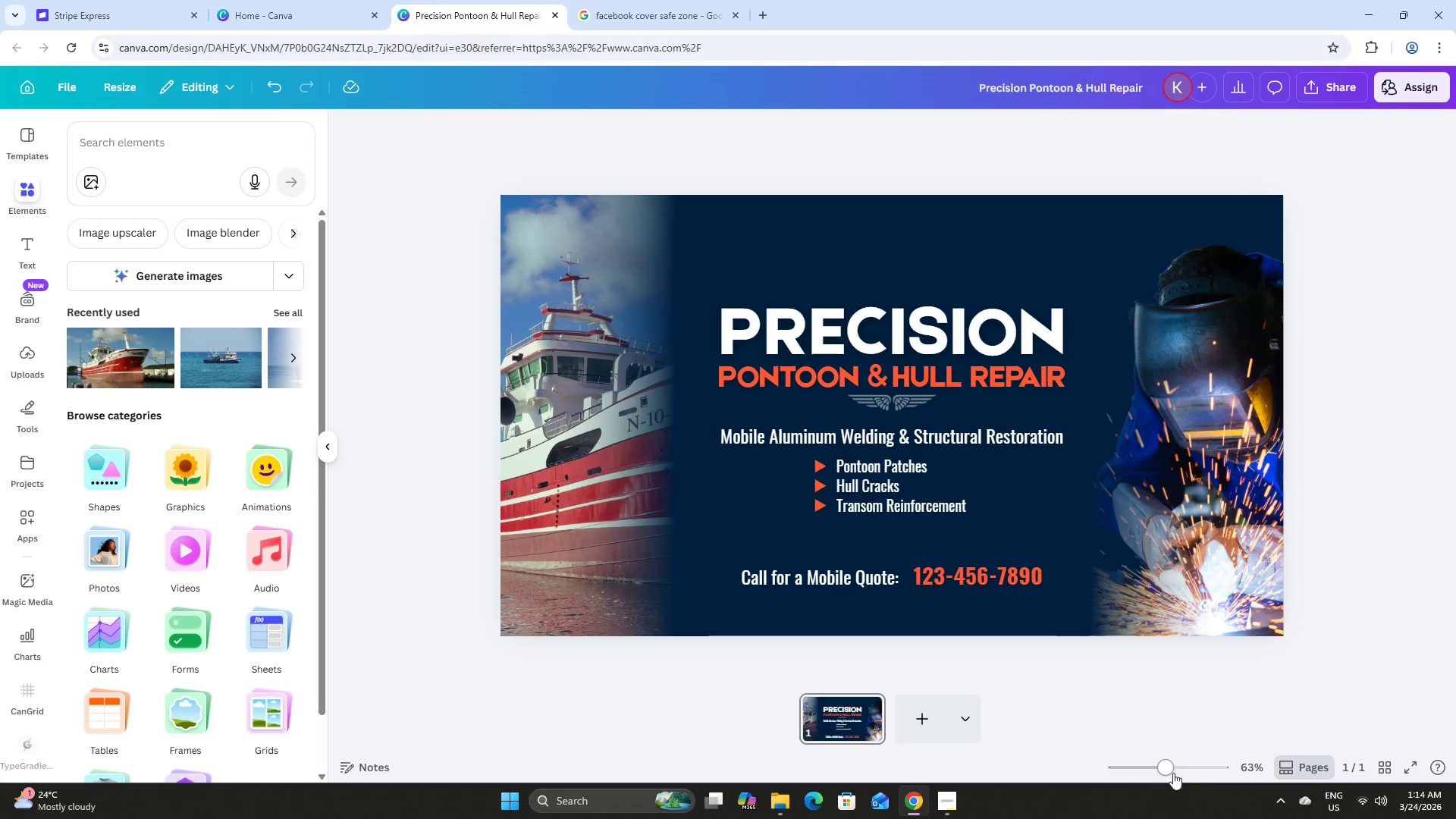 
left_click_drag(start_coordinate=[1165, 767], to_coordinate=[1166, 758])
 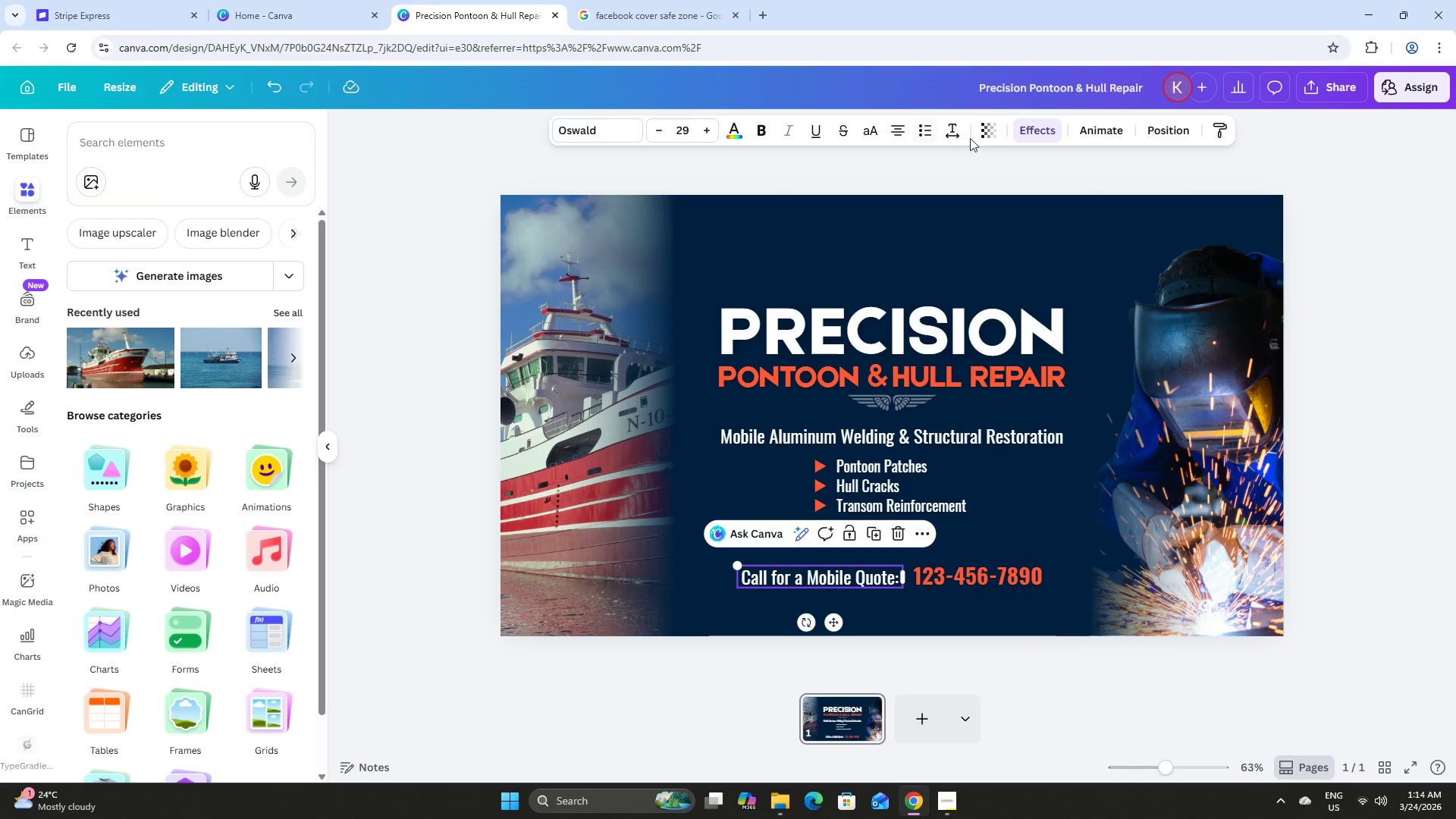 
wait(5.41)
 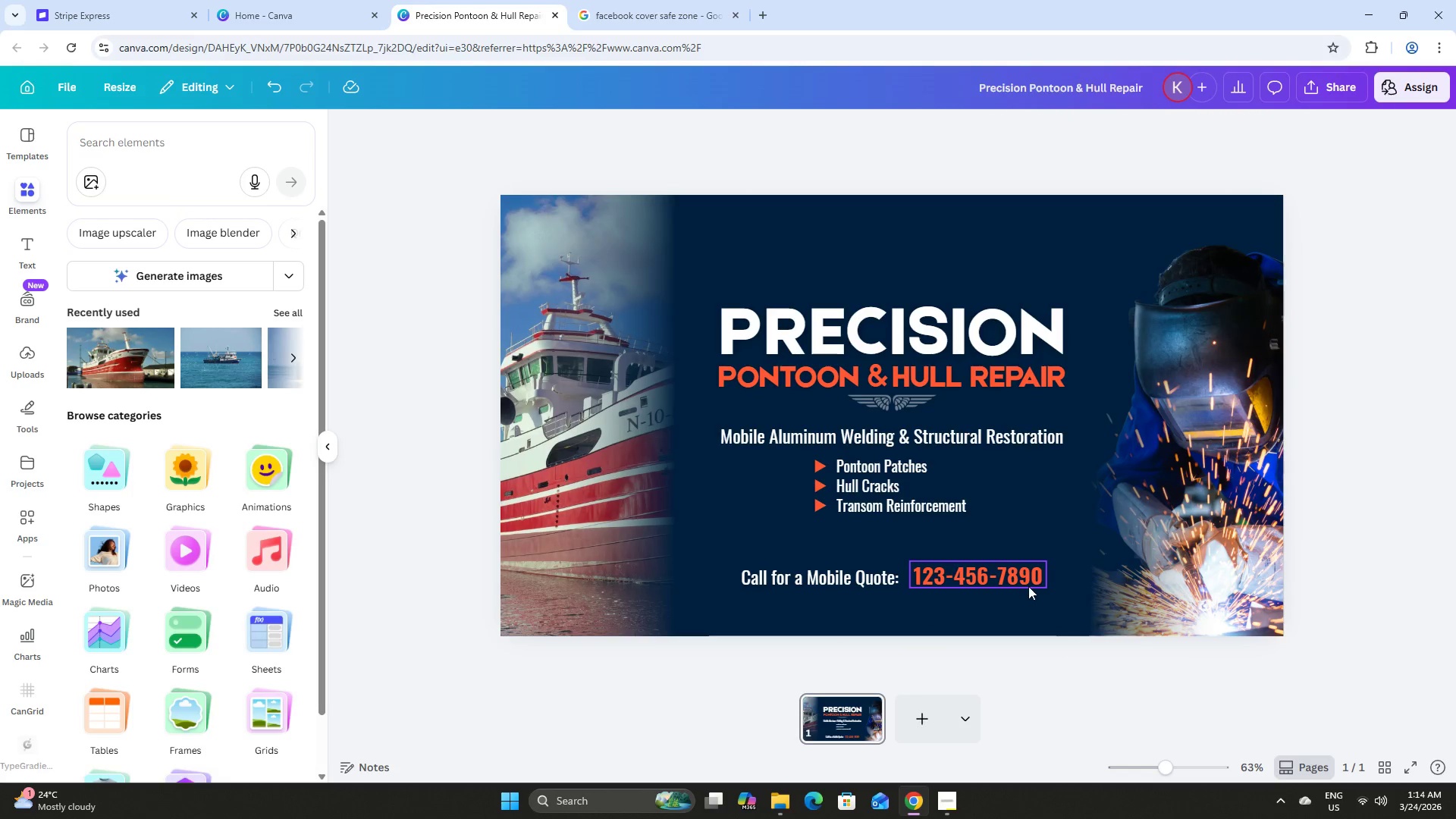 
left_click([733, 124])
 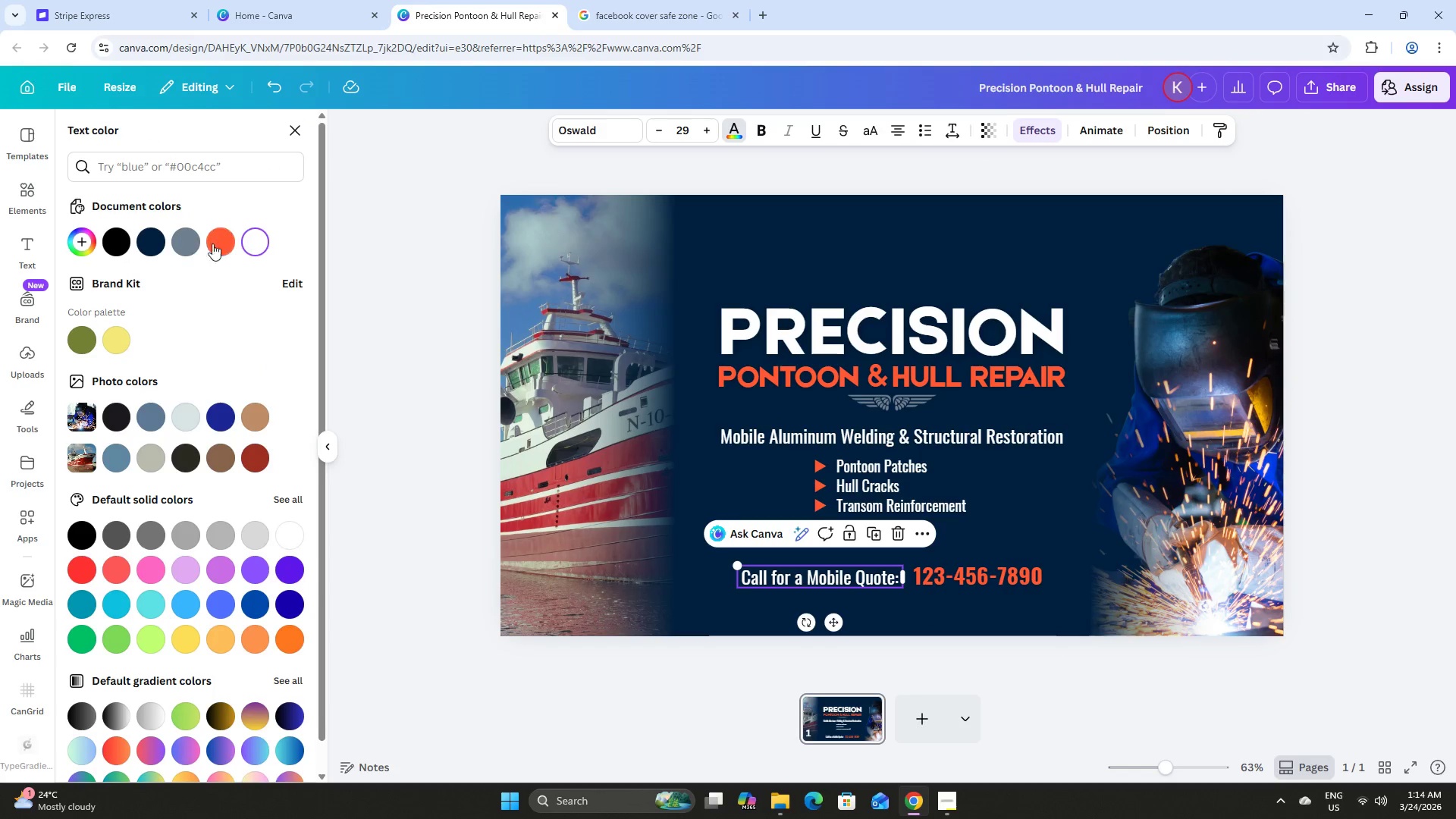 
left_click([190, 239])
 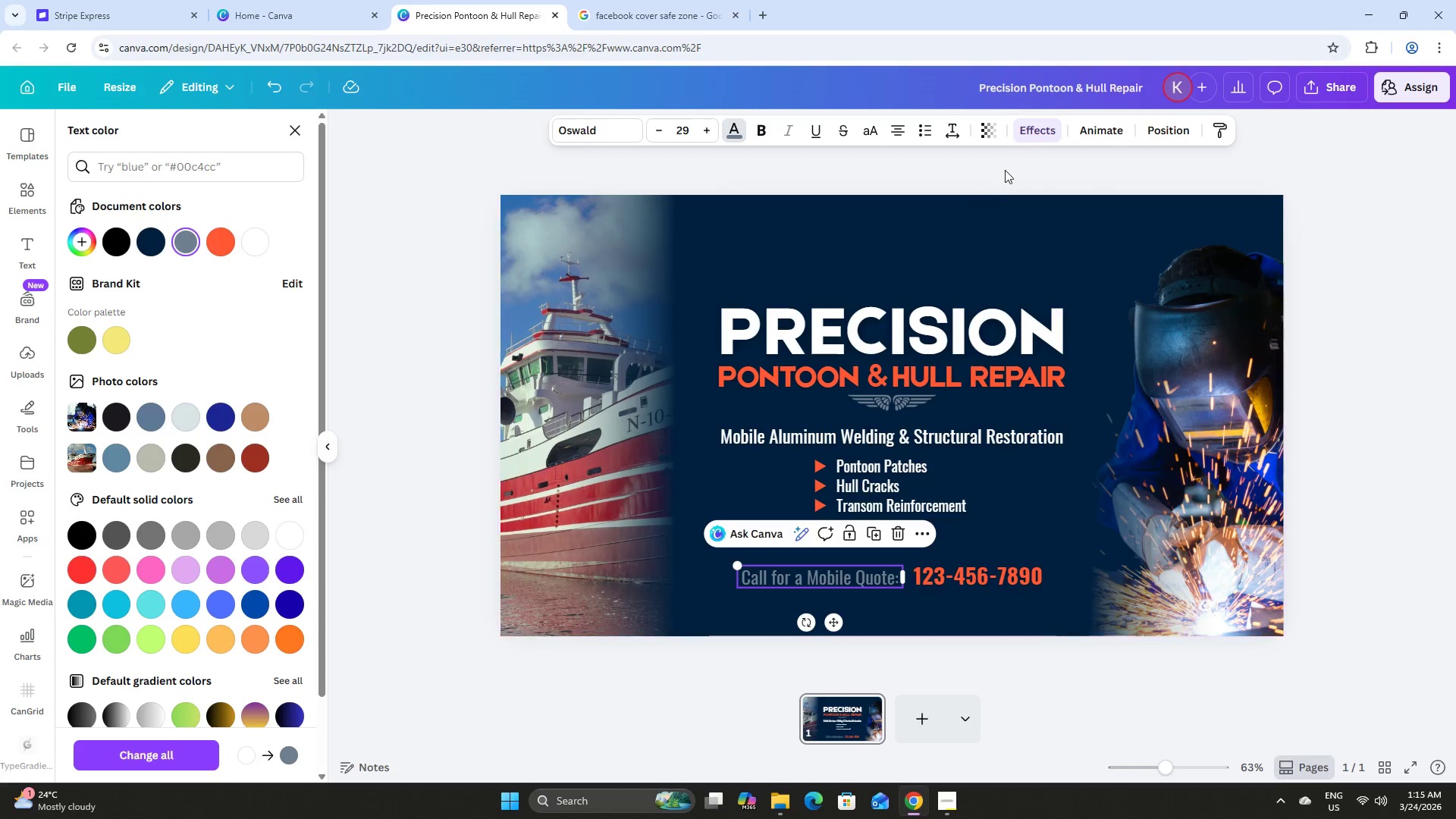 
left_click([1050, 124])
 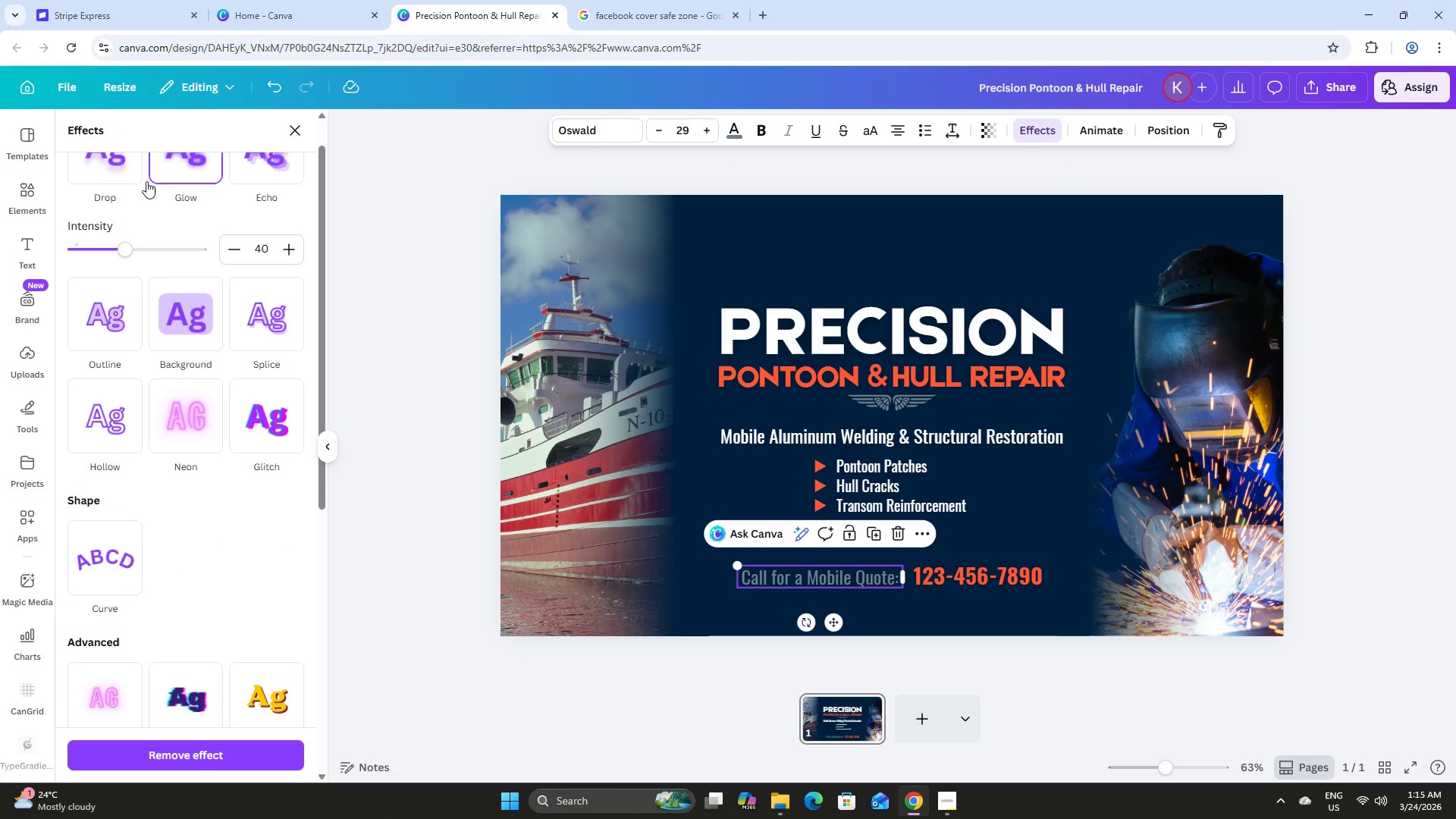 
left_click([105, 174])
 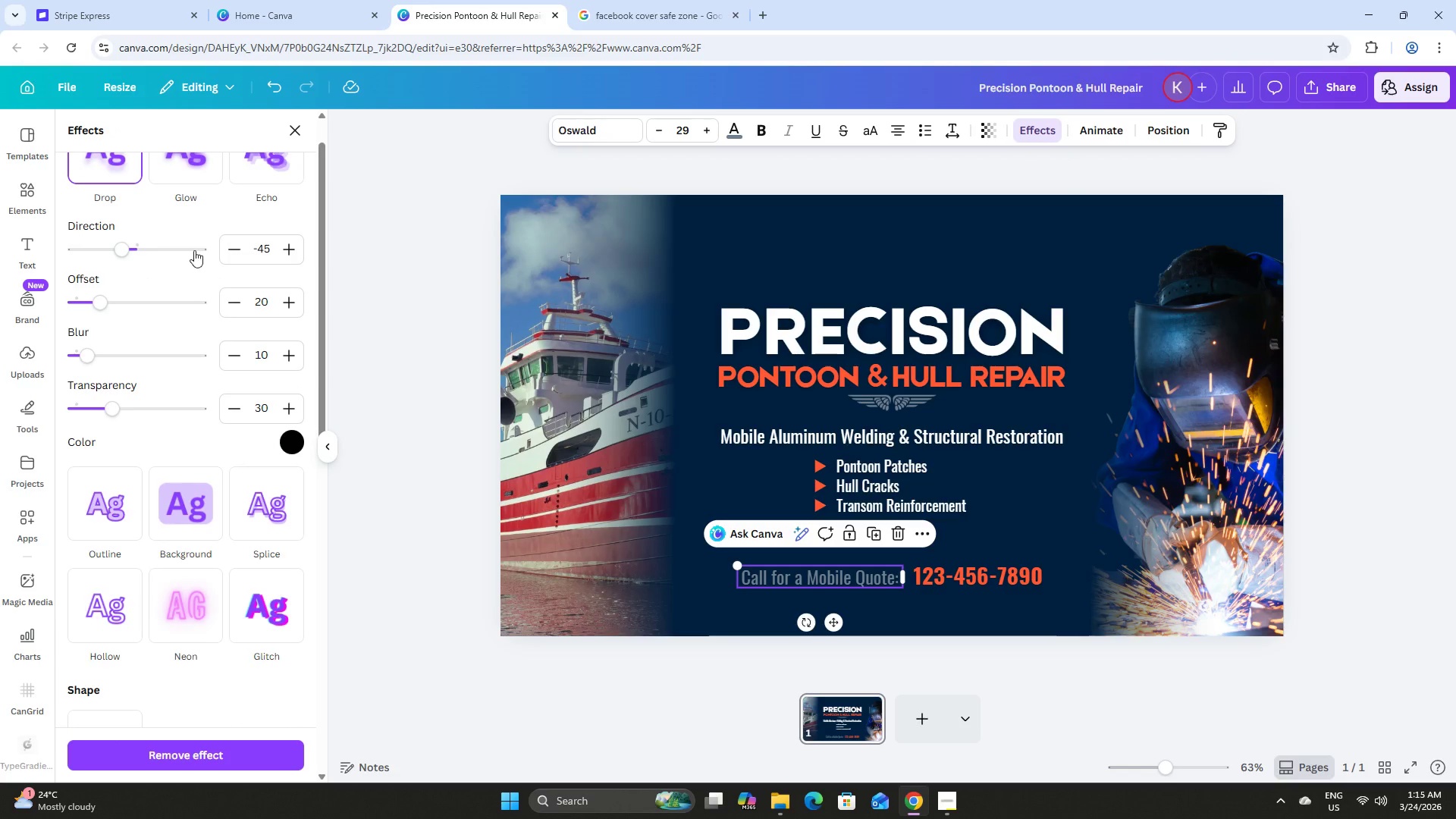 
scroll: coordinate [202, 263], scroll_direction: up, amount: 5.0
 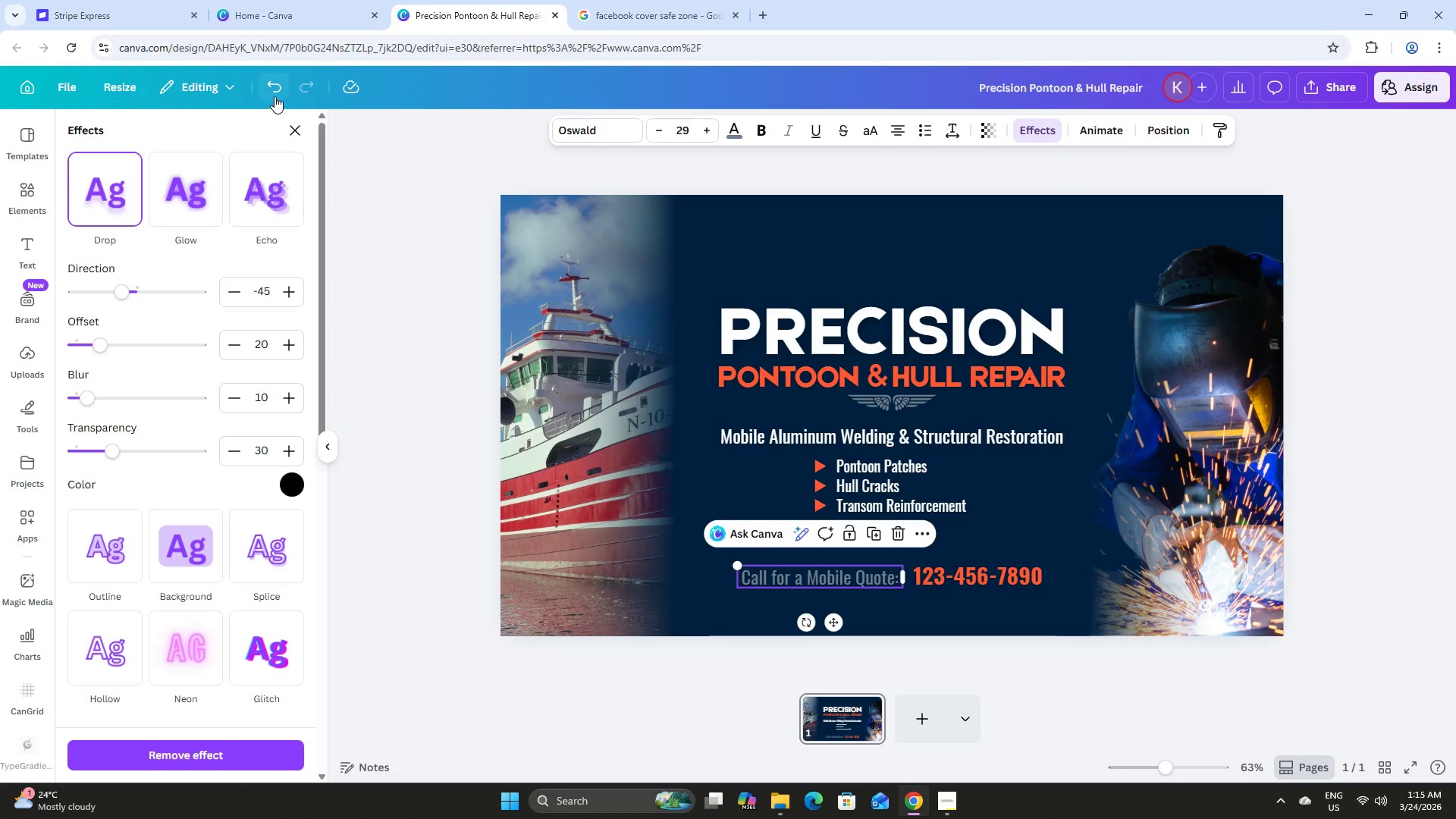 
left_click([274, 92])
 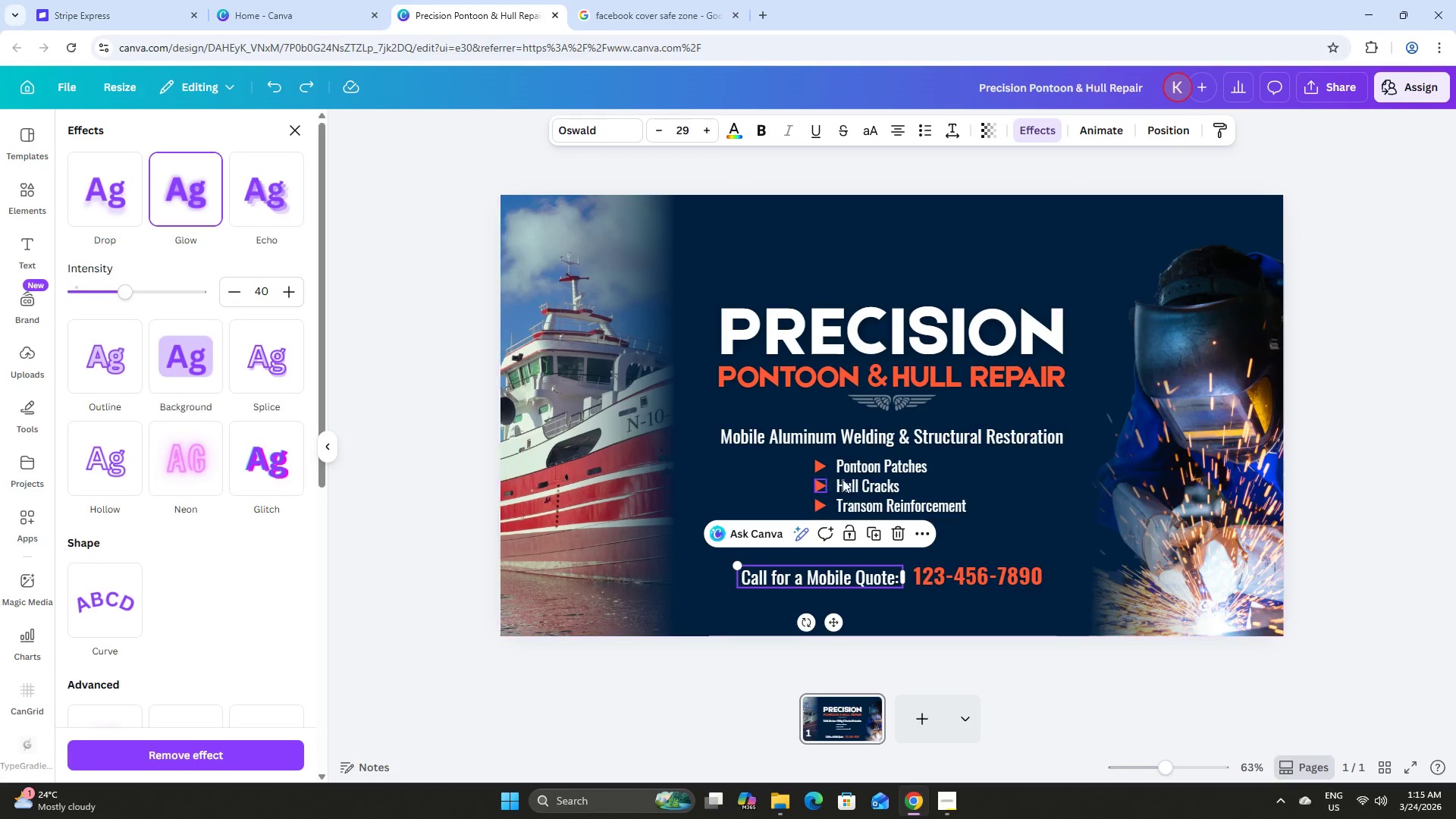 
left_click([898, 463])
 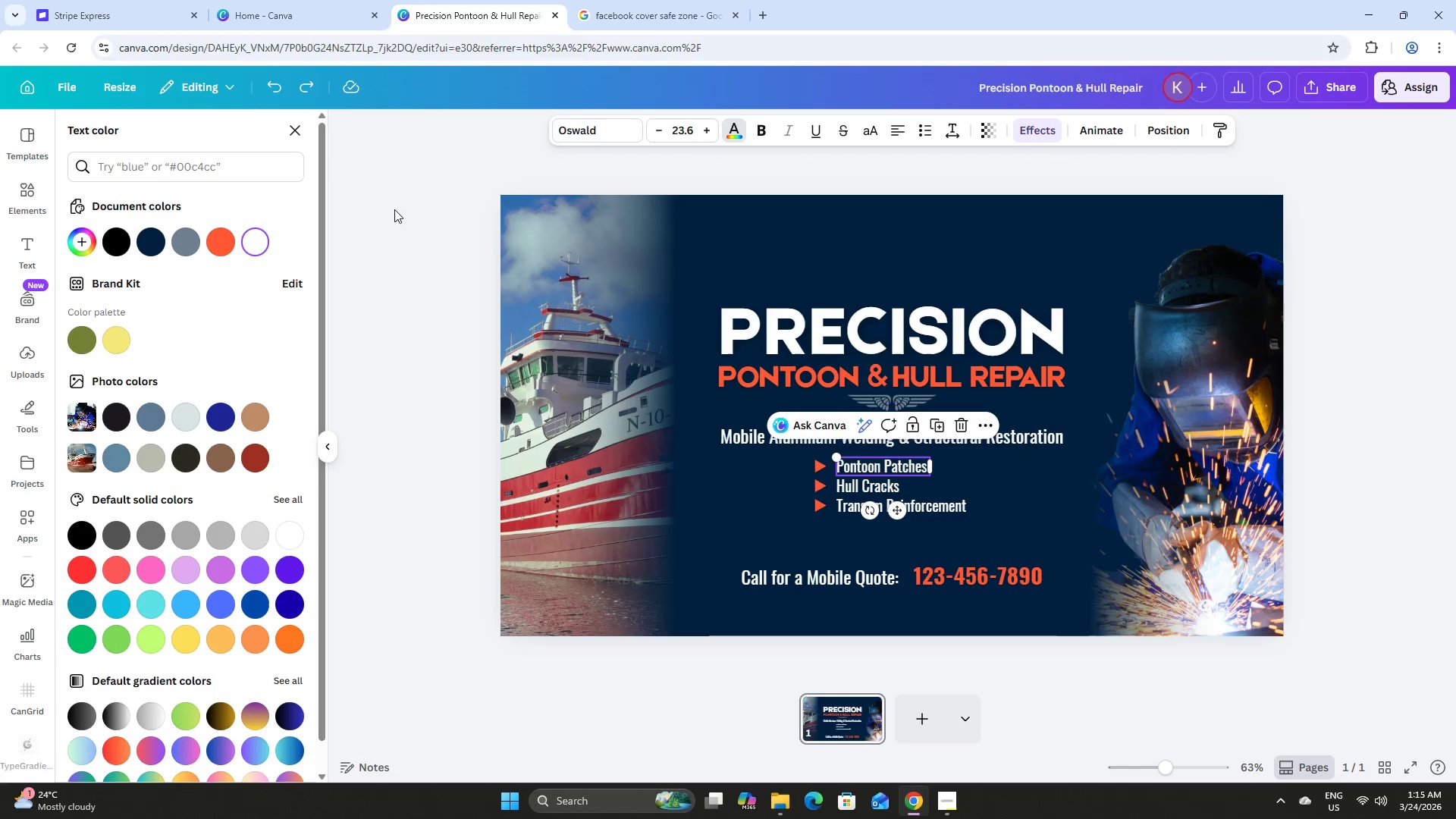 
left_click([177, 243])
 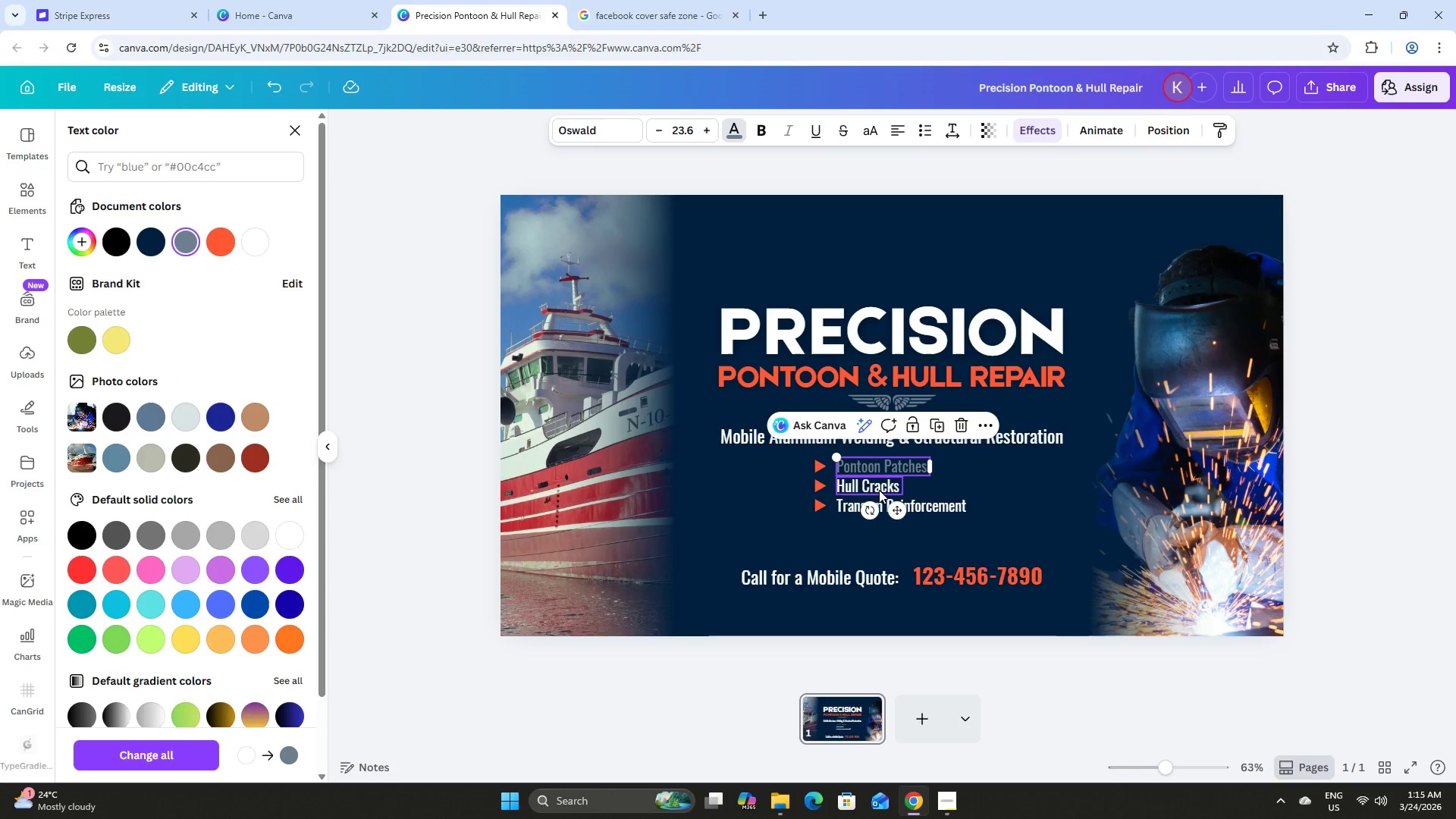 
left_click([879, 490])
 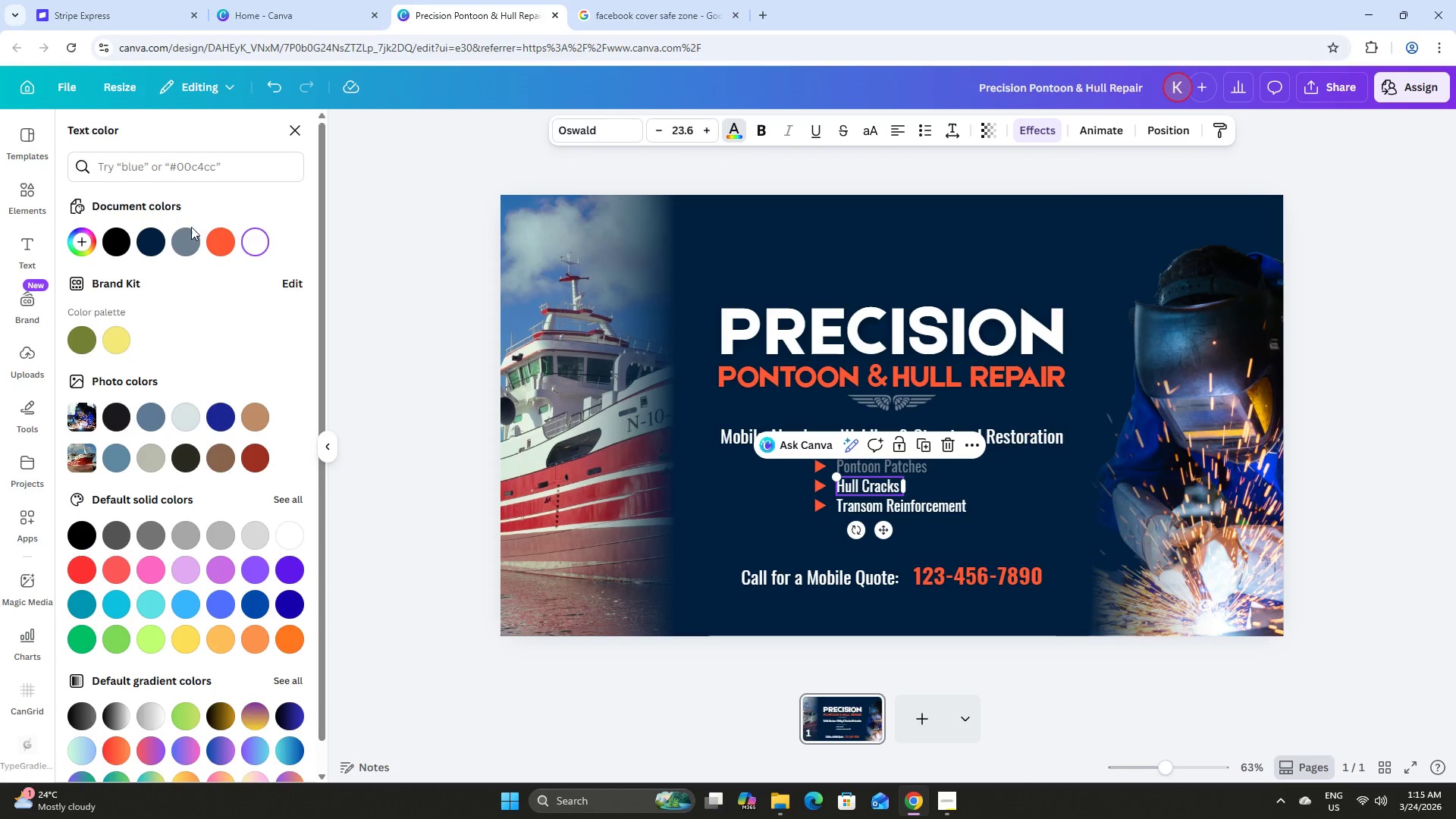 
left_click([174, 240])
 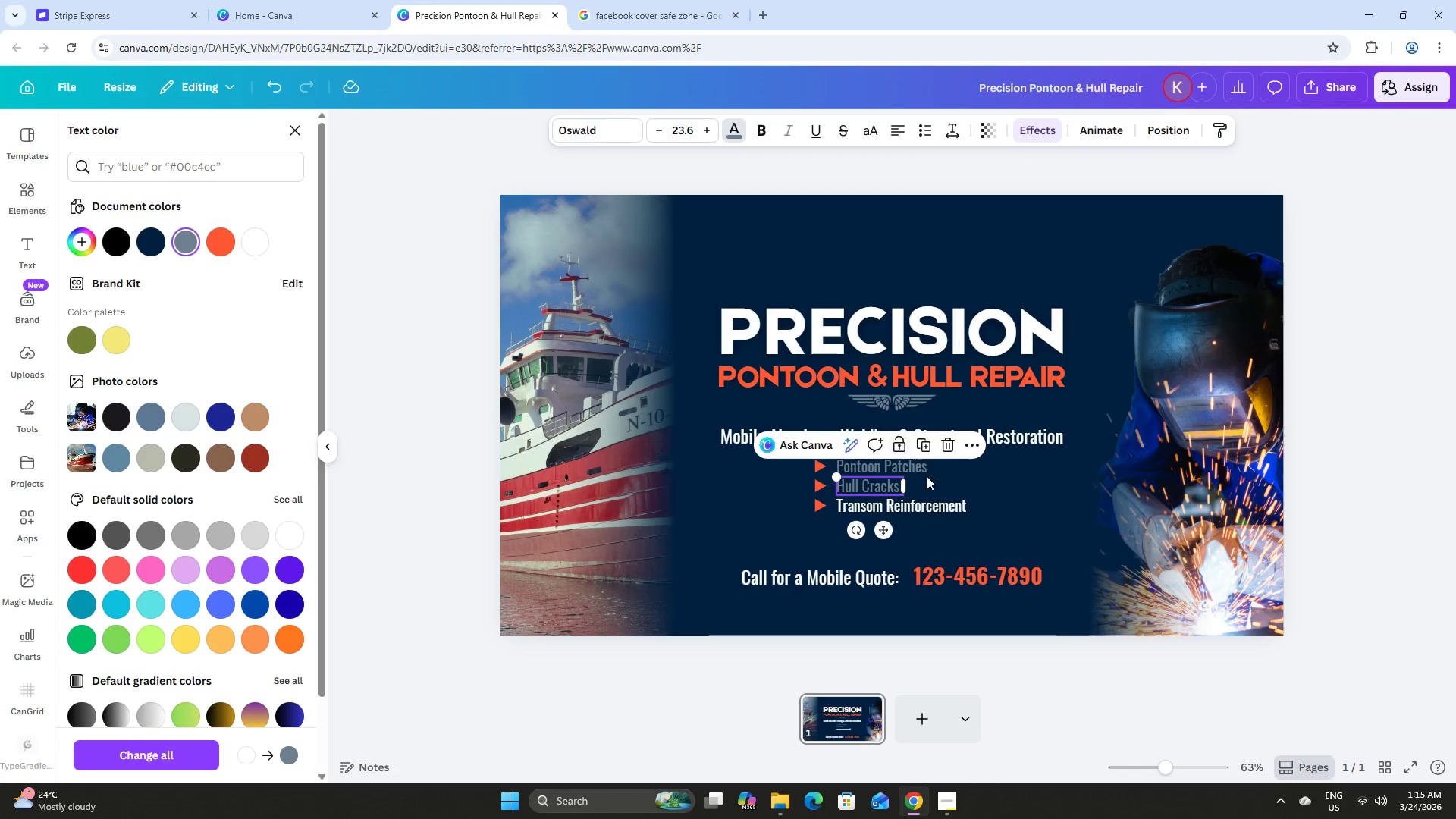 
left_click([940, 500])
 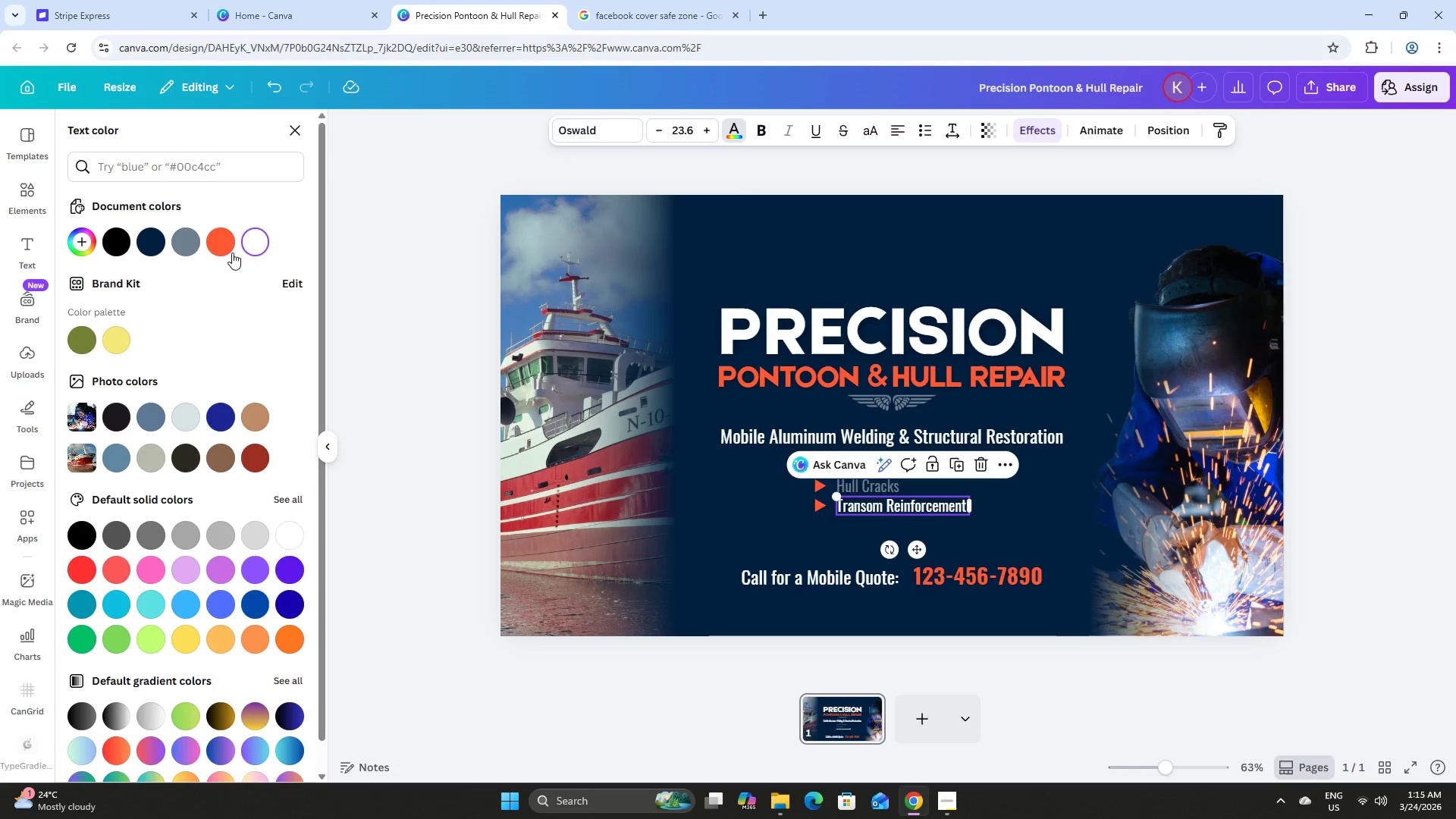 
left_click([191, 235])
 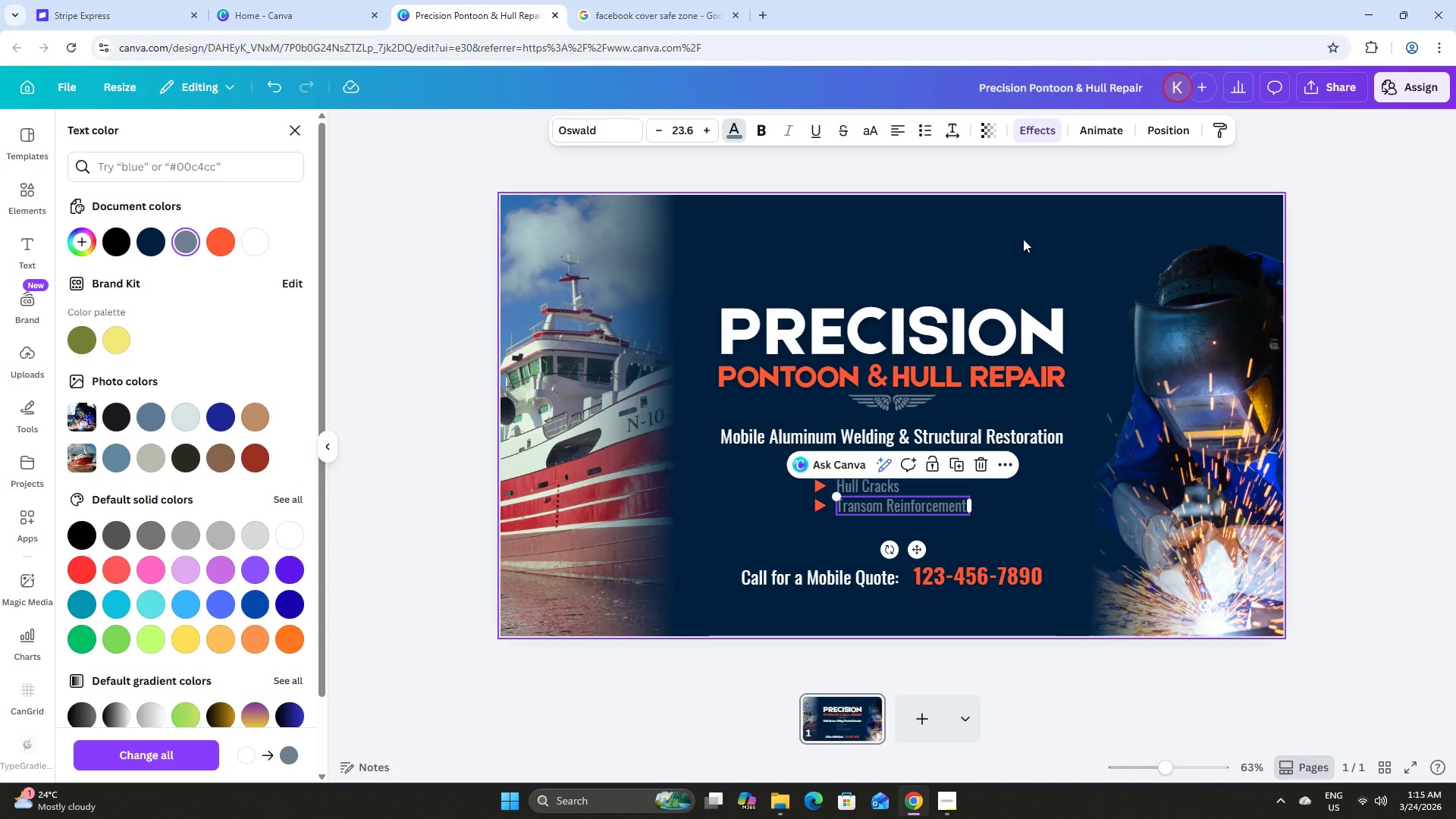 
left_click([921, 227])
 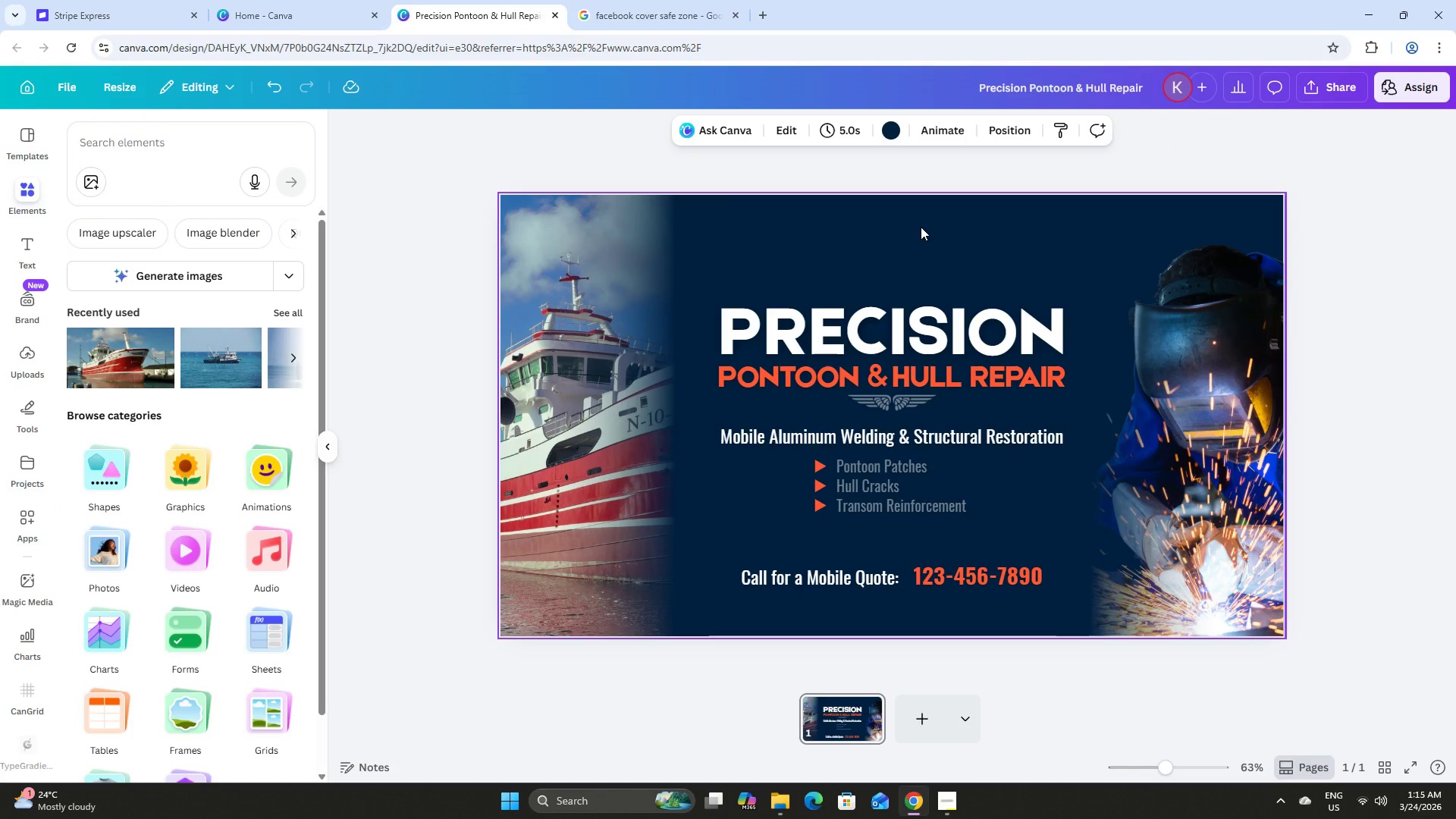 
key(Control+Z)
 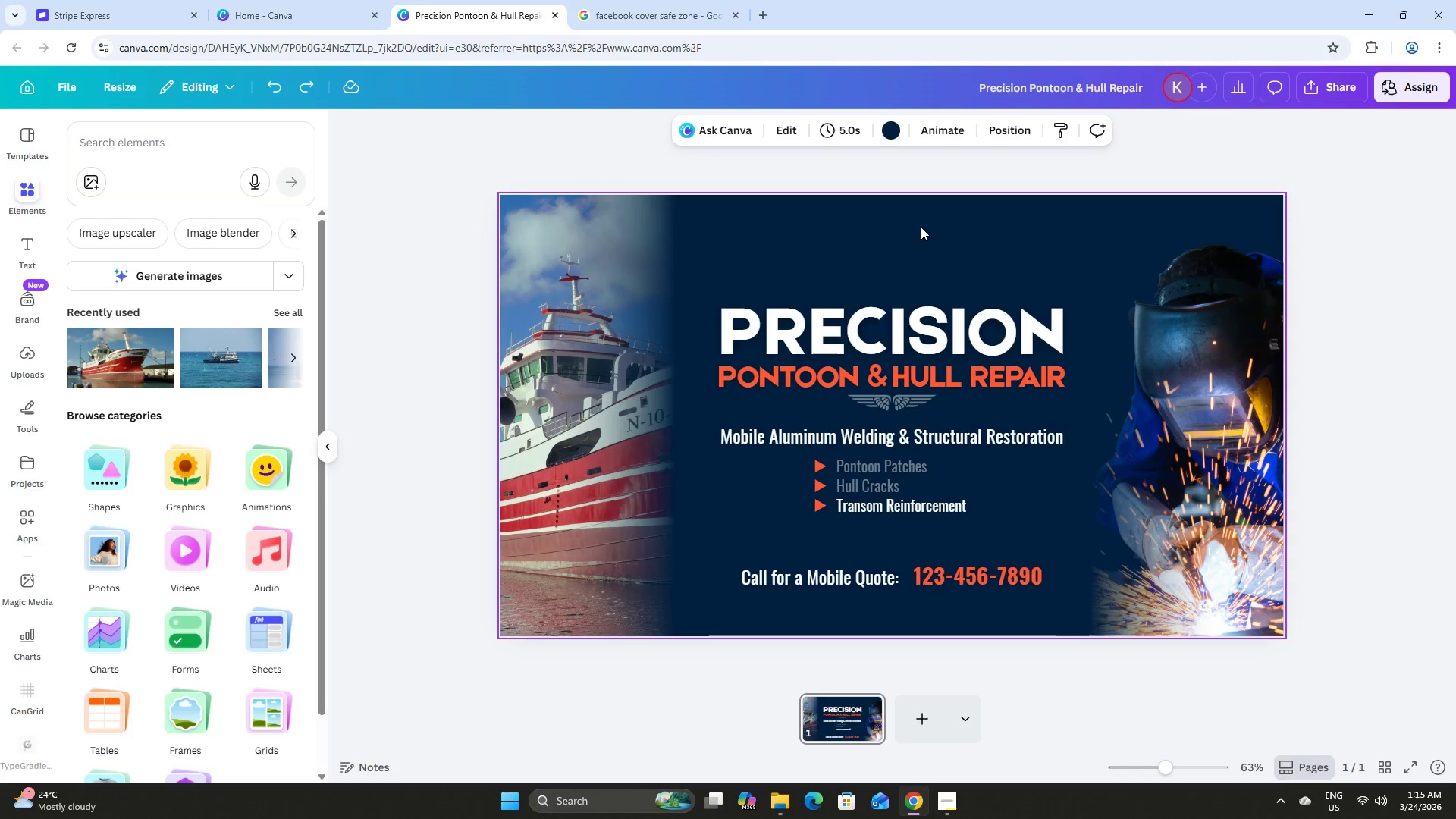 
key(Control+Z)
 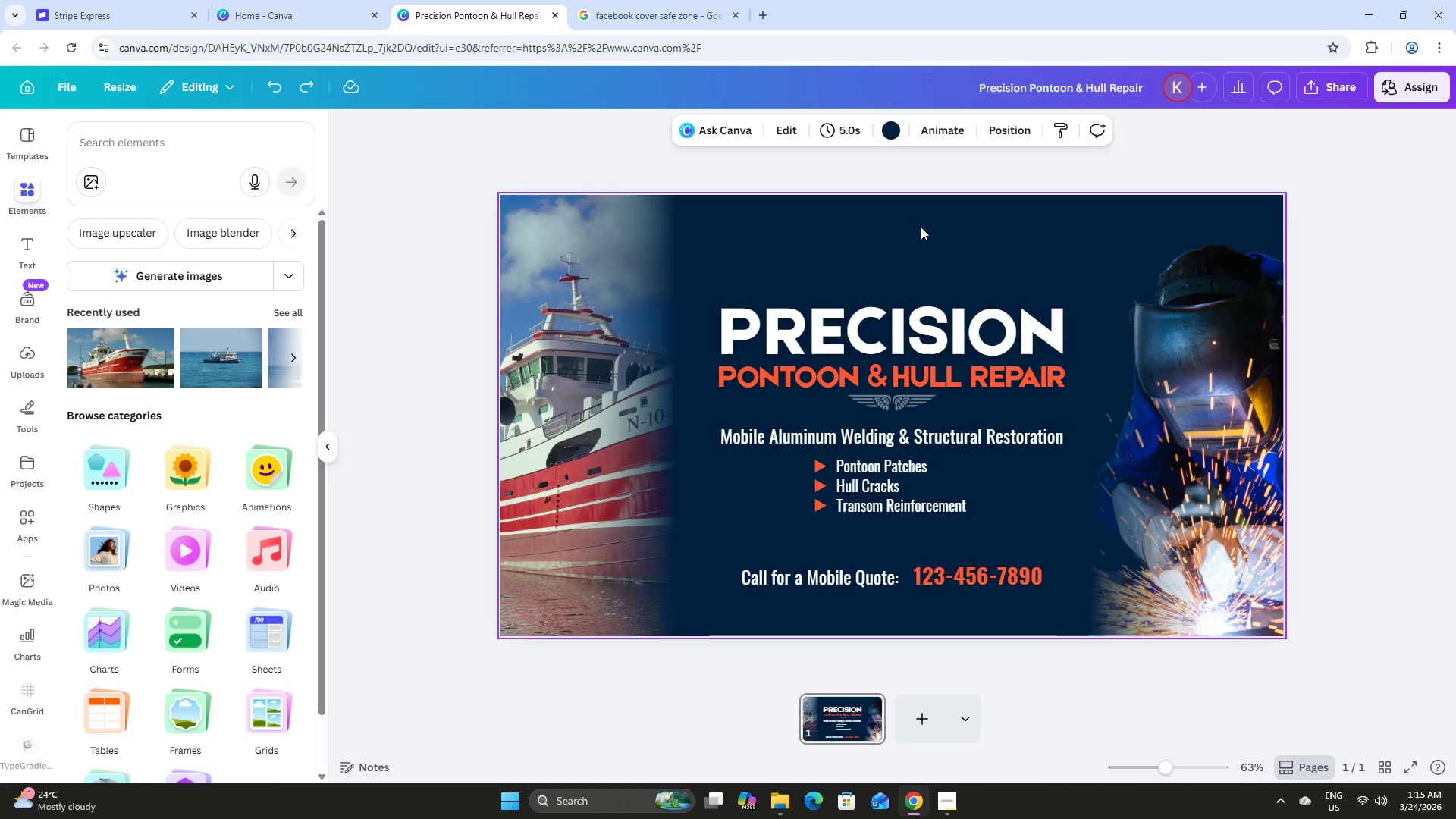 
key(Control+Z)
 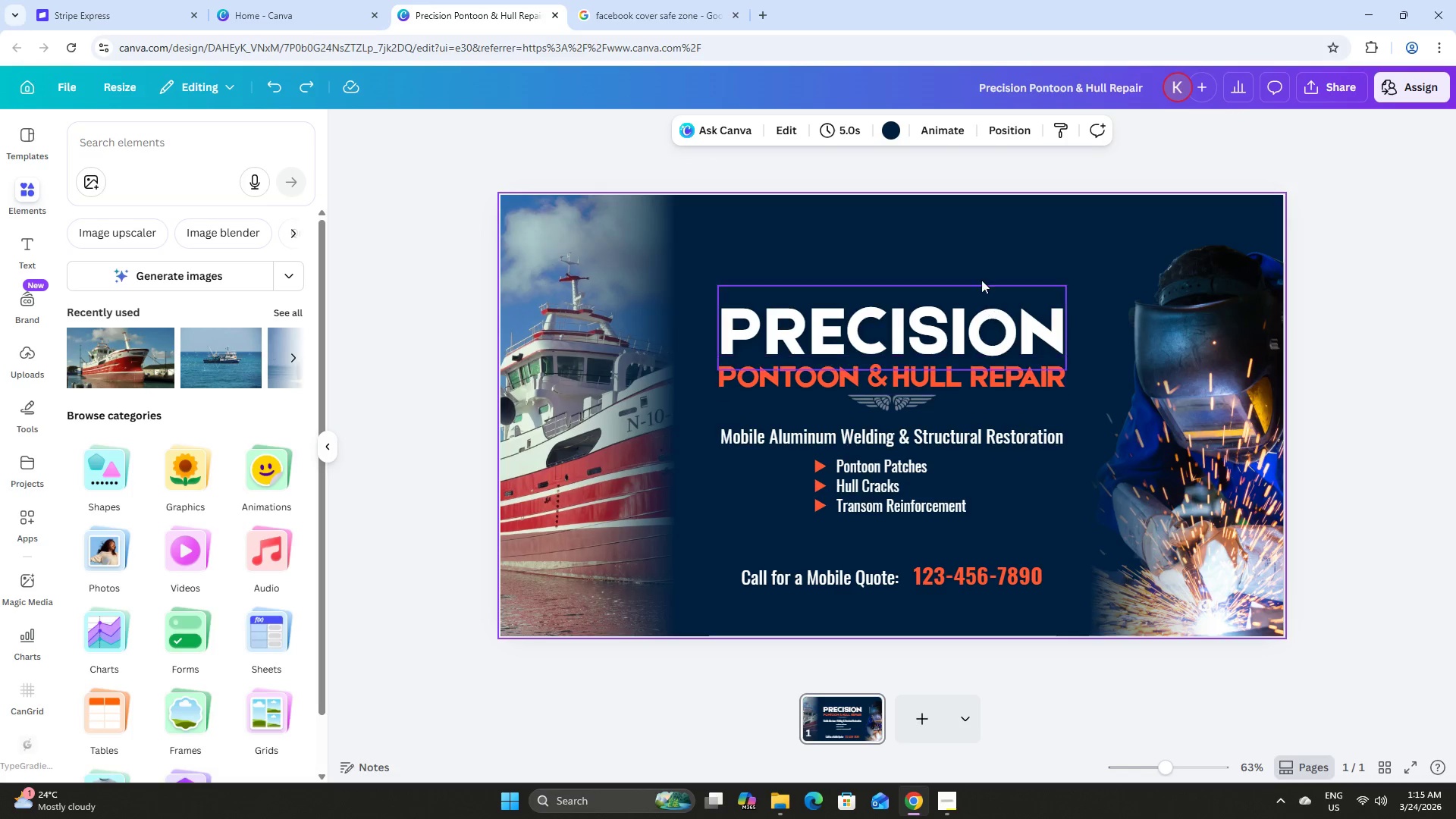 
left_click([980, 255])
 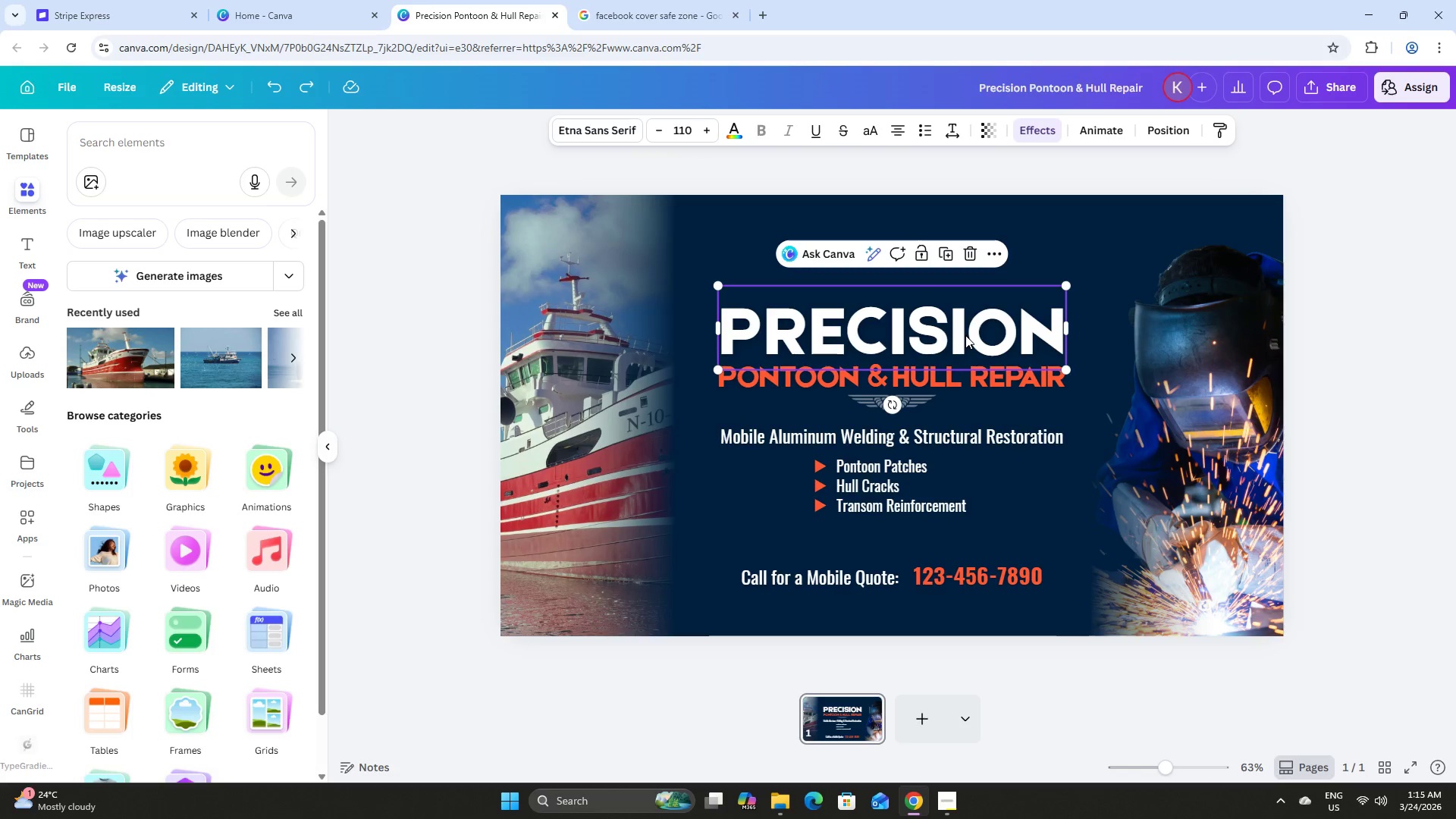 
double_click([836, 339])
 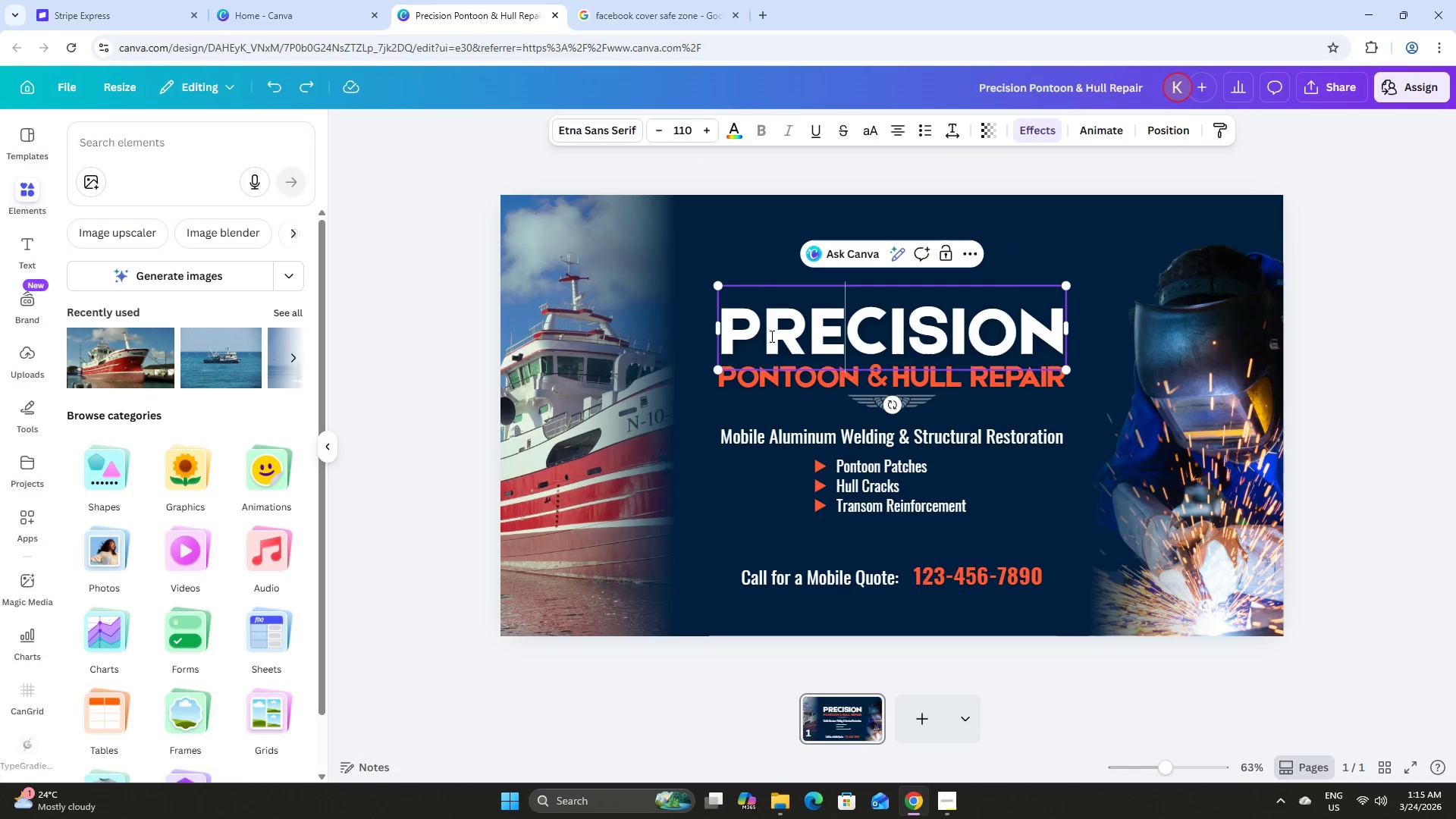 
triple_click([770, 336])
 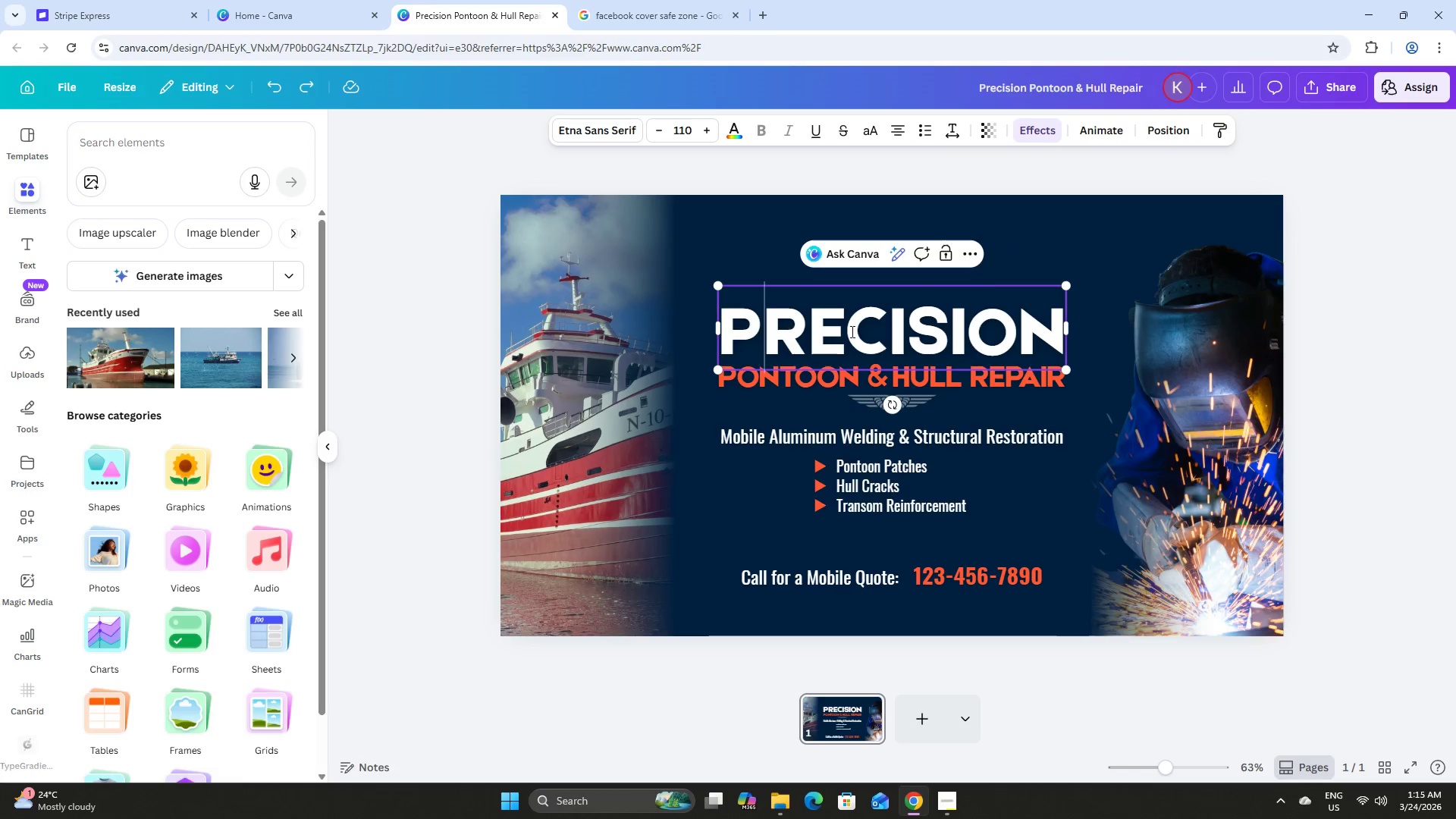 
triple_click([929, 336])
 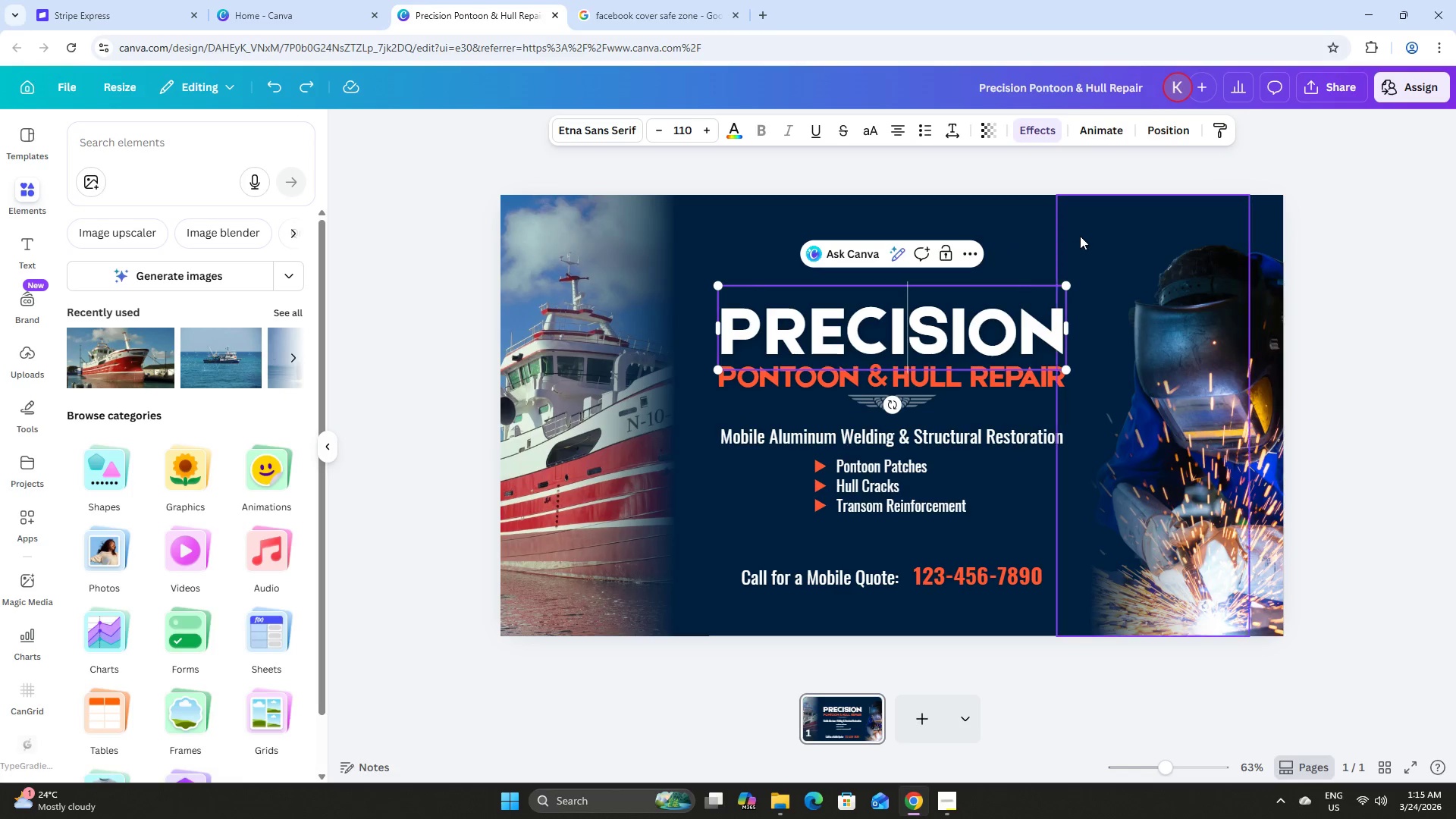 
triple_click([1081, 236])
 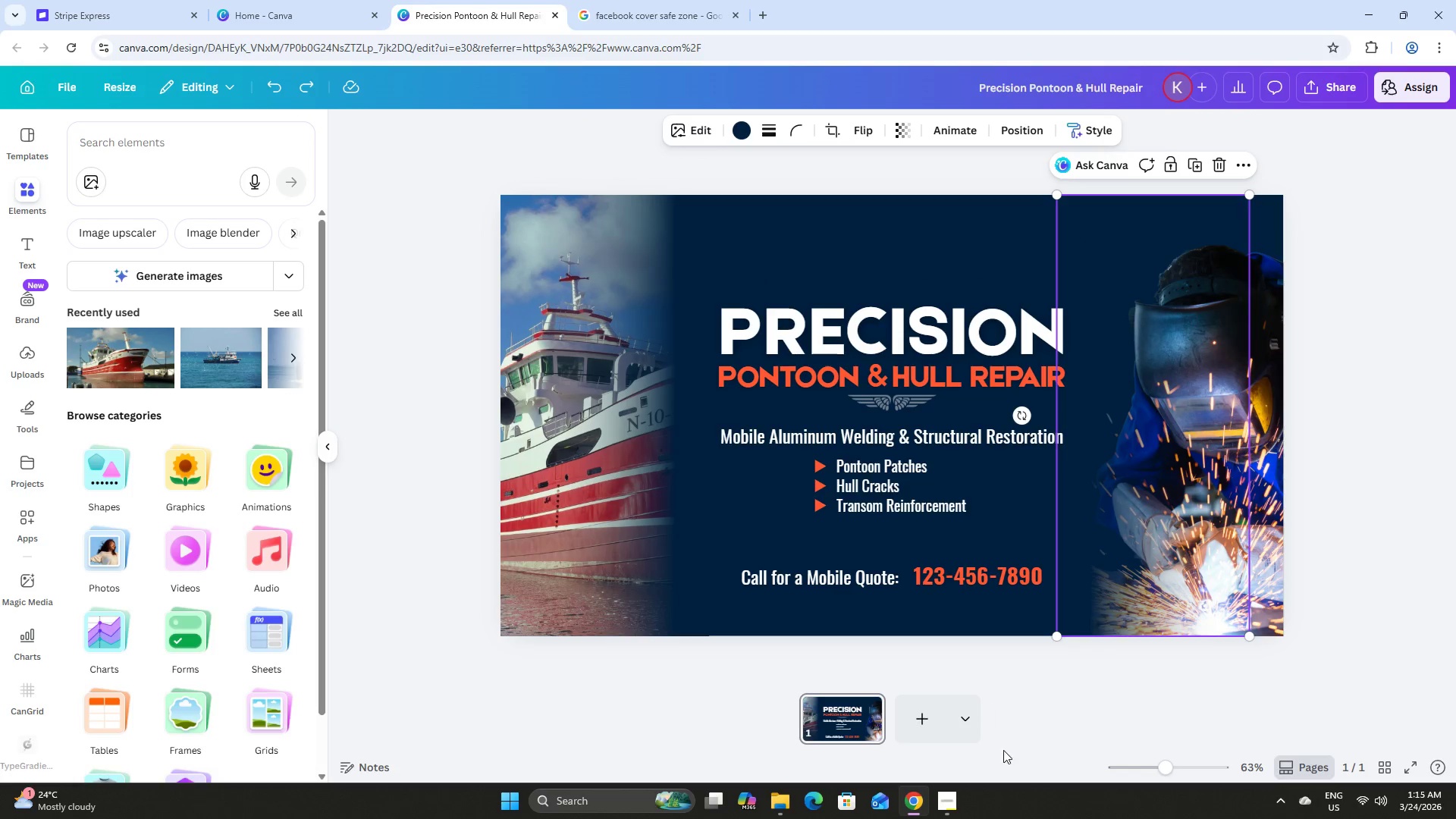 
left_click([947, 805])